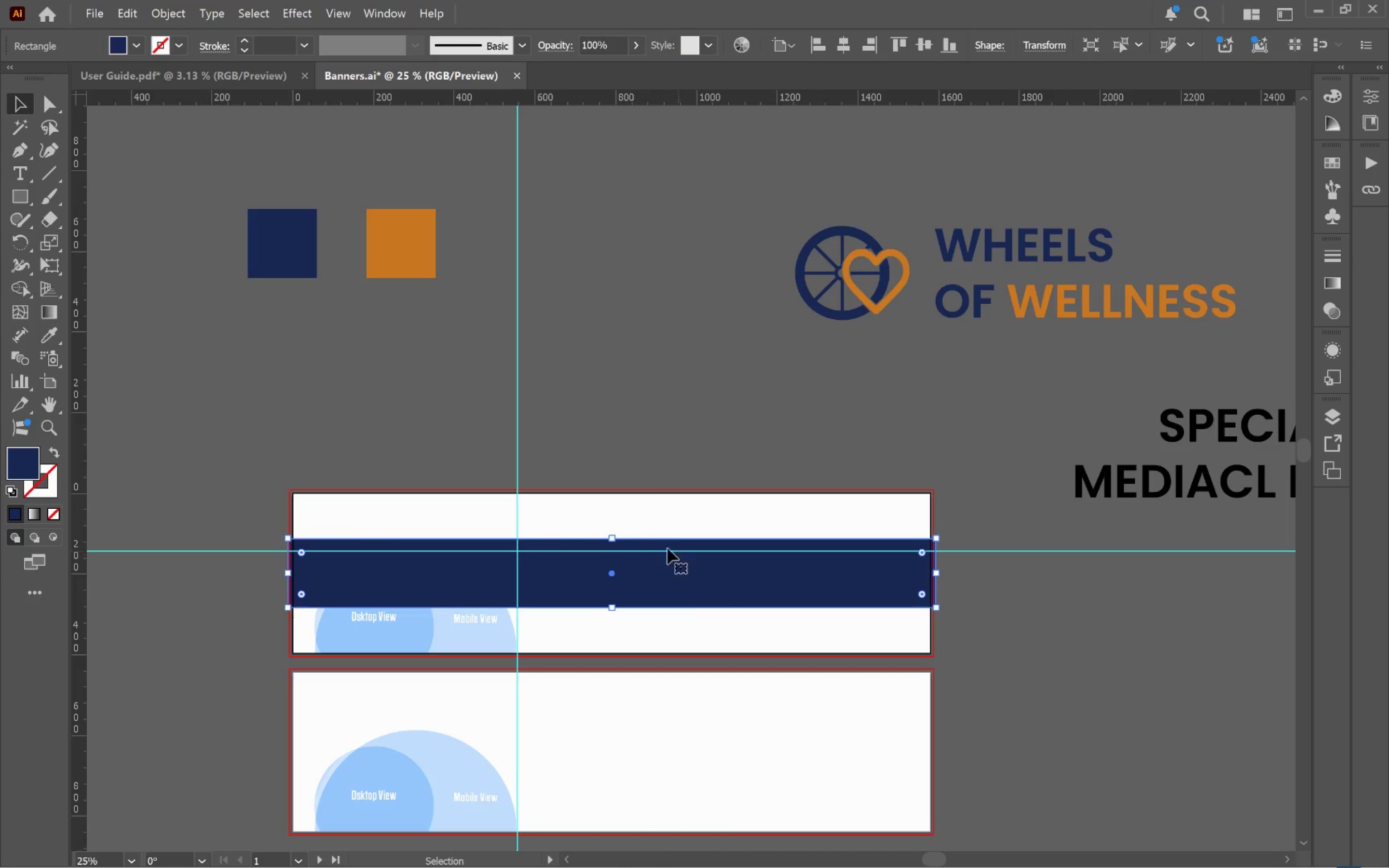 
hold_key(key=AltLeft, duration=0.53)
scroll: coordinate [608, 539], scroll_direction: up, amount: 3.0
 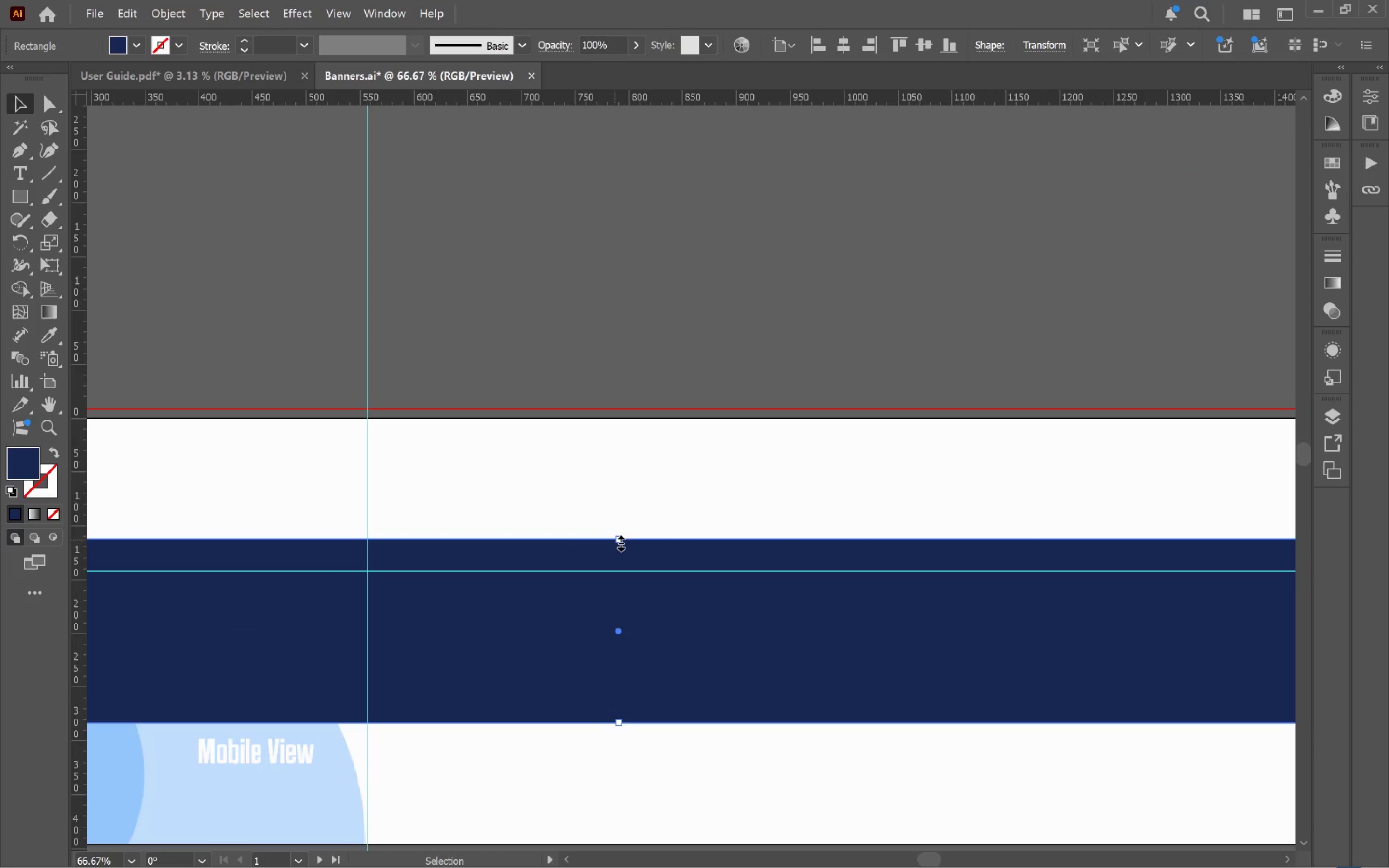 
left_click_drag(start_coordinate=[615, 540], to_coordinate=[637, 407])
 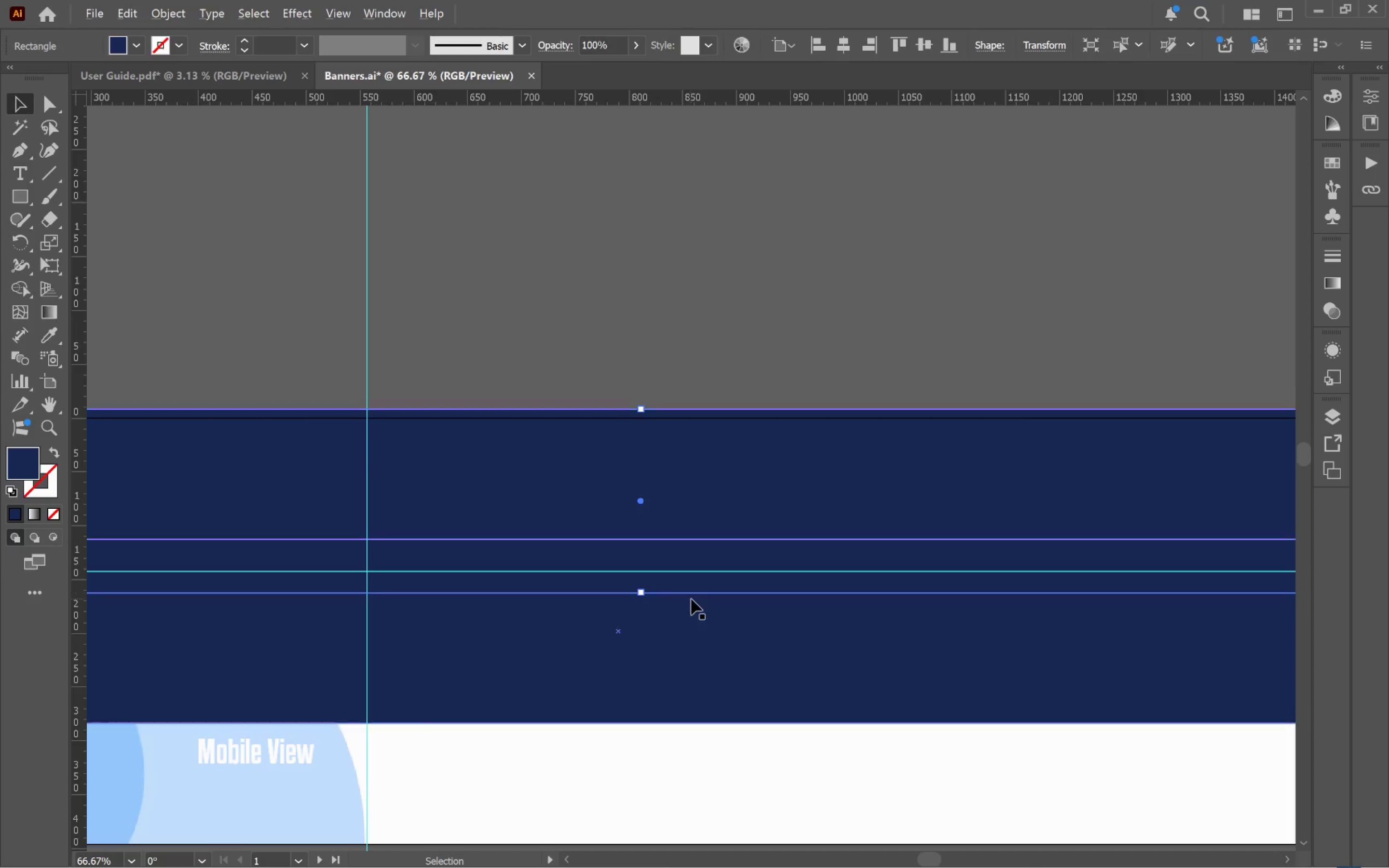 
hold_key(key=AltLeft, duration=1.96)
 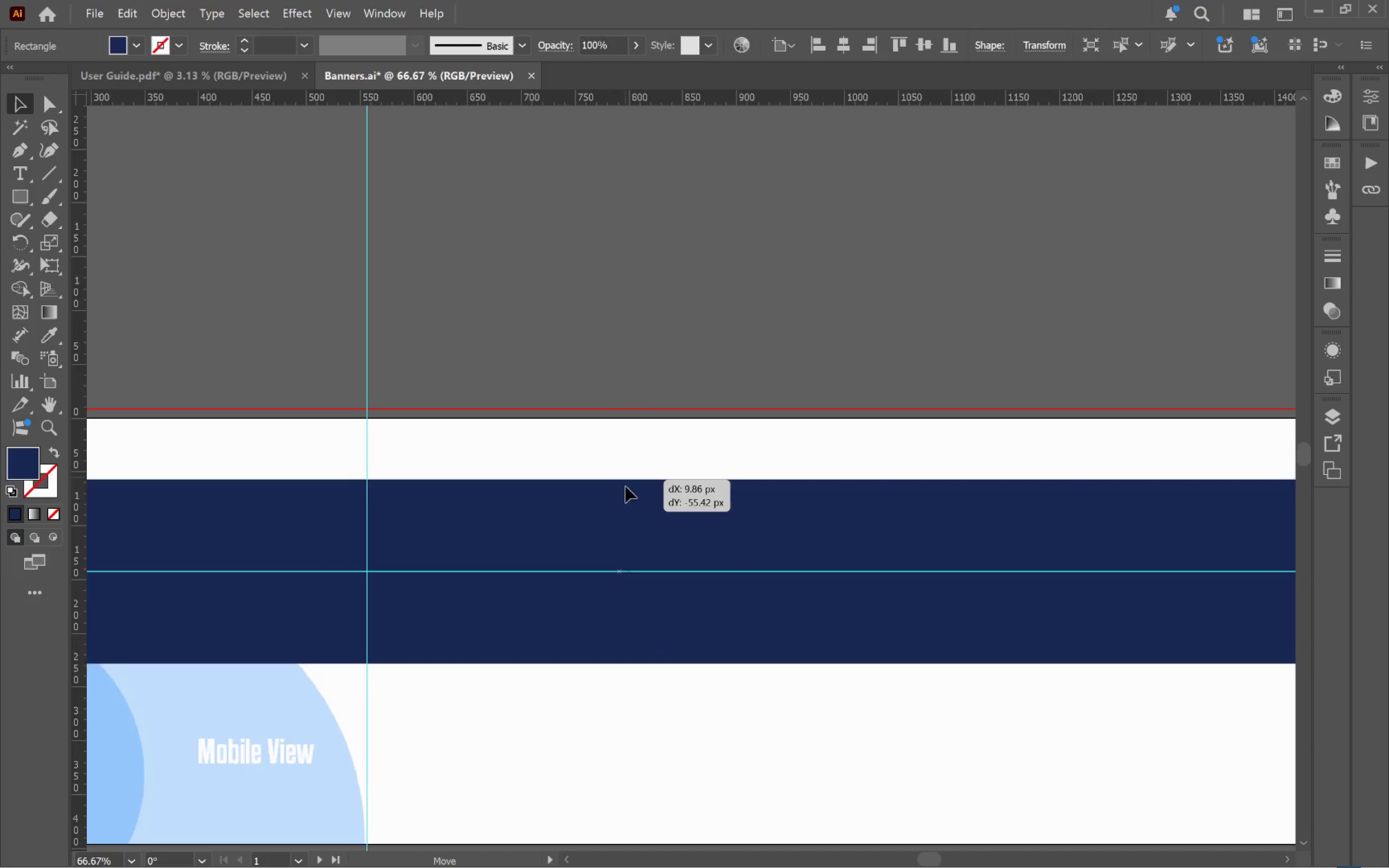 
hold_key(key=AltLeft, duration=1.99)
 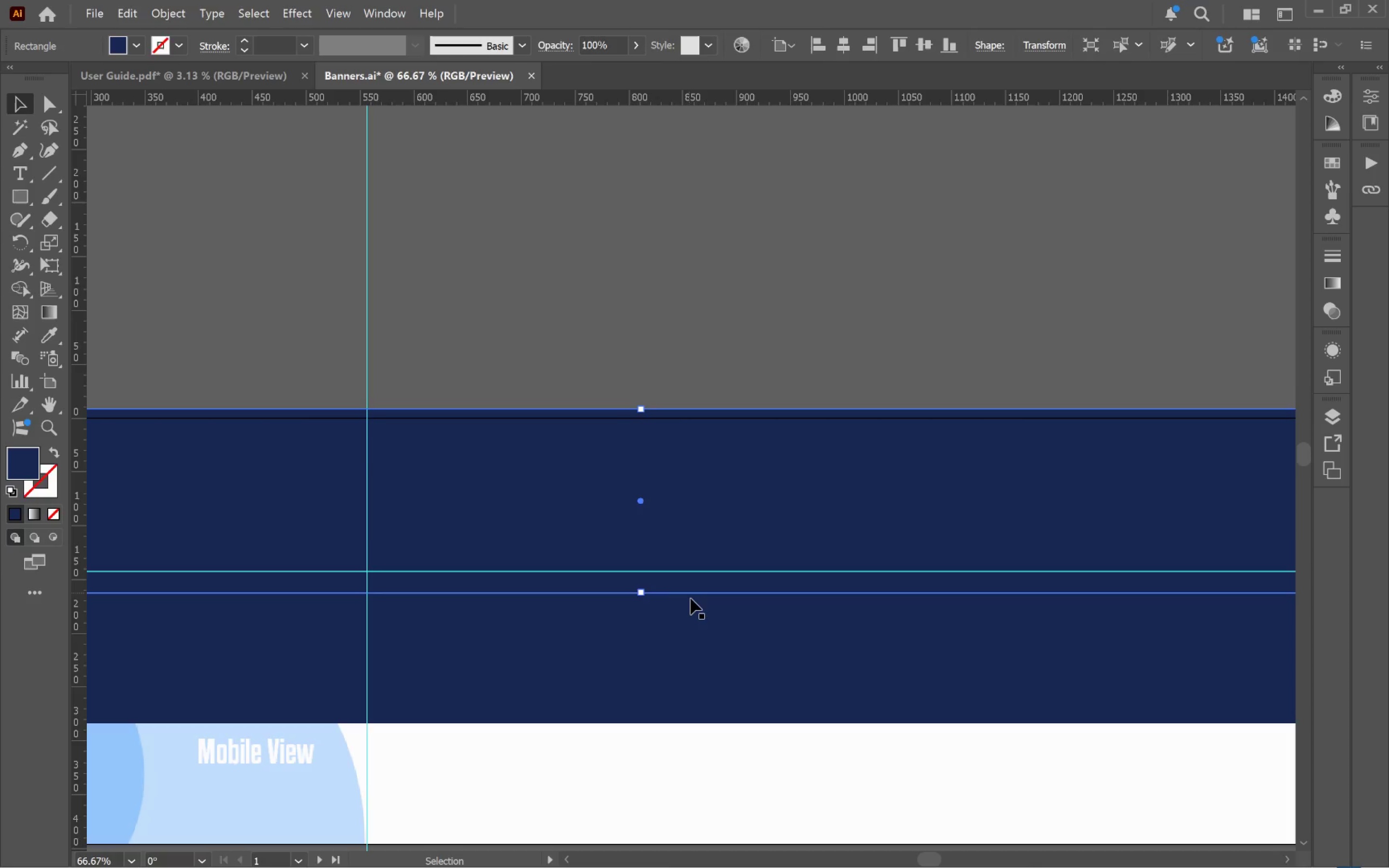 
hold_key(key=AltLeft, duration=0.75)
scroll: coordinate [693, 598], scroll_direction: down, amount: 4.0
 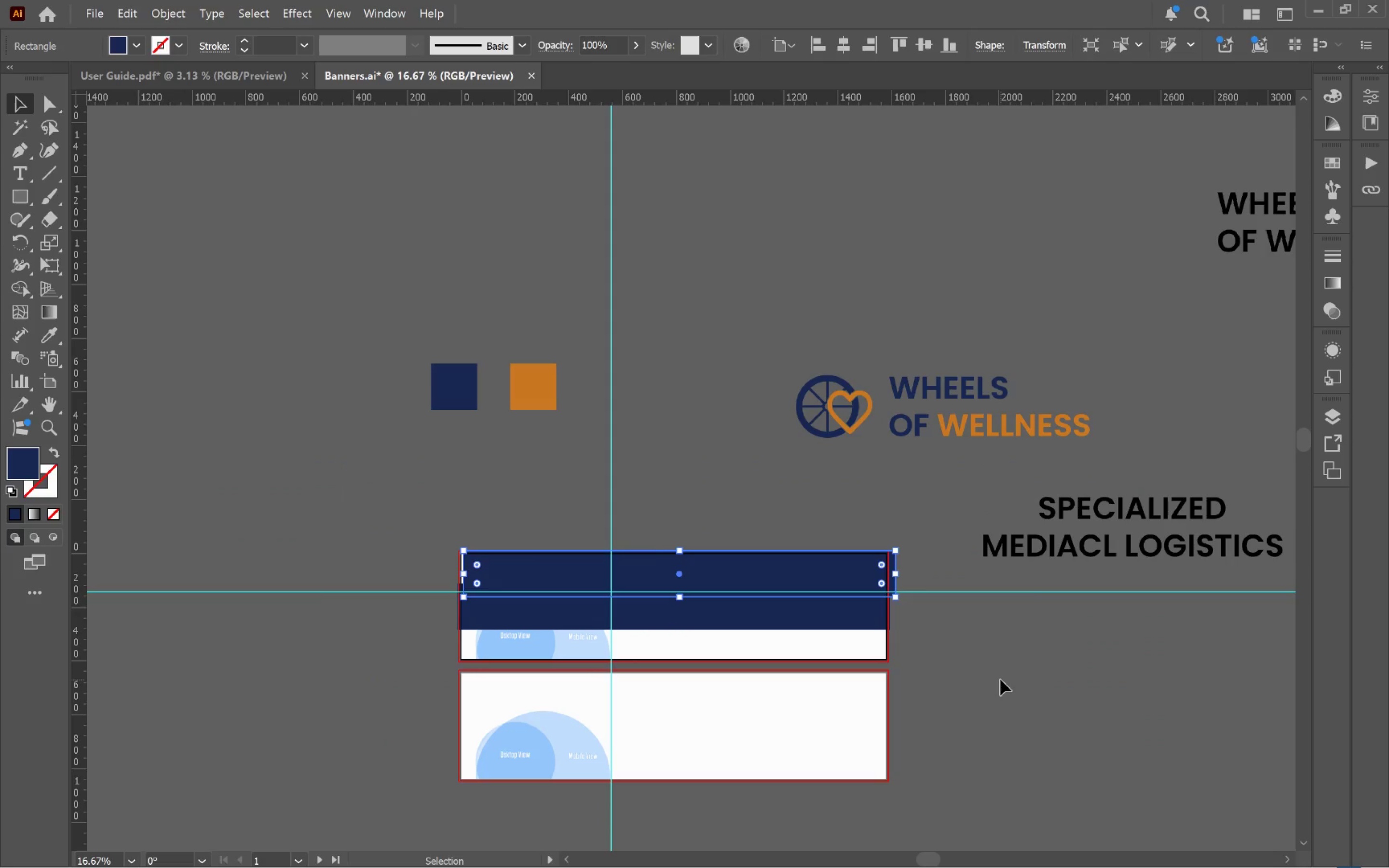 
key(Control+ControlLeft)
 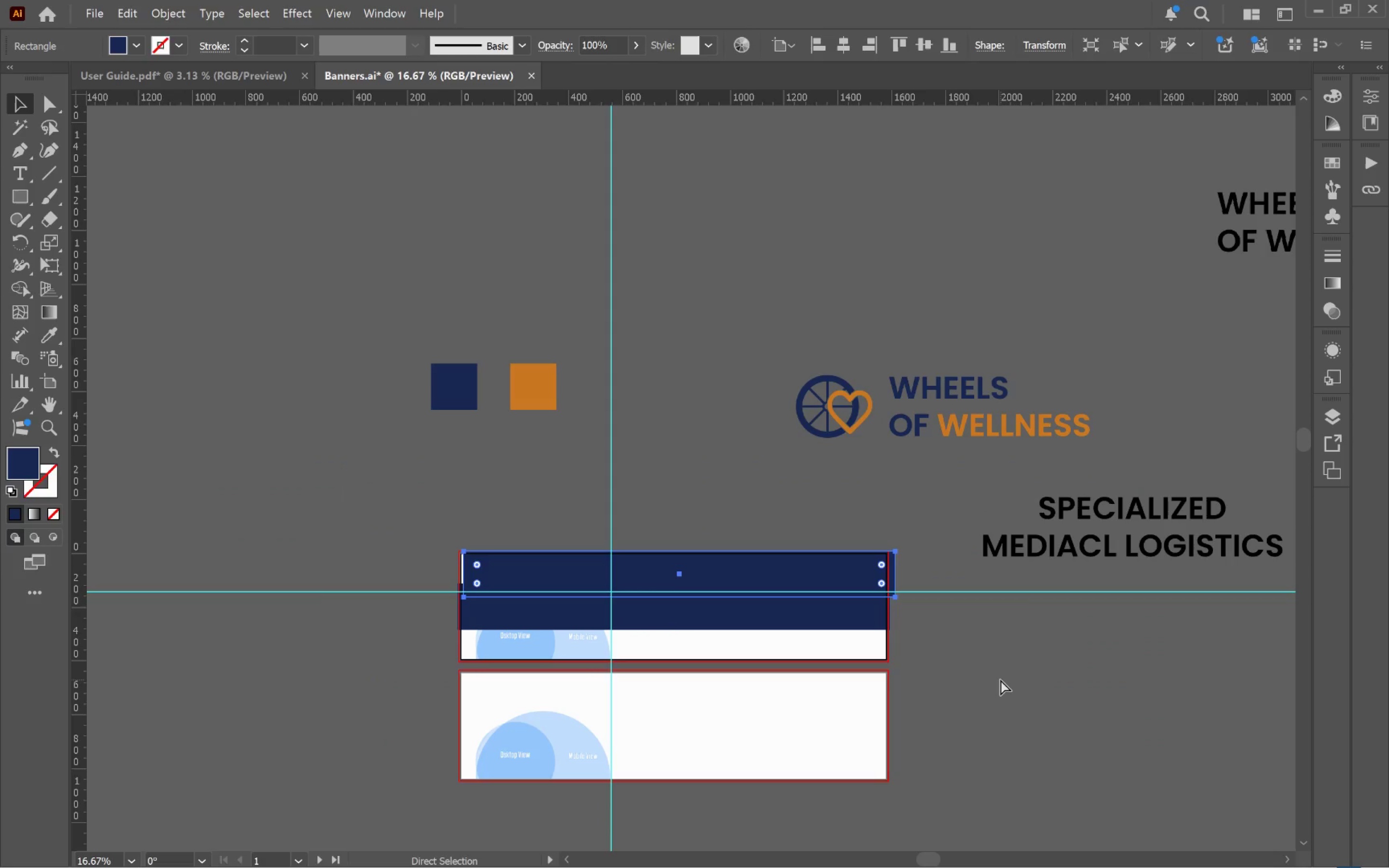 
key(Control+Z)
 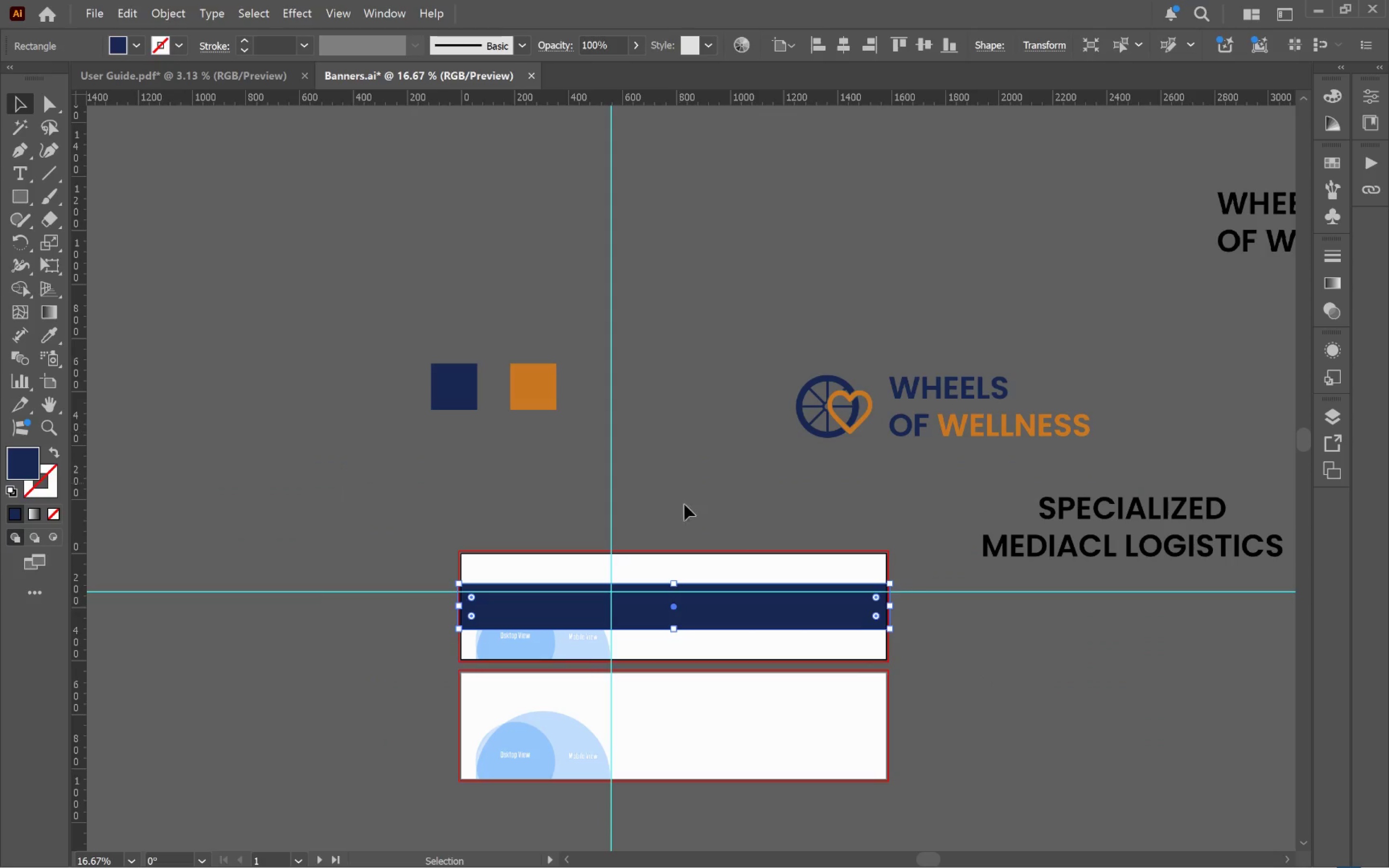 
hold_key(key=AltLeft, duration=1.0)
scroll: coordinate [698, 600], scroll_direction: up, amount: 5.0
 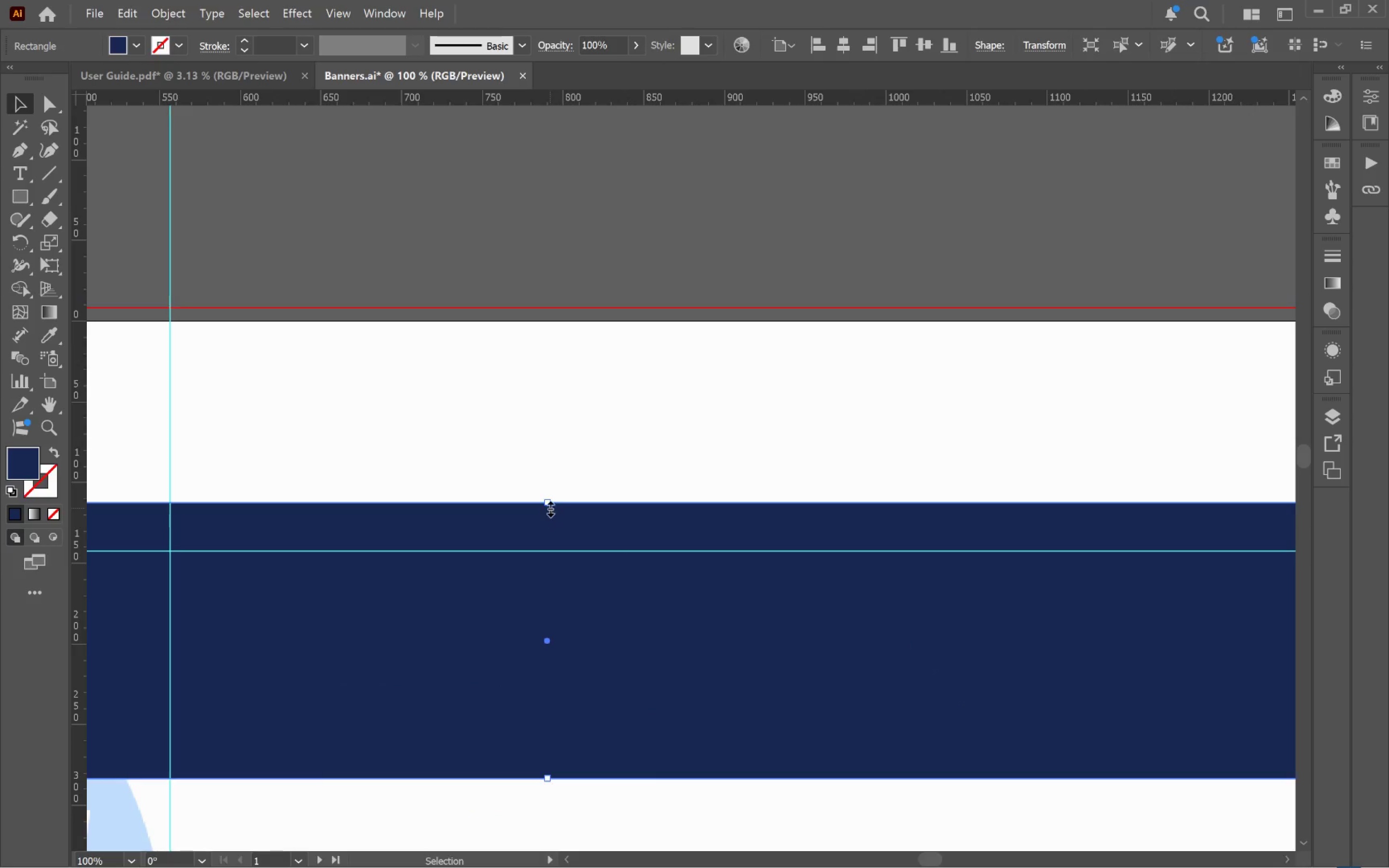 
left_click_drag(start_coordinate=[545, 502], to_coordinate=[583, 306])
 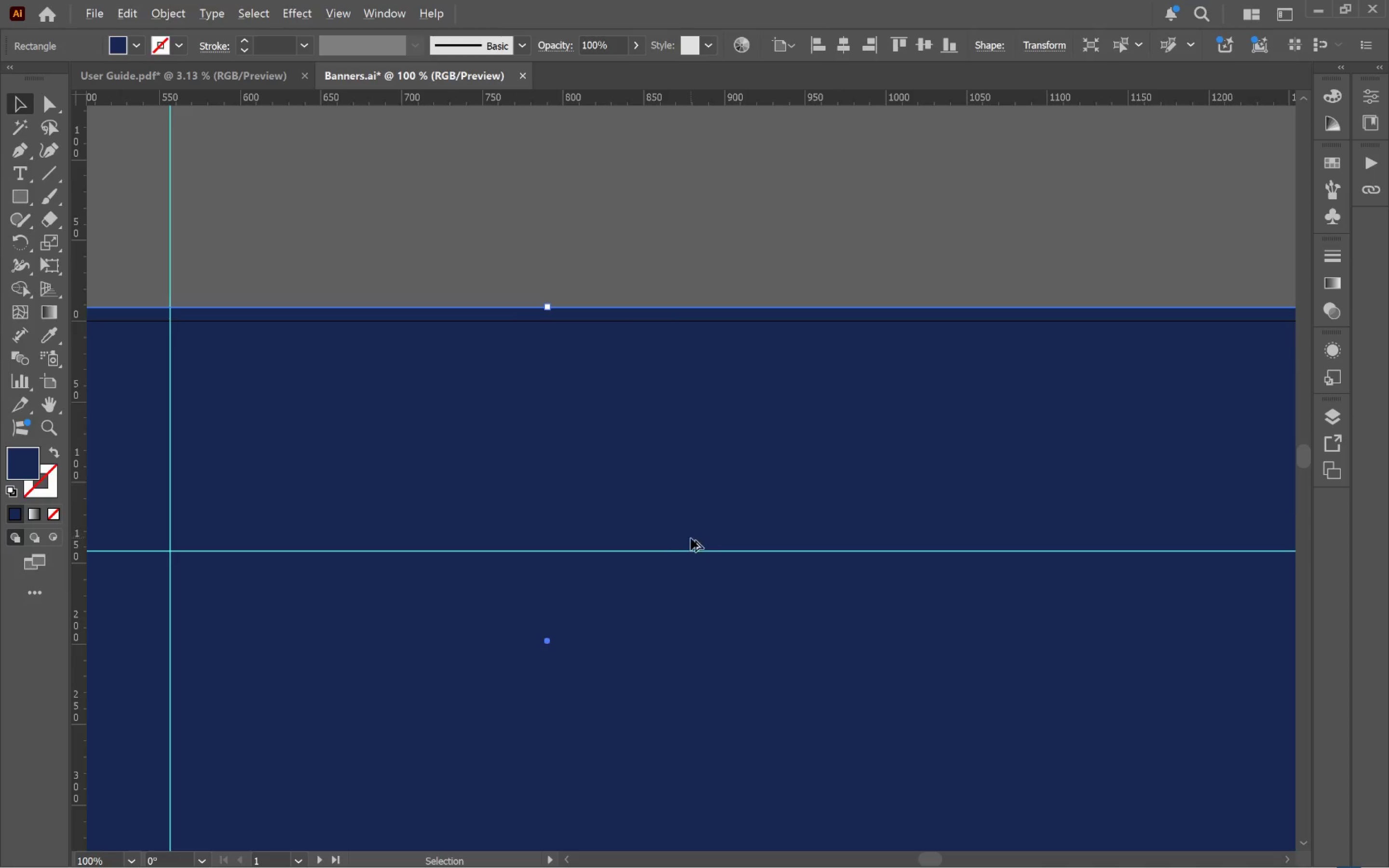 
hold_key(key=AltLeft, duration=2.04)
 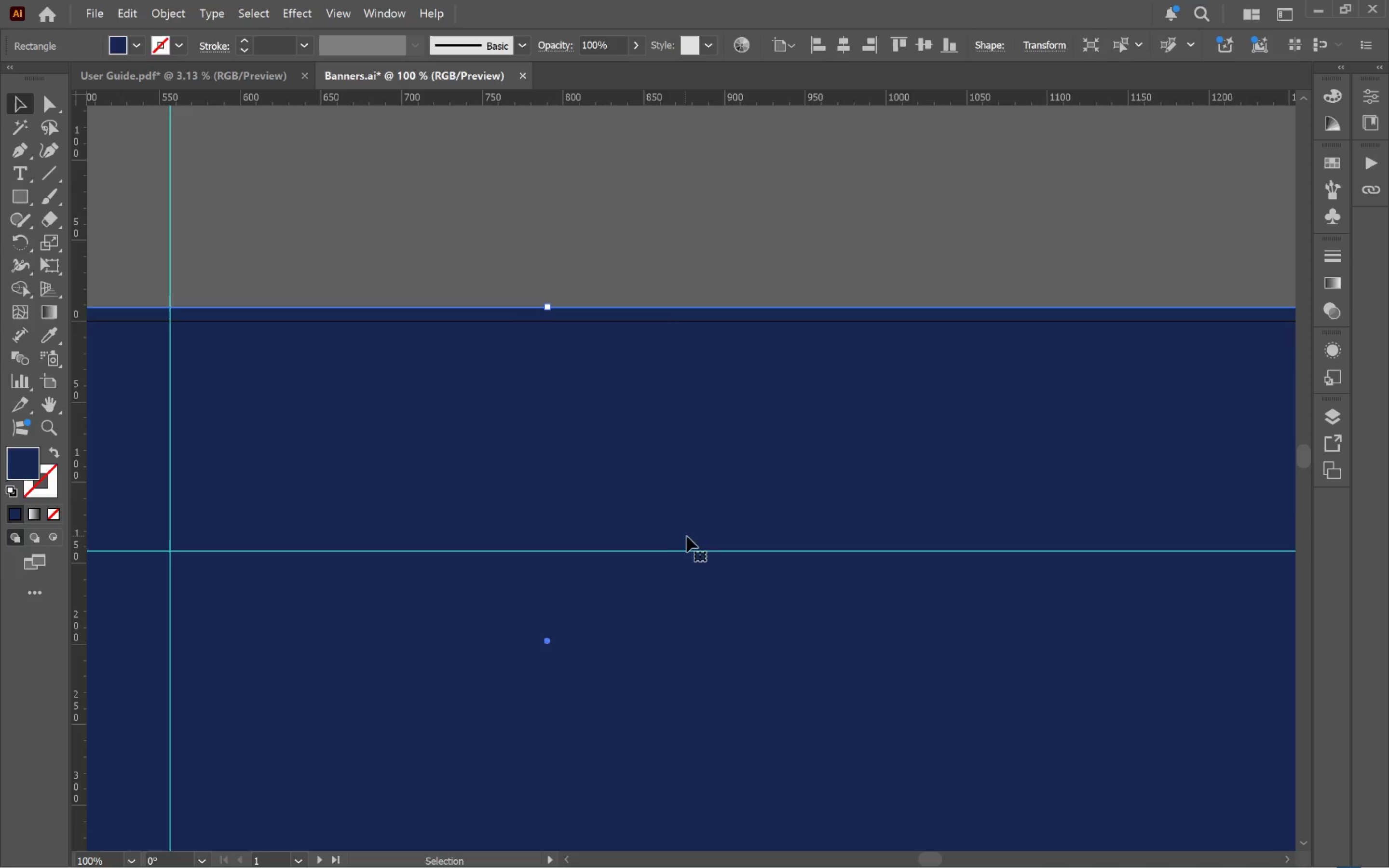 
hold_key(key=AltLeft, duration=1.01)
 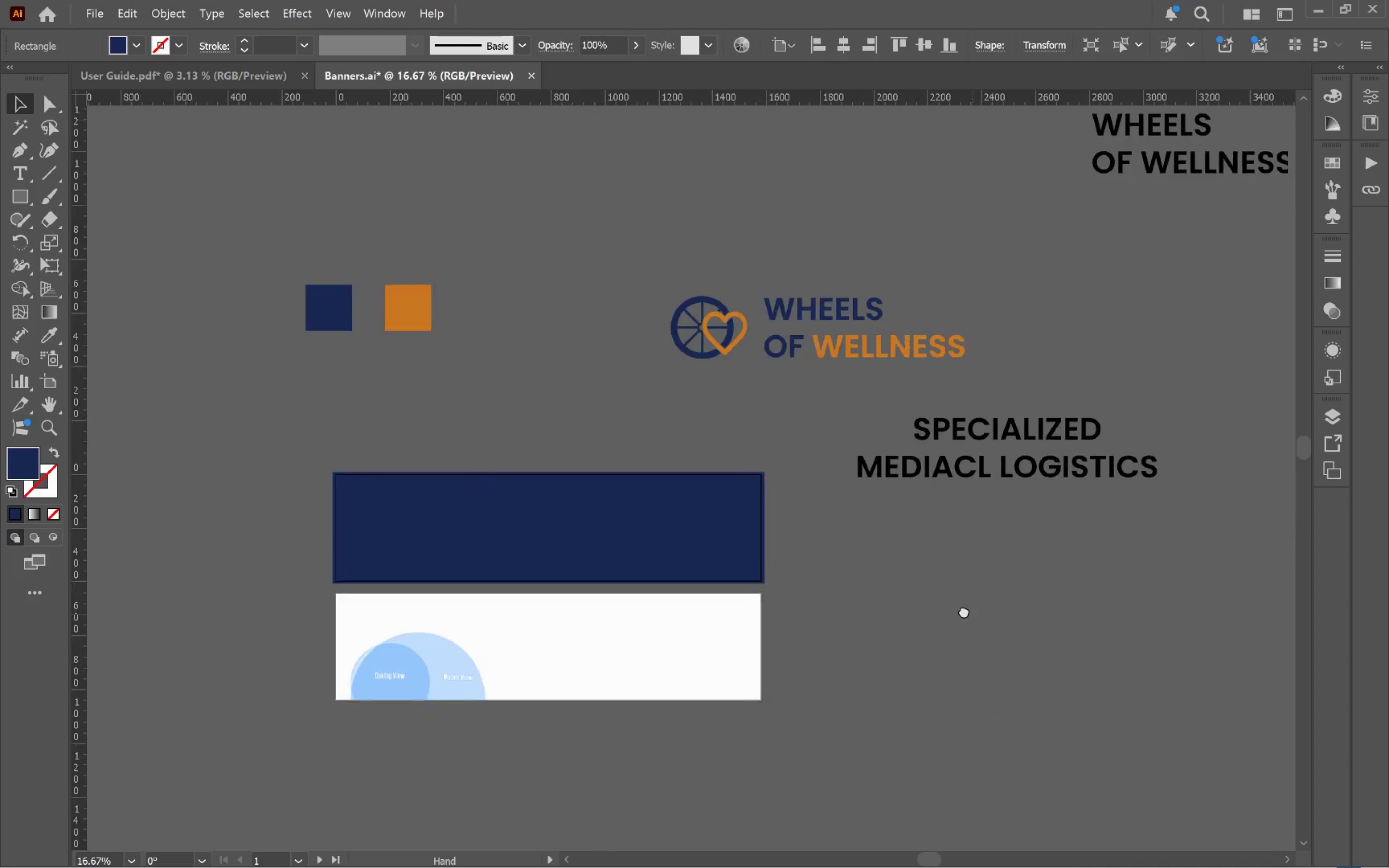 
hold_key(key=Space, duration=0.59)
 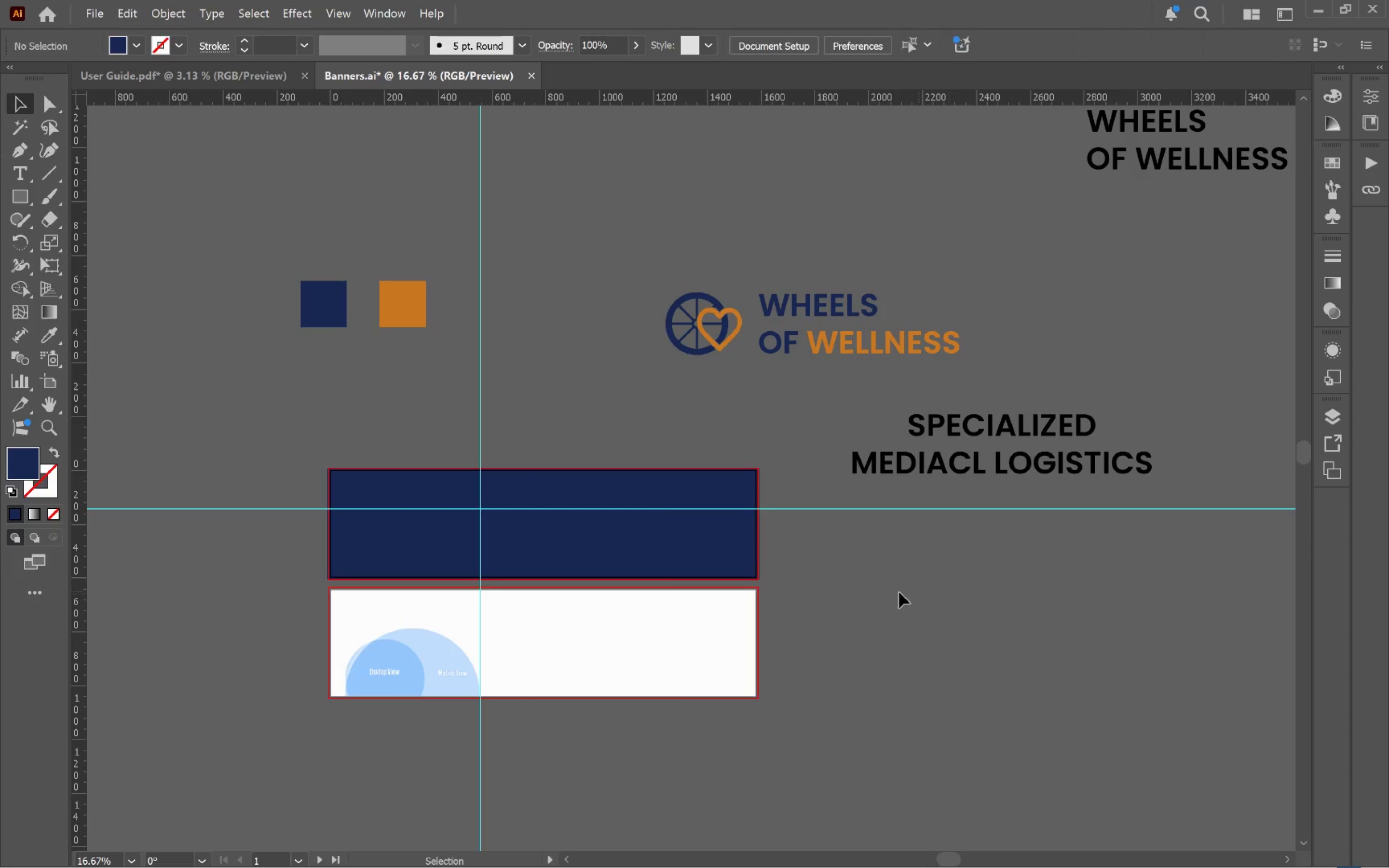 
scroll: coordinate [691, 539], scroll_direction: down, amount: 5.0
 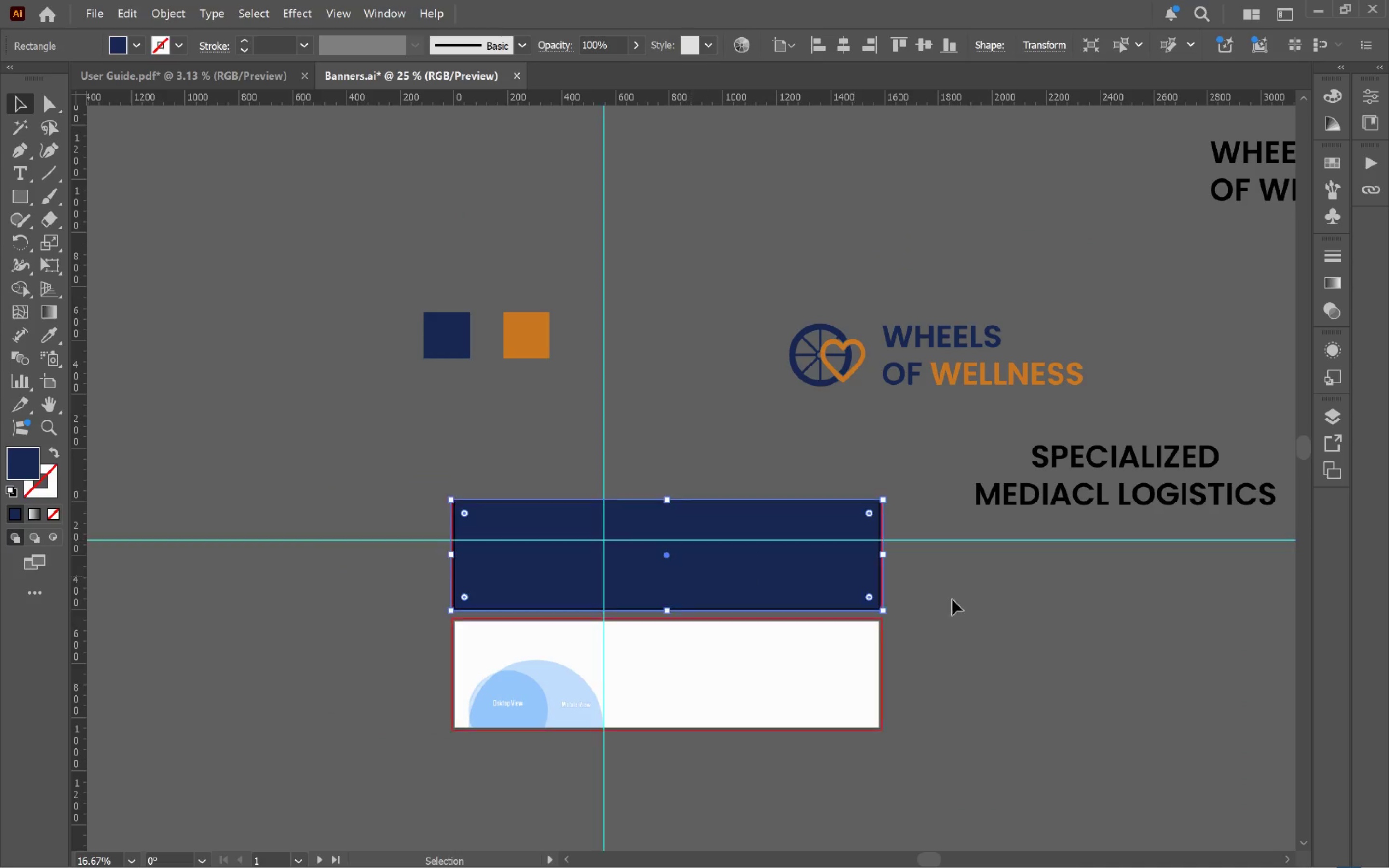 
left_click_drag(start_coordinate=[1083, 639], to_coordinate=[959, 608])
 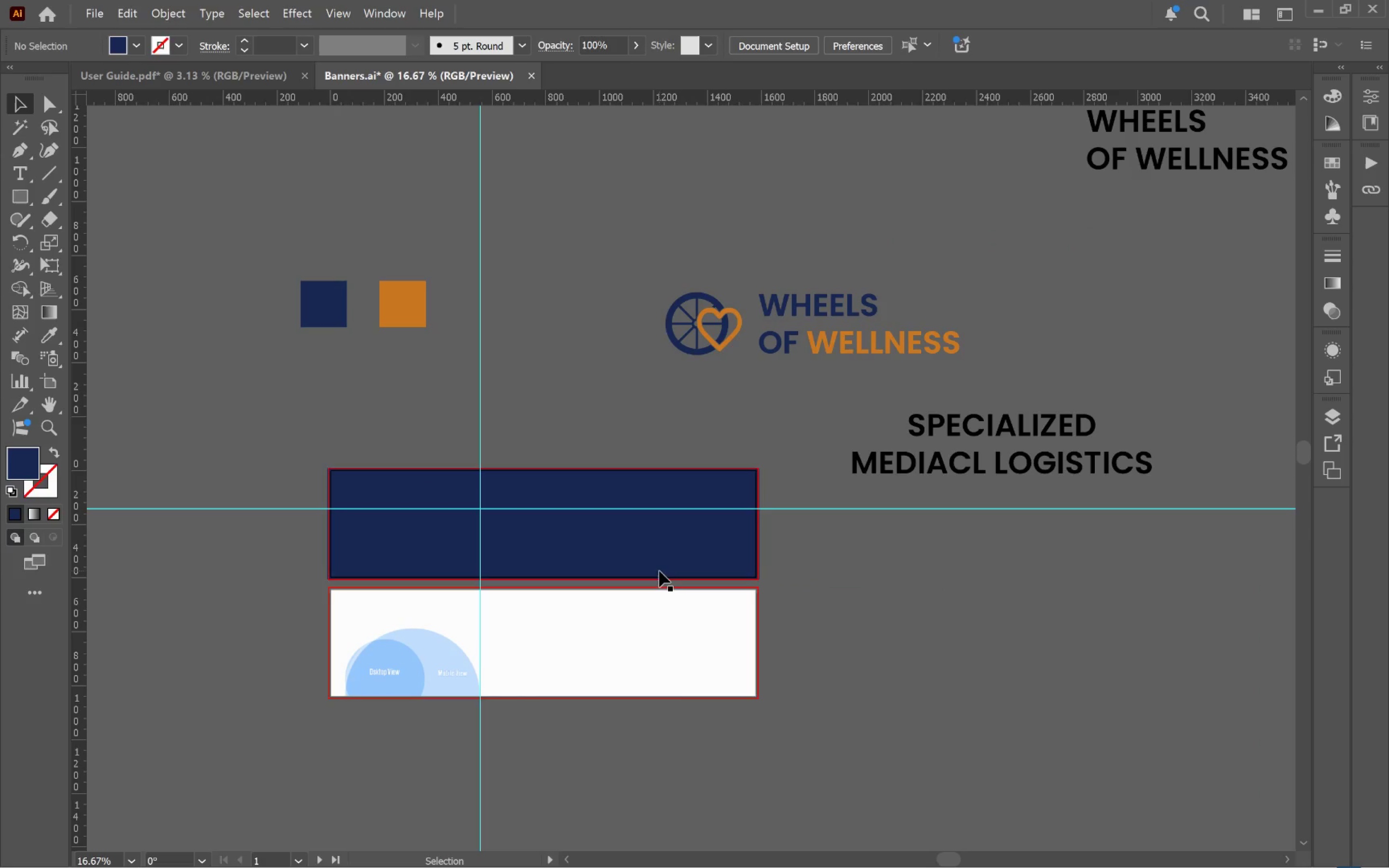 
left_click([657, 548])
 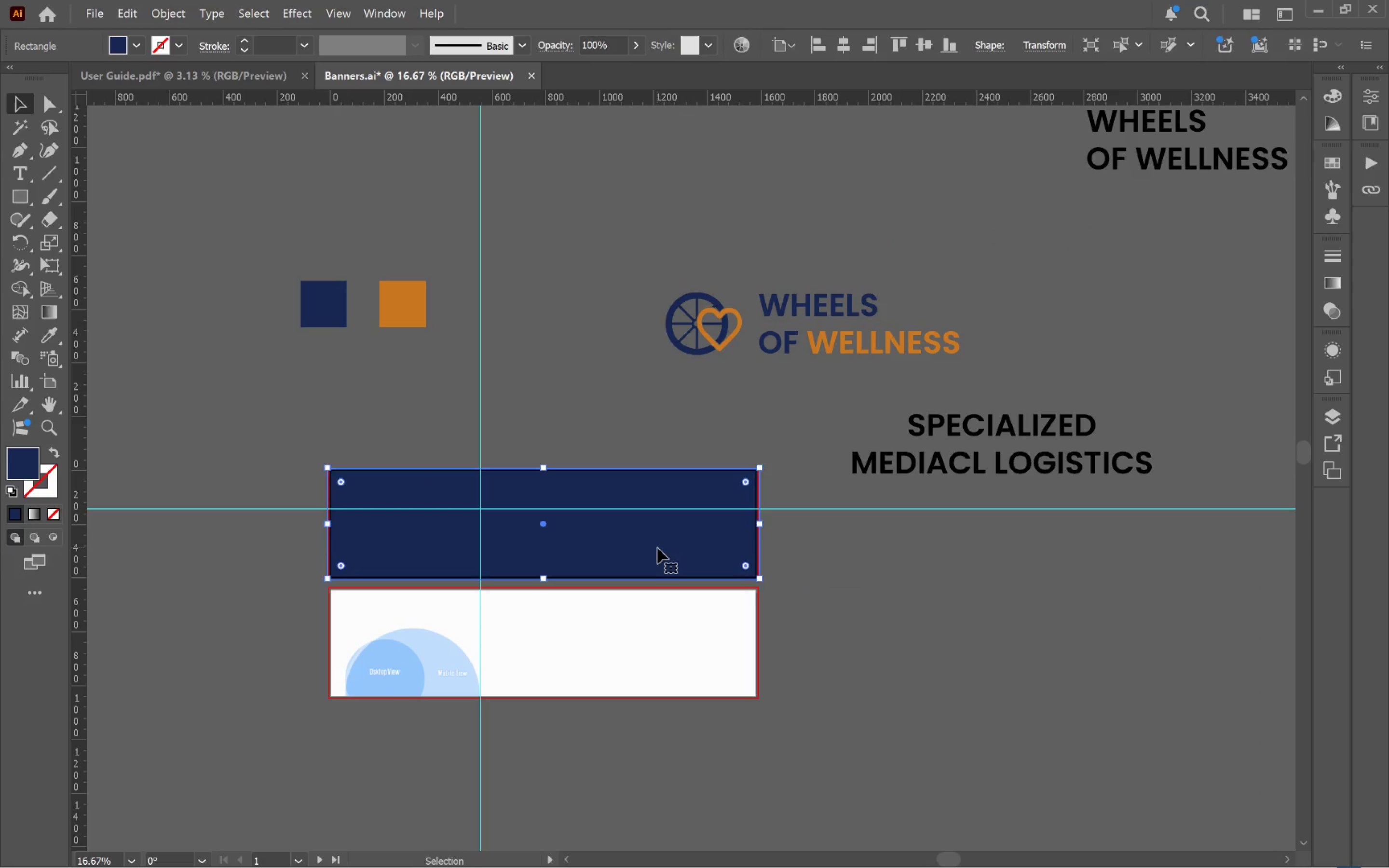 
key(Control+Shift+BracketLeft)
 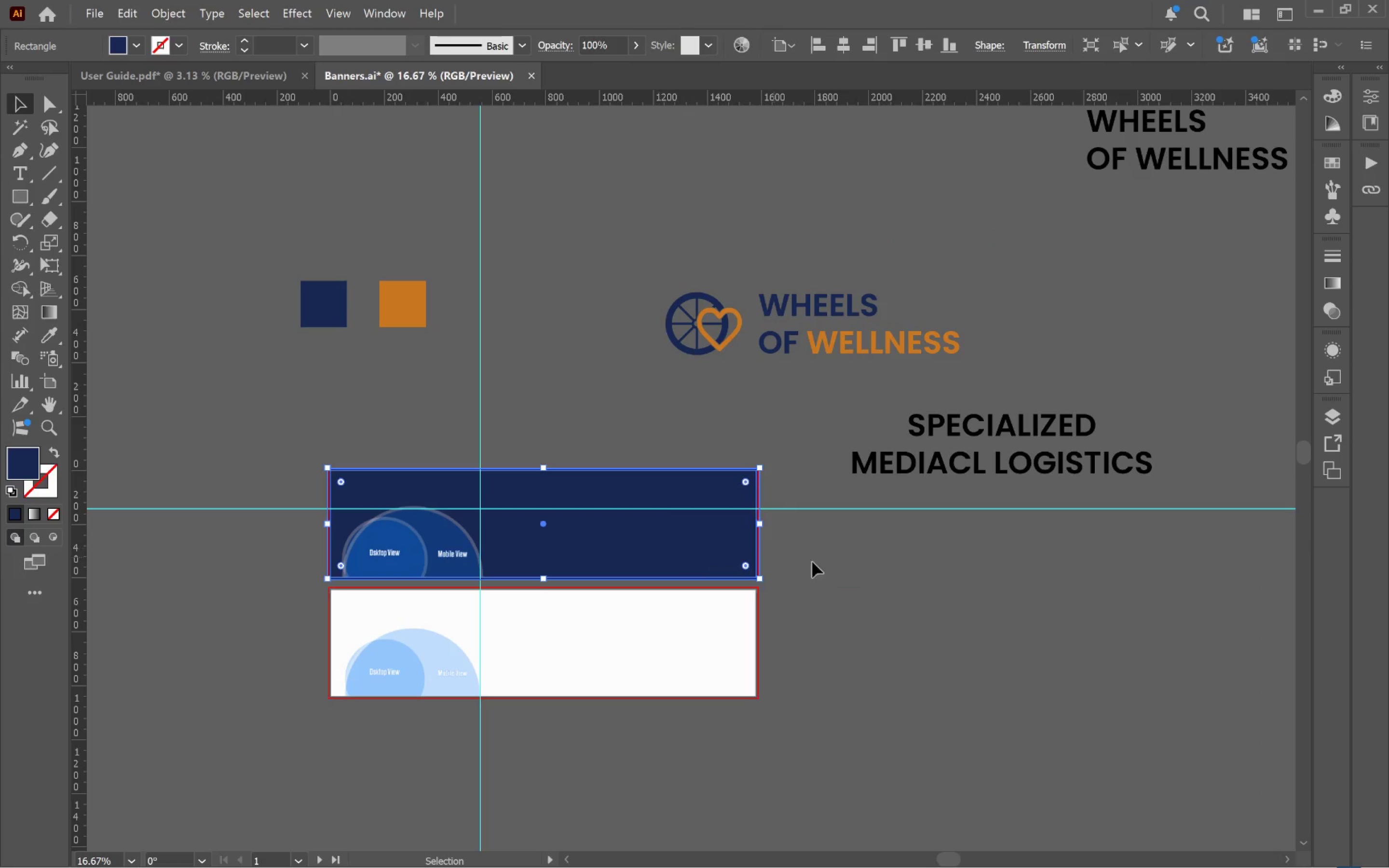 
left_click([931, 577])
 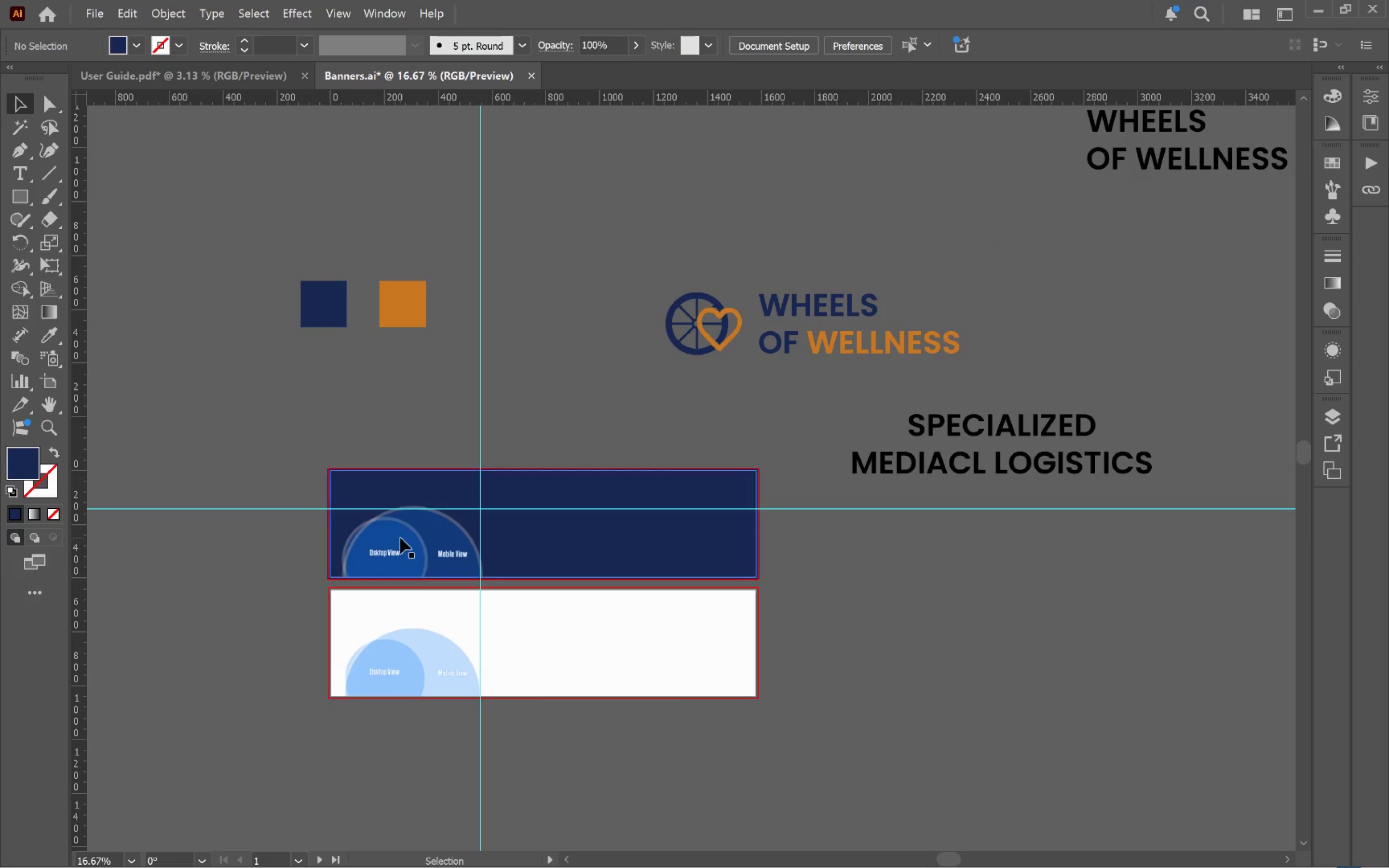 
left_click([399, 543])
 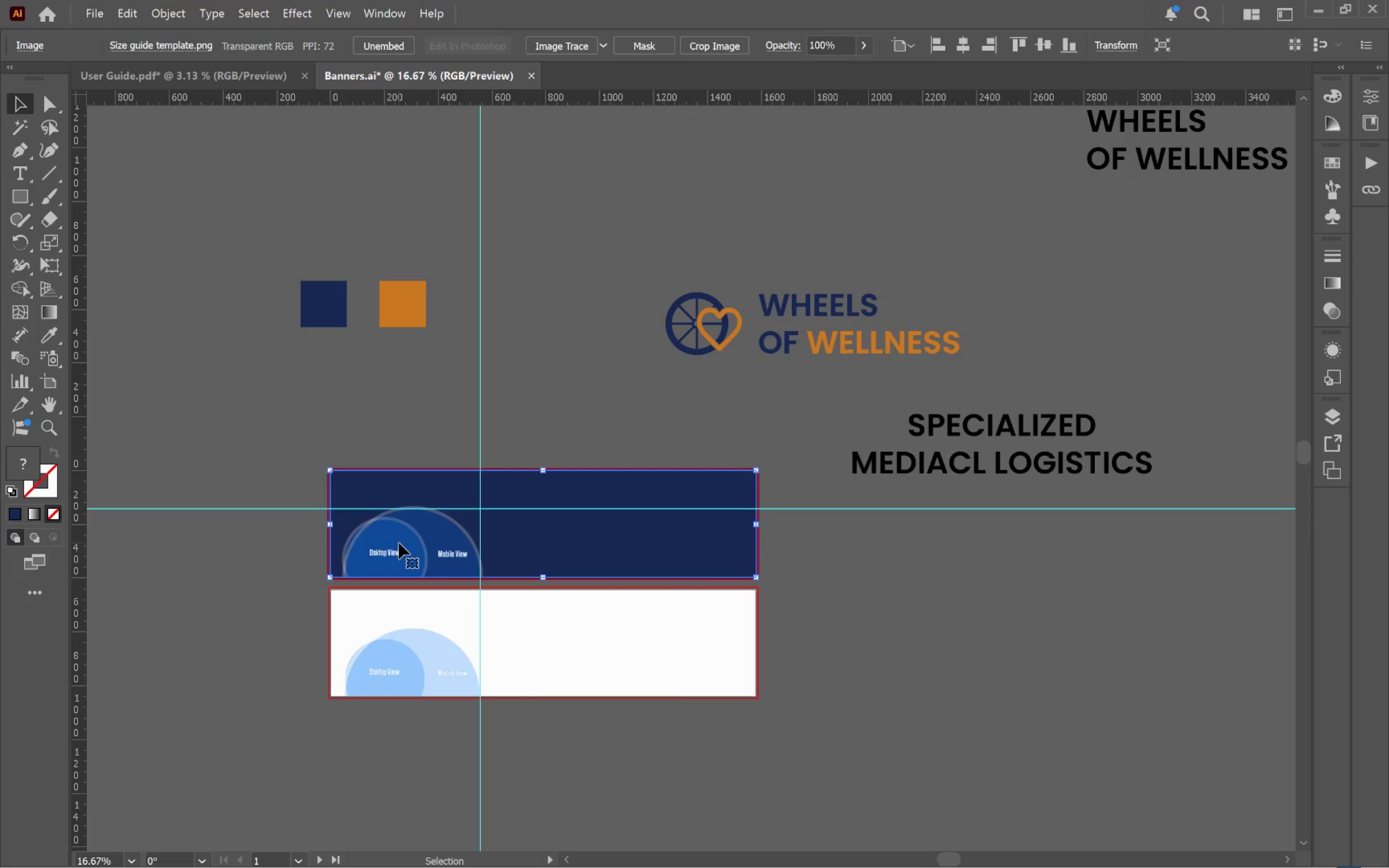 
key(Control+2)
 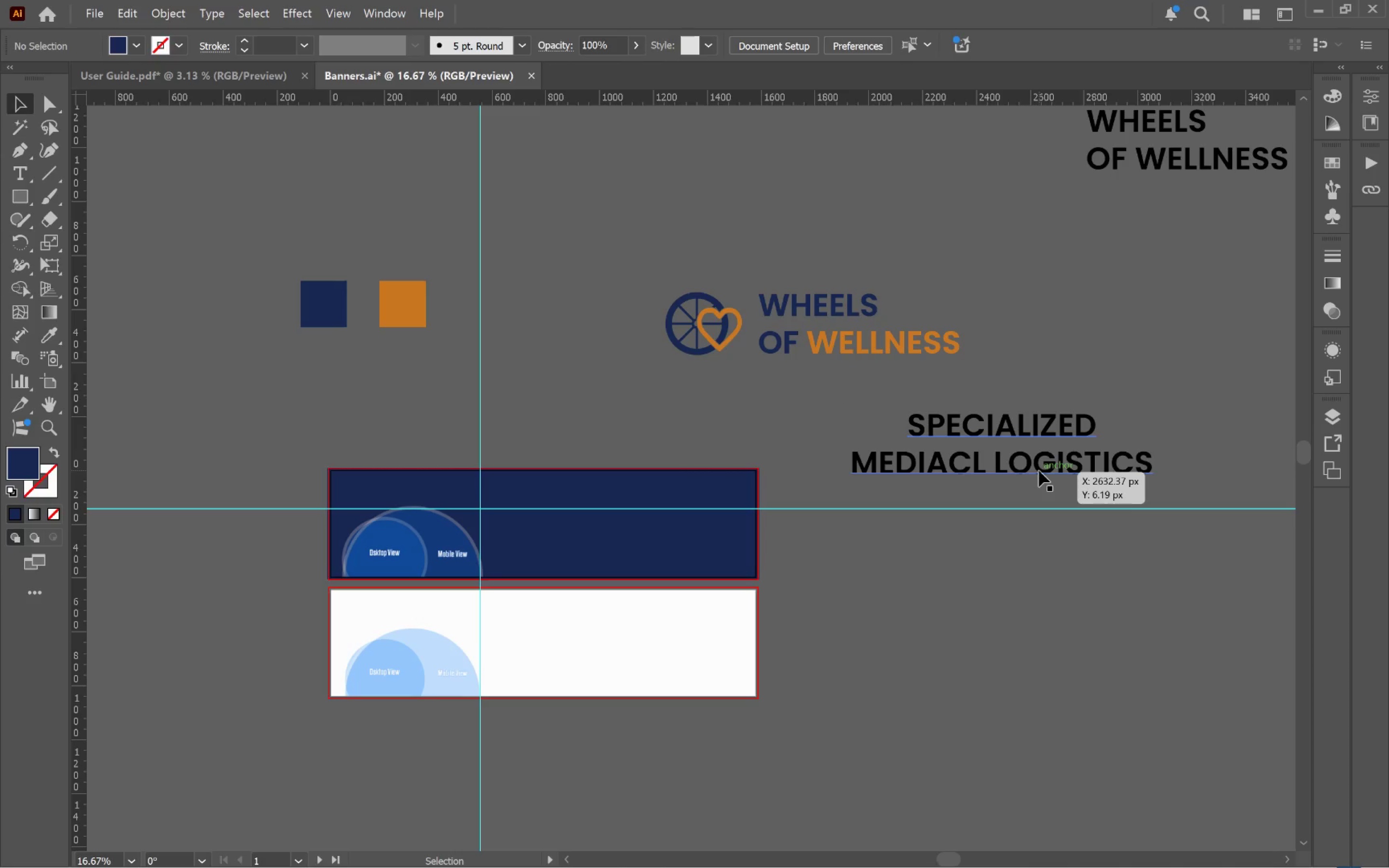 
left_click_drag(start_coordinate=[1039, 471], to_coordinate=[678, 548])
 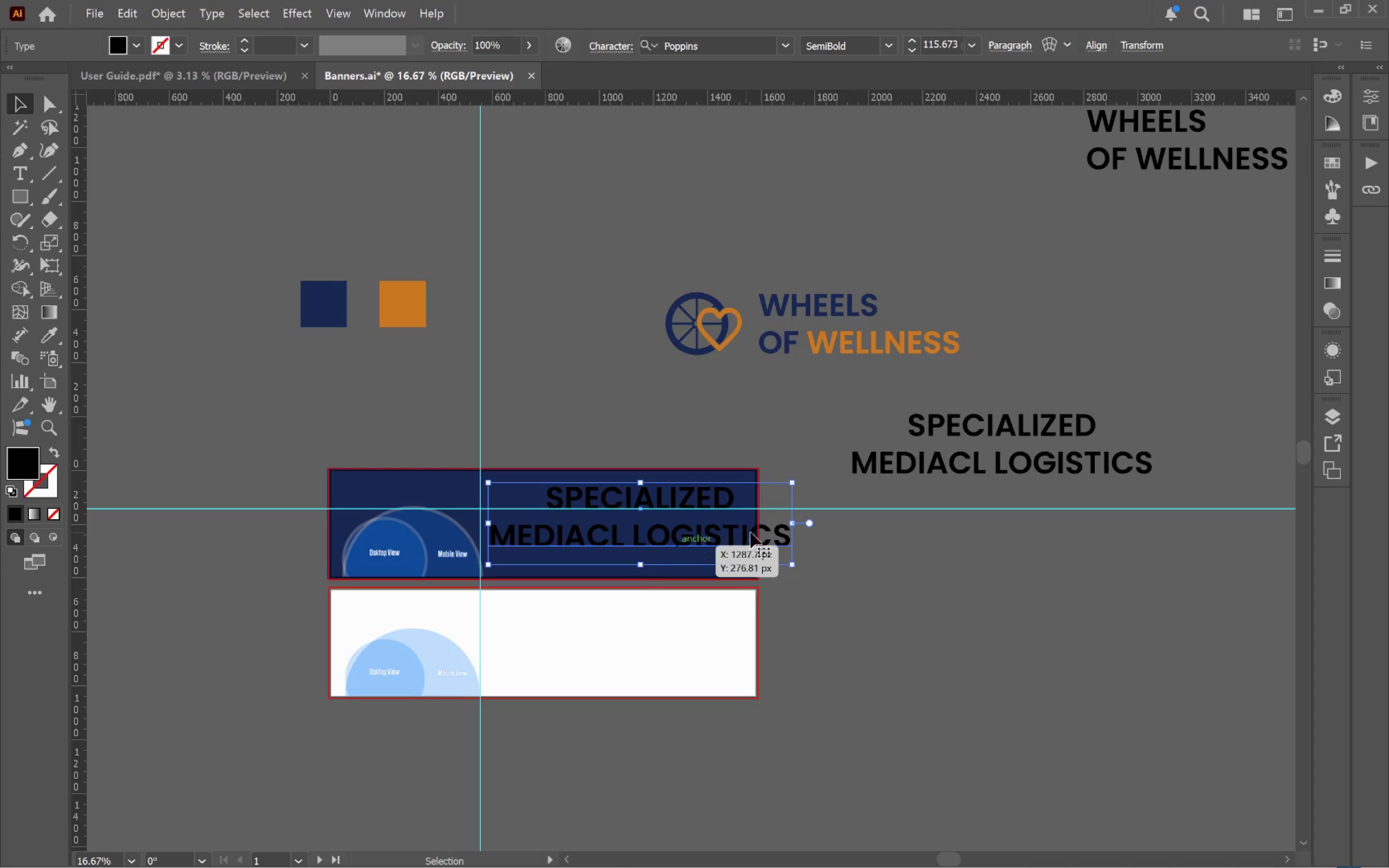 
hold_key(key=AltLeft, duration=1.51)
 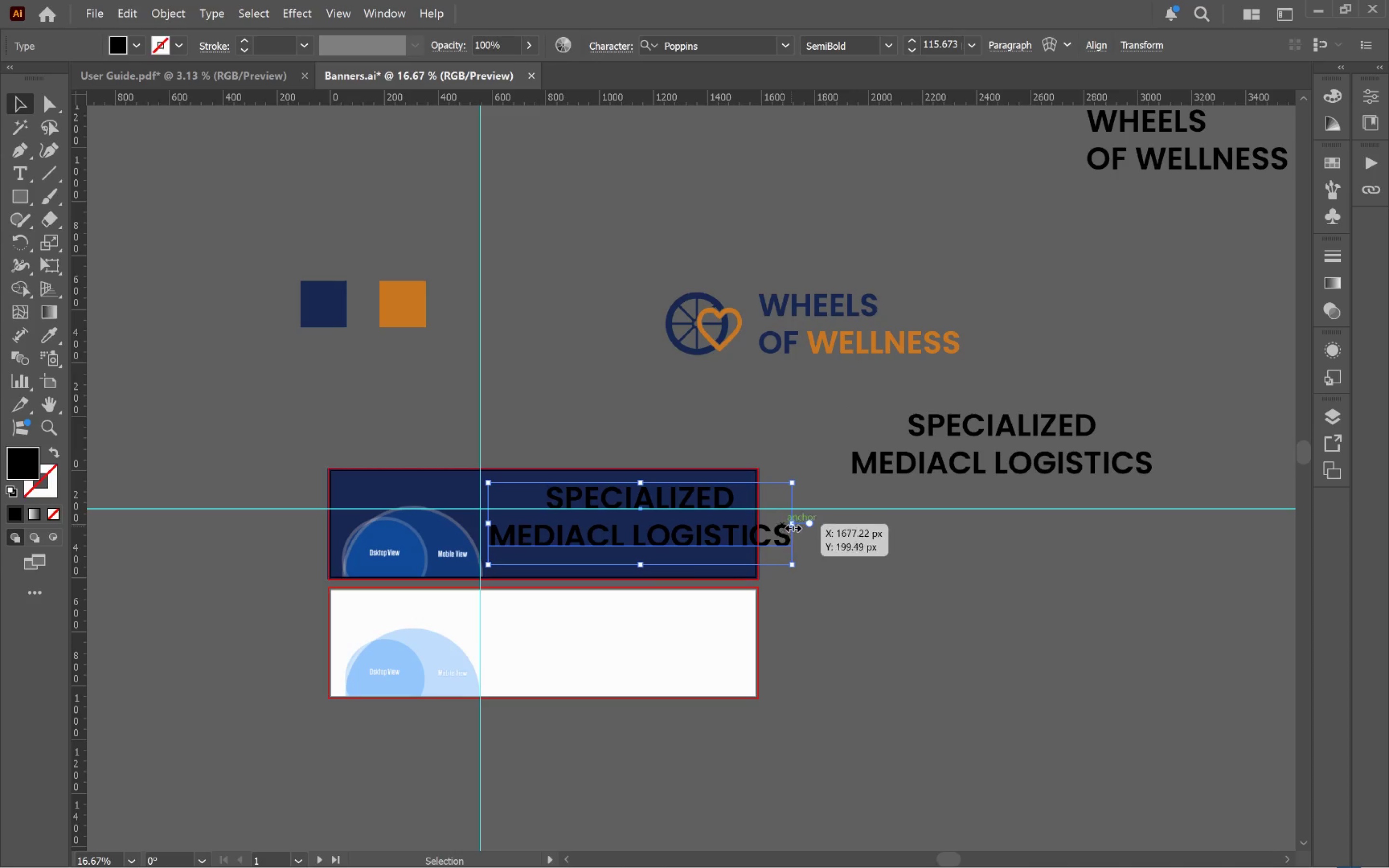 
left_click_drag(start_coordinate=[791, 526], to_coordinate=[624, 536])
 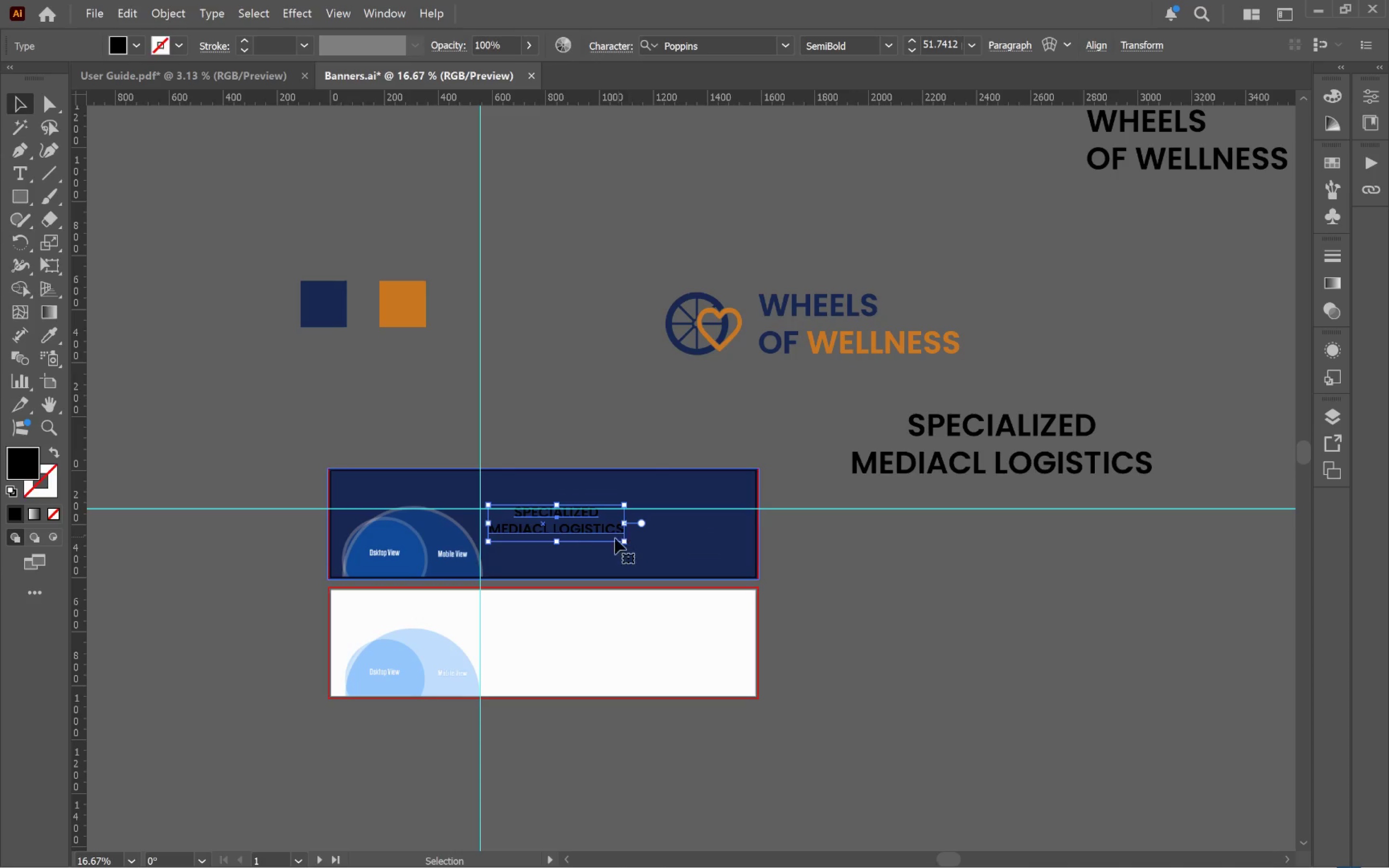 
hold_key(key=ShiftLeft, duration=0.87)
 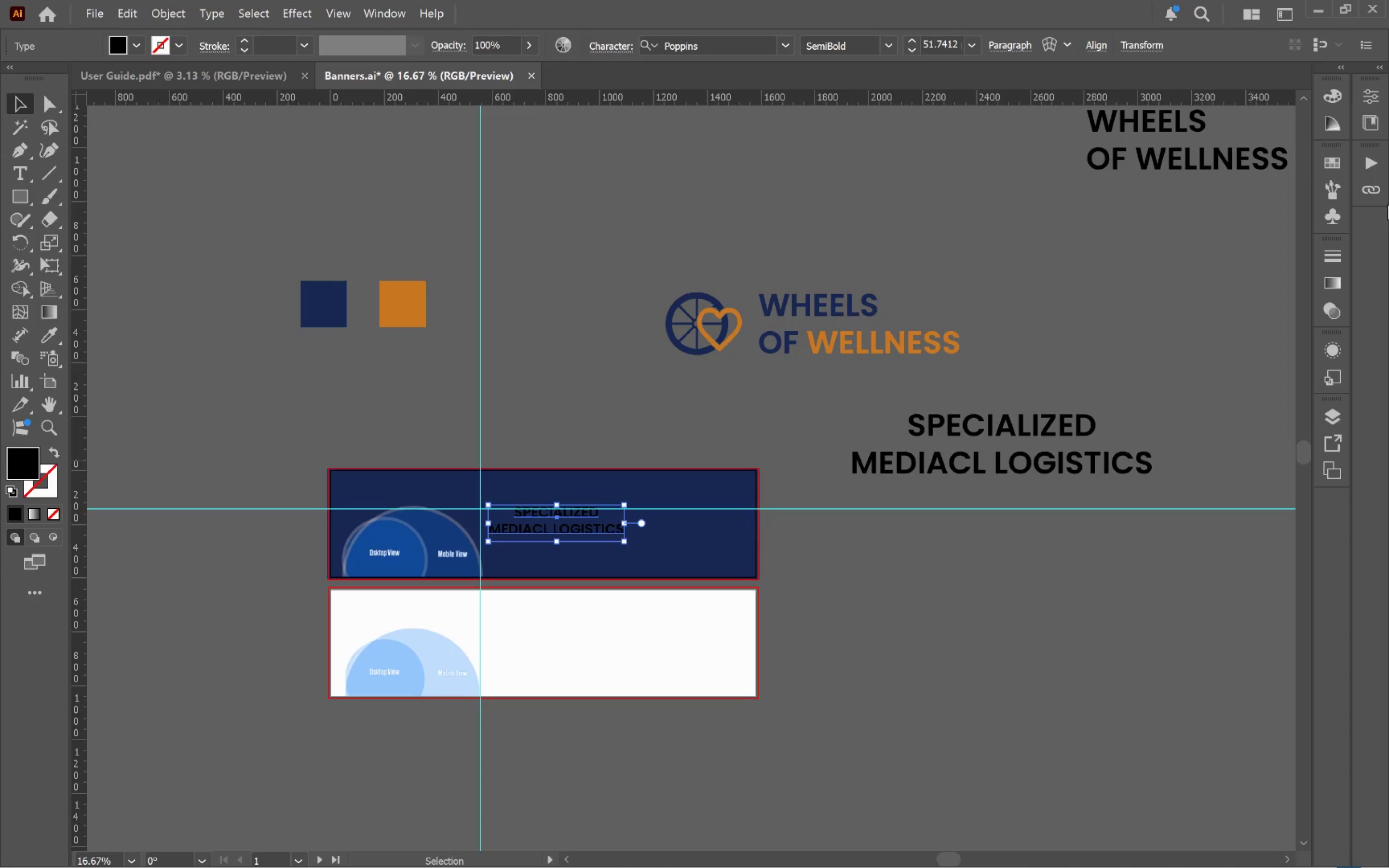 
left_click([1363, 101])
 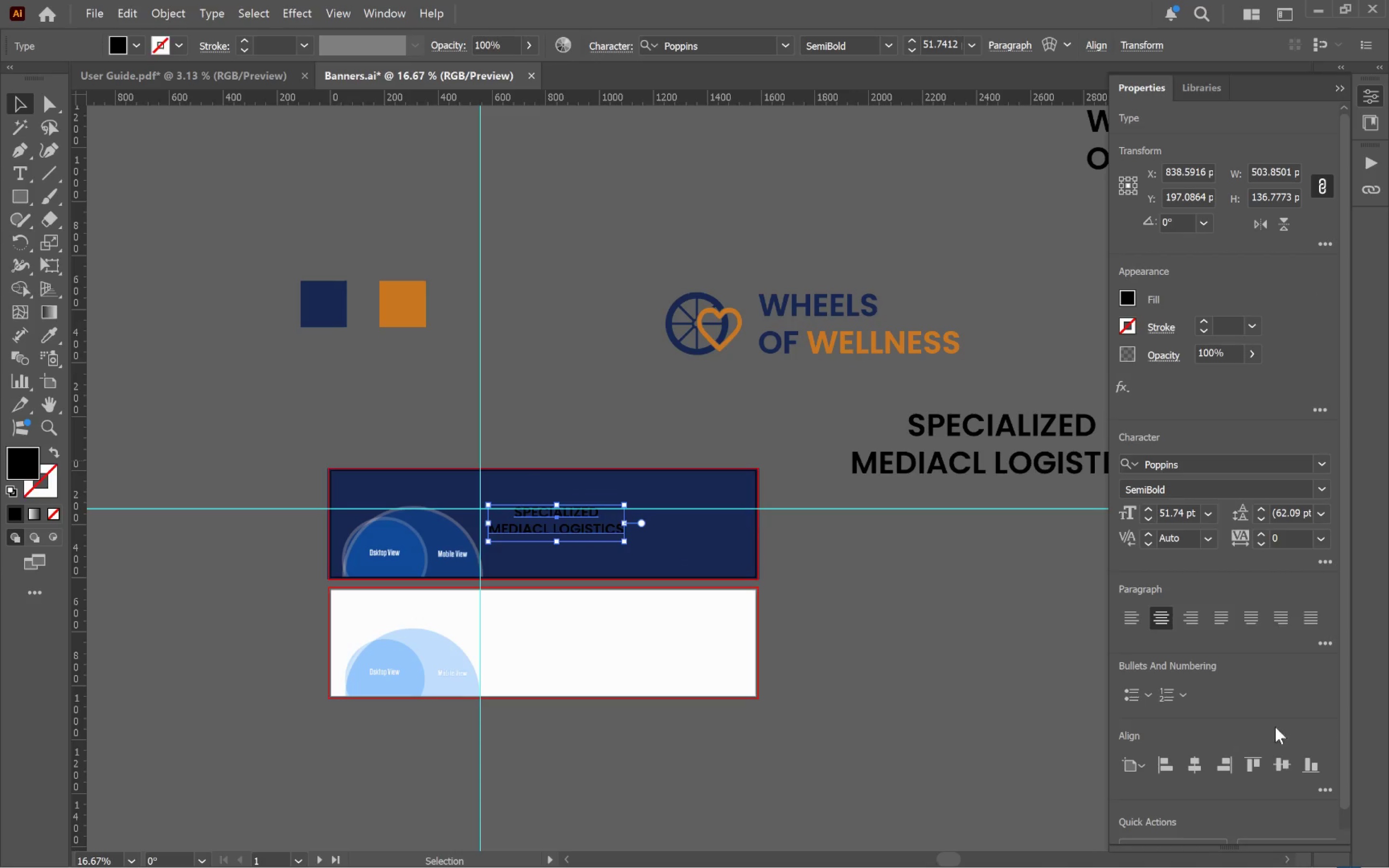 
left_click([1281, 760])
 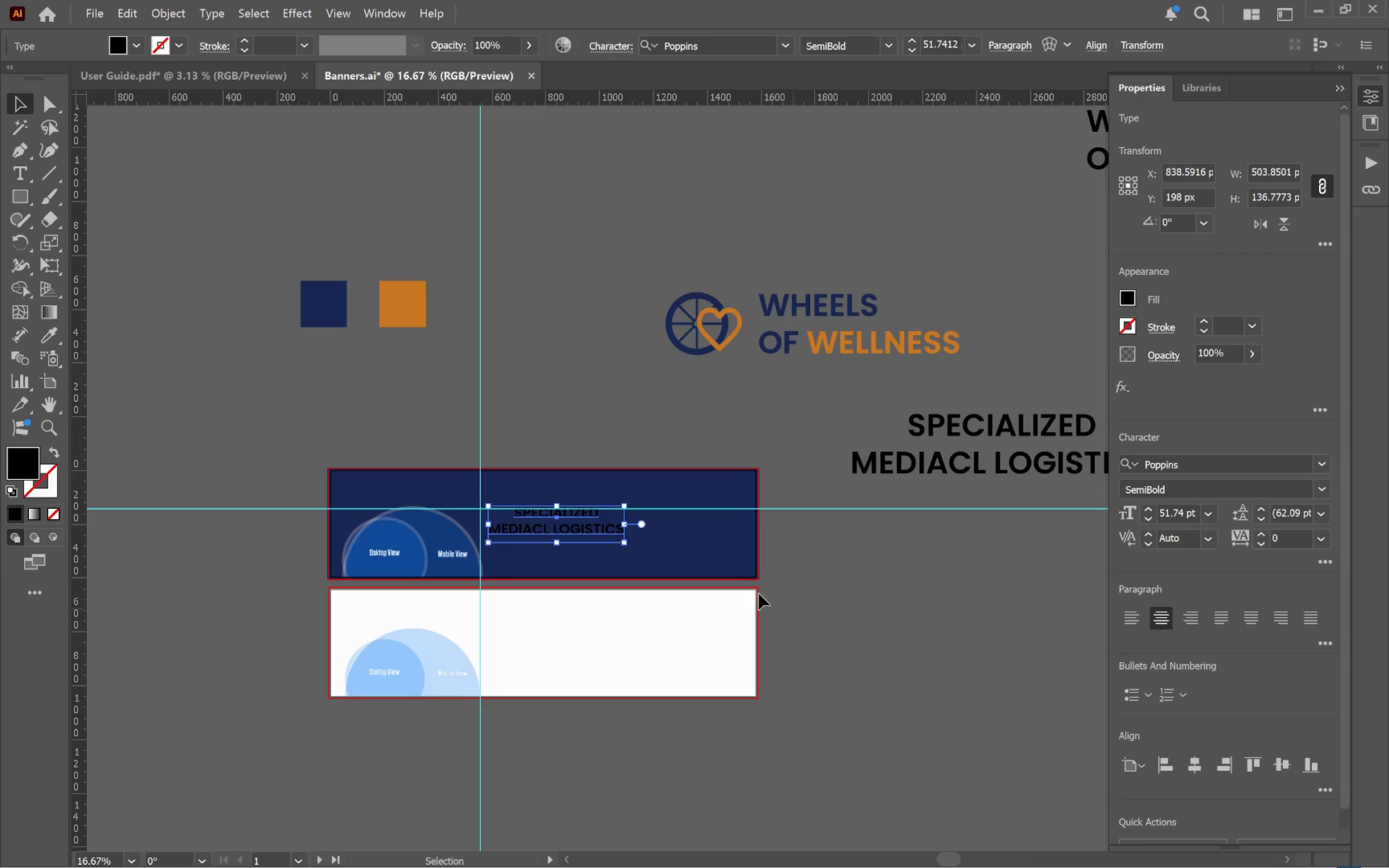 
left_click([555, 523])
 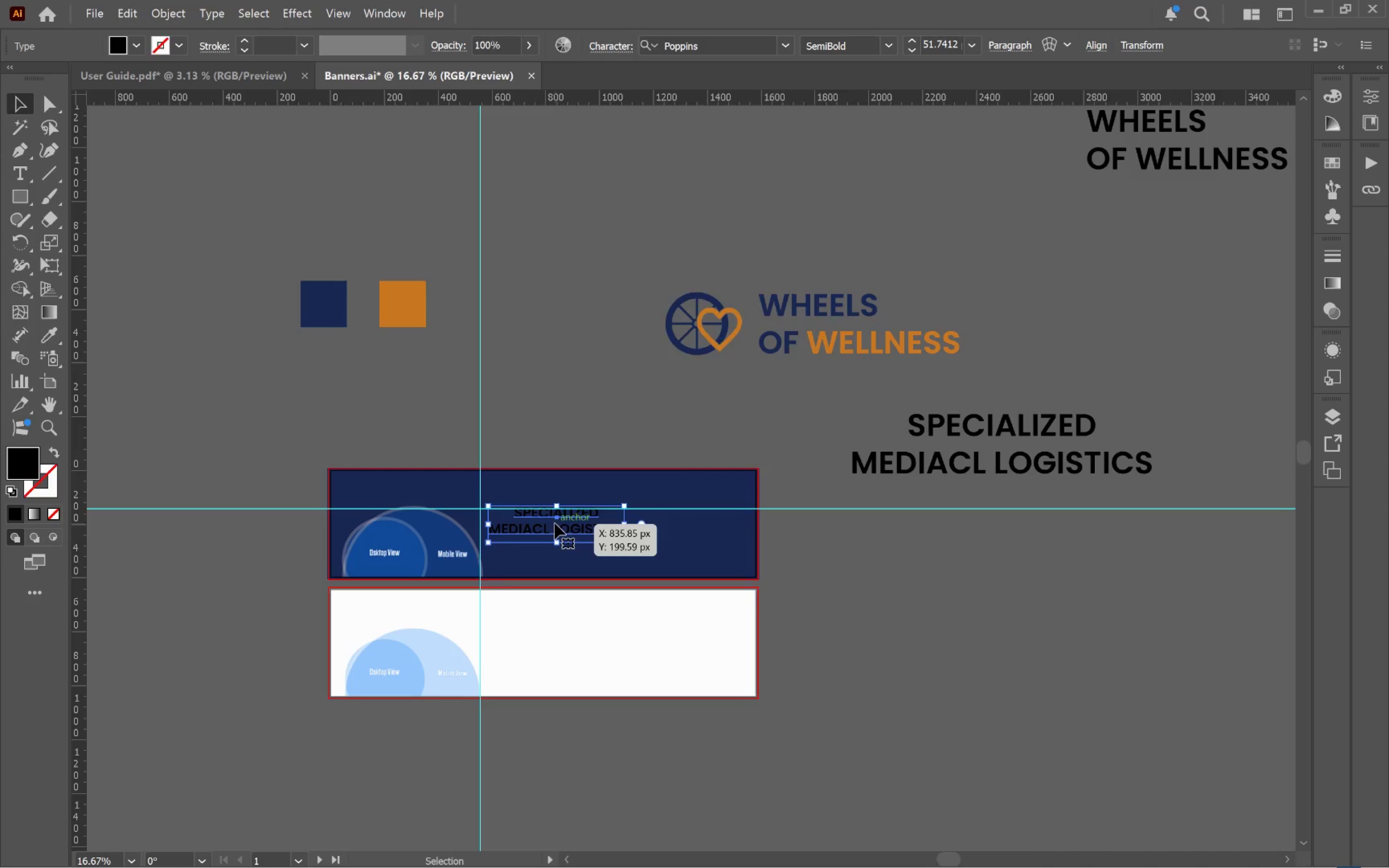 
right_click([555, 523])
 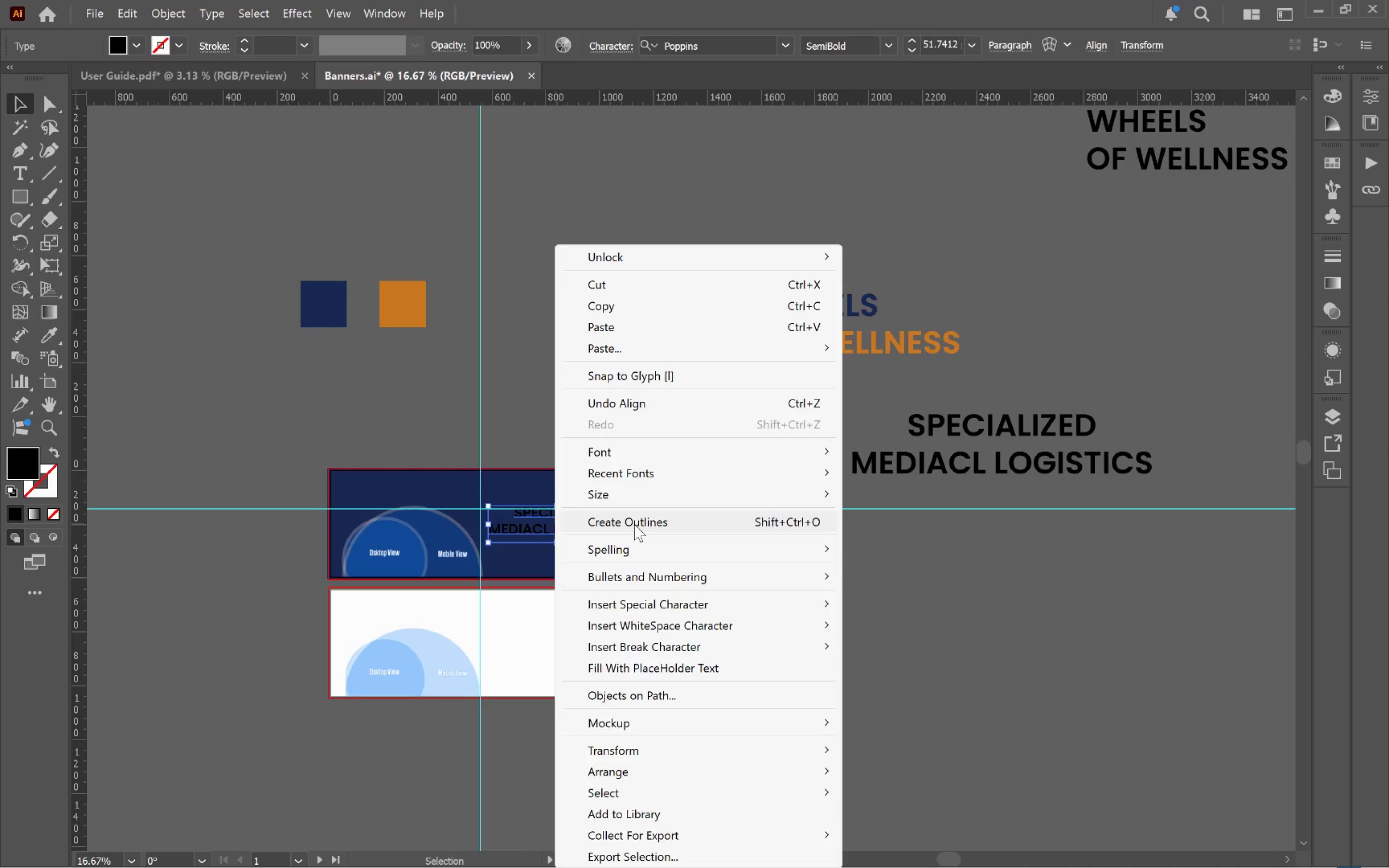 
left_click([636, 524])
 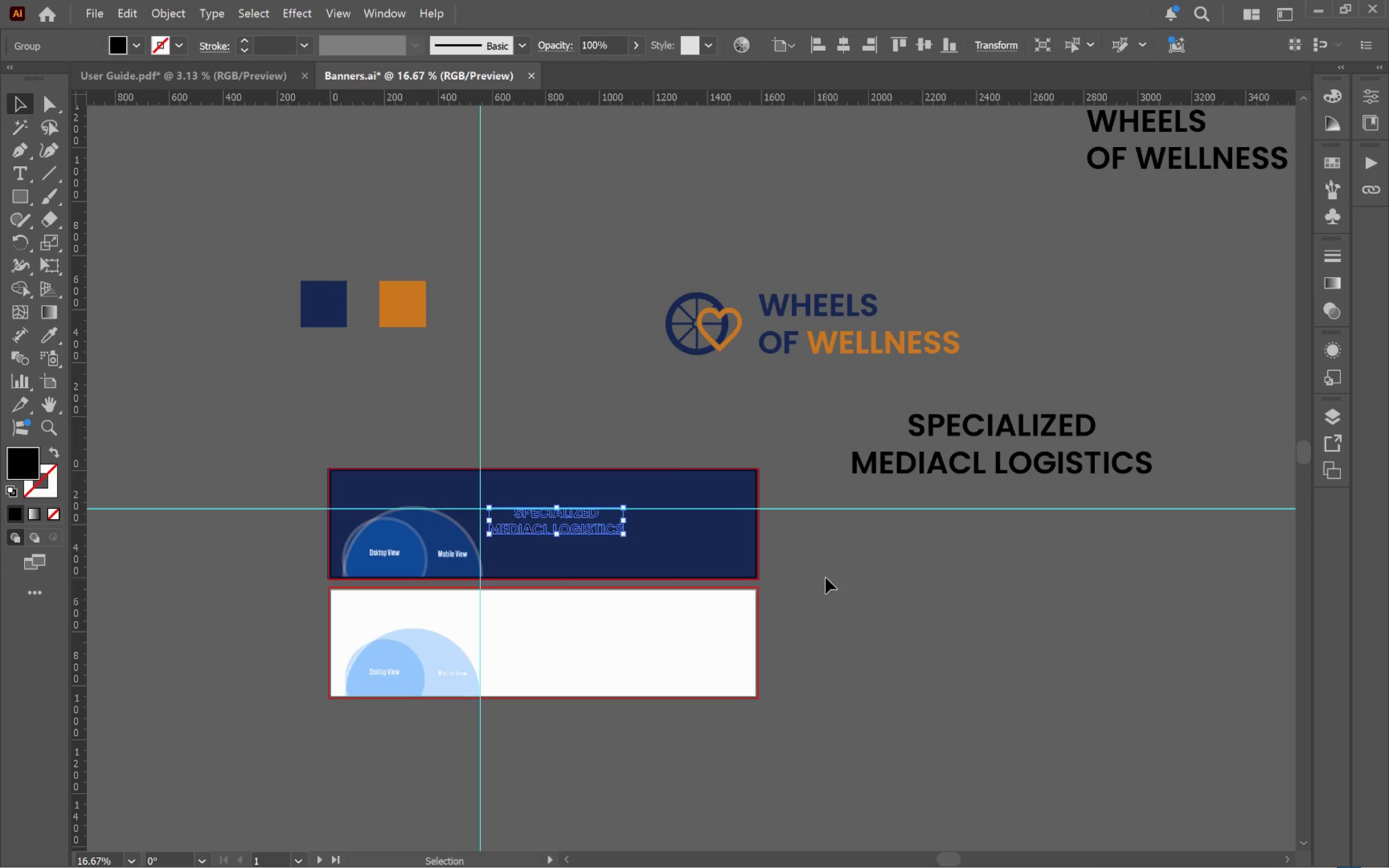 
wait(9.53)
 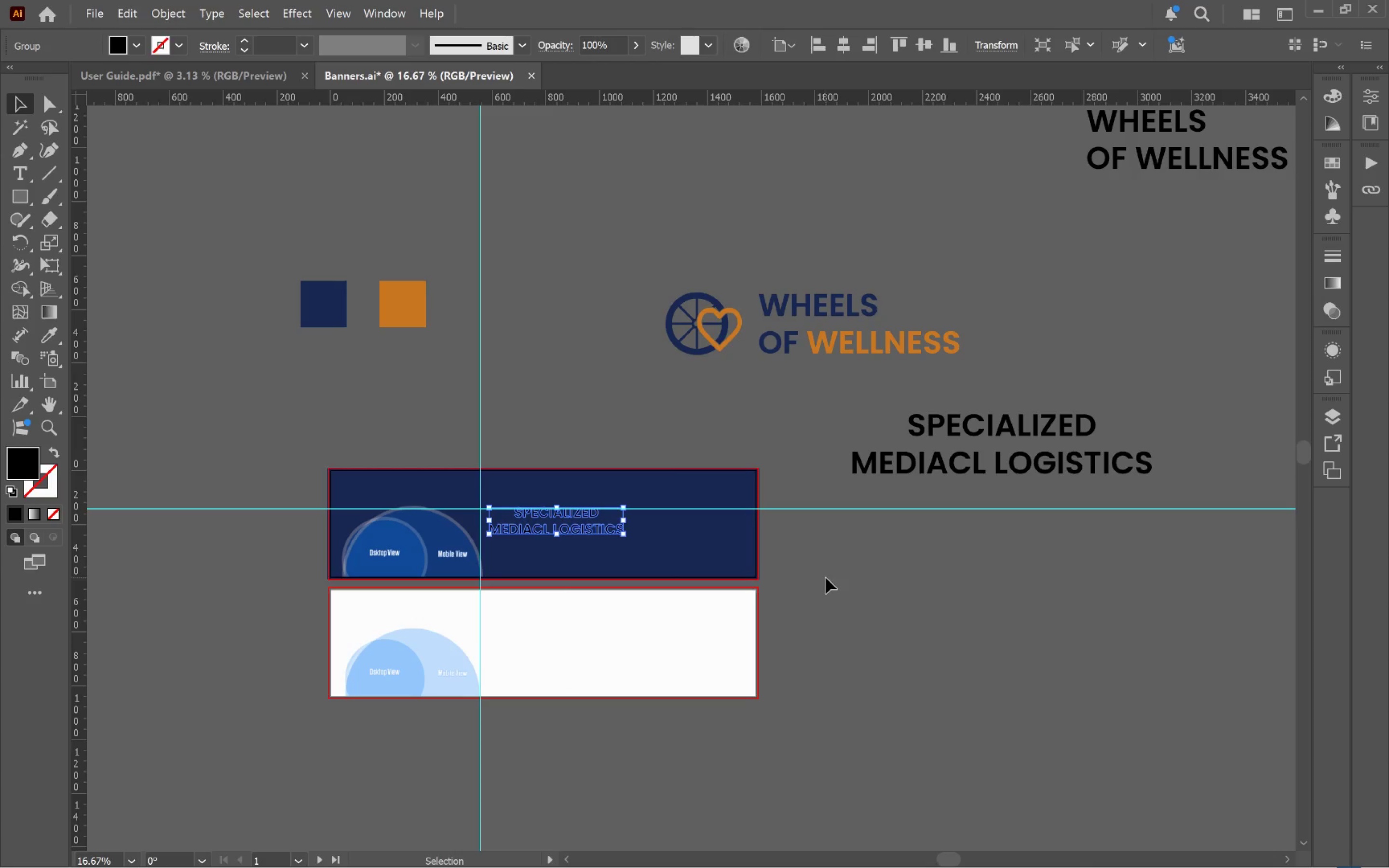 
hold_key(key=AltLeft, duration=1.16)
scroll: coordinate [626, 522], scroll_direction: up, amount: 2.0
 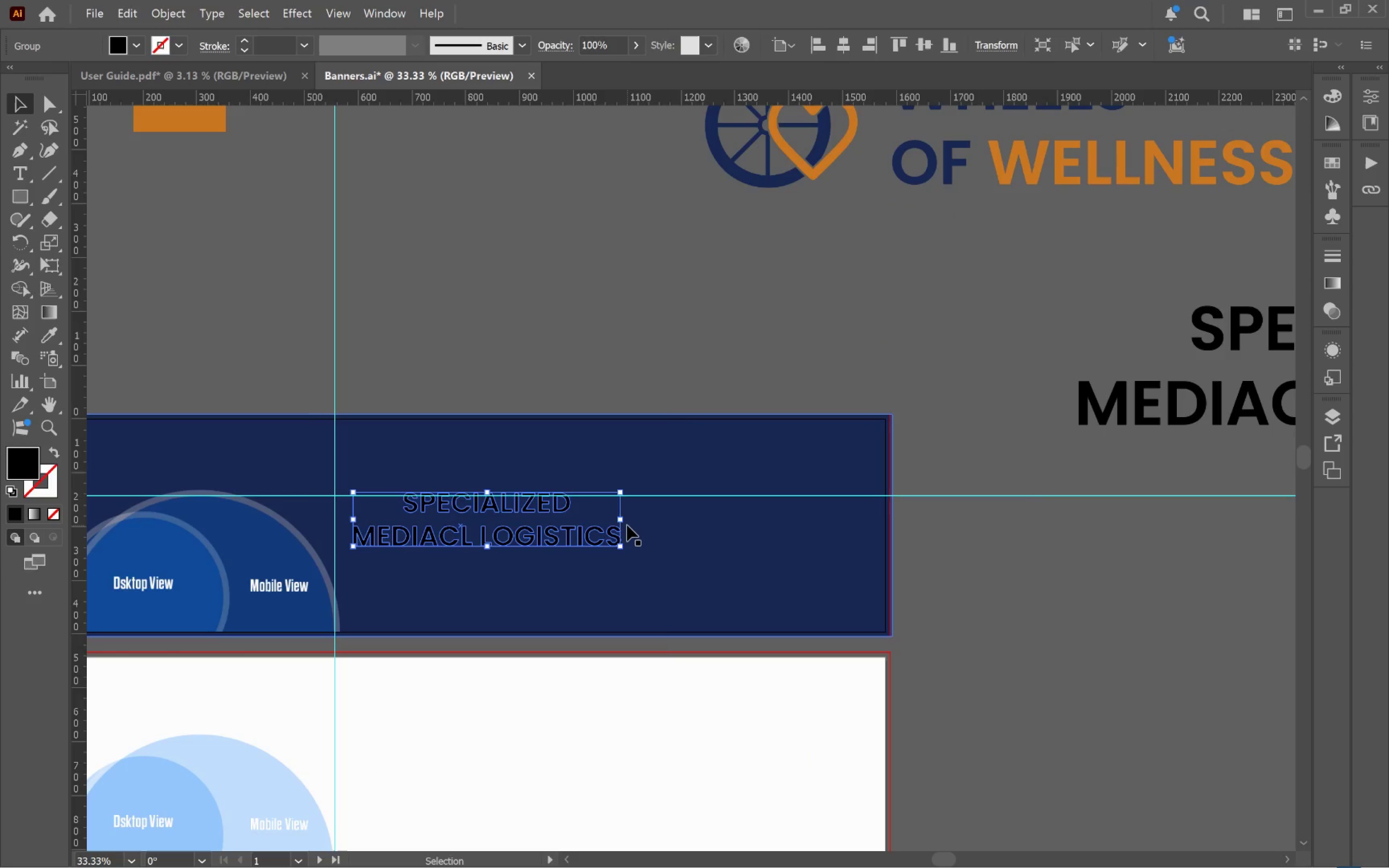 
hold_key(key=AltLeft, duration=0.38)
scroll: coordinate [627, 526], scroll_direction: down, amount: 3.0
 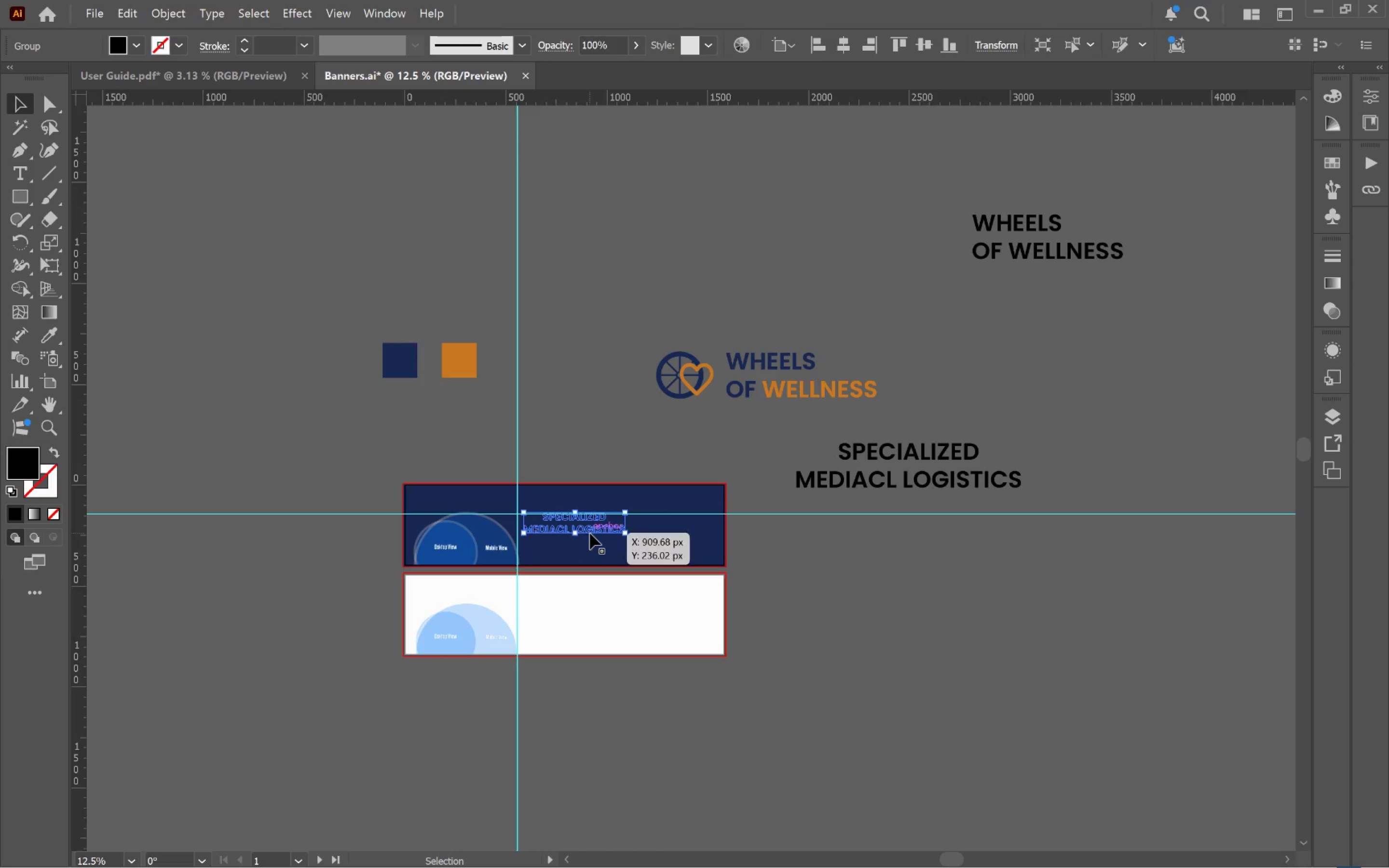 
left_click_drag(start_coordinate=[594, 530], to_coordinate=[1083, 584])
 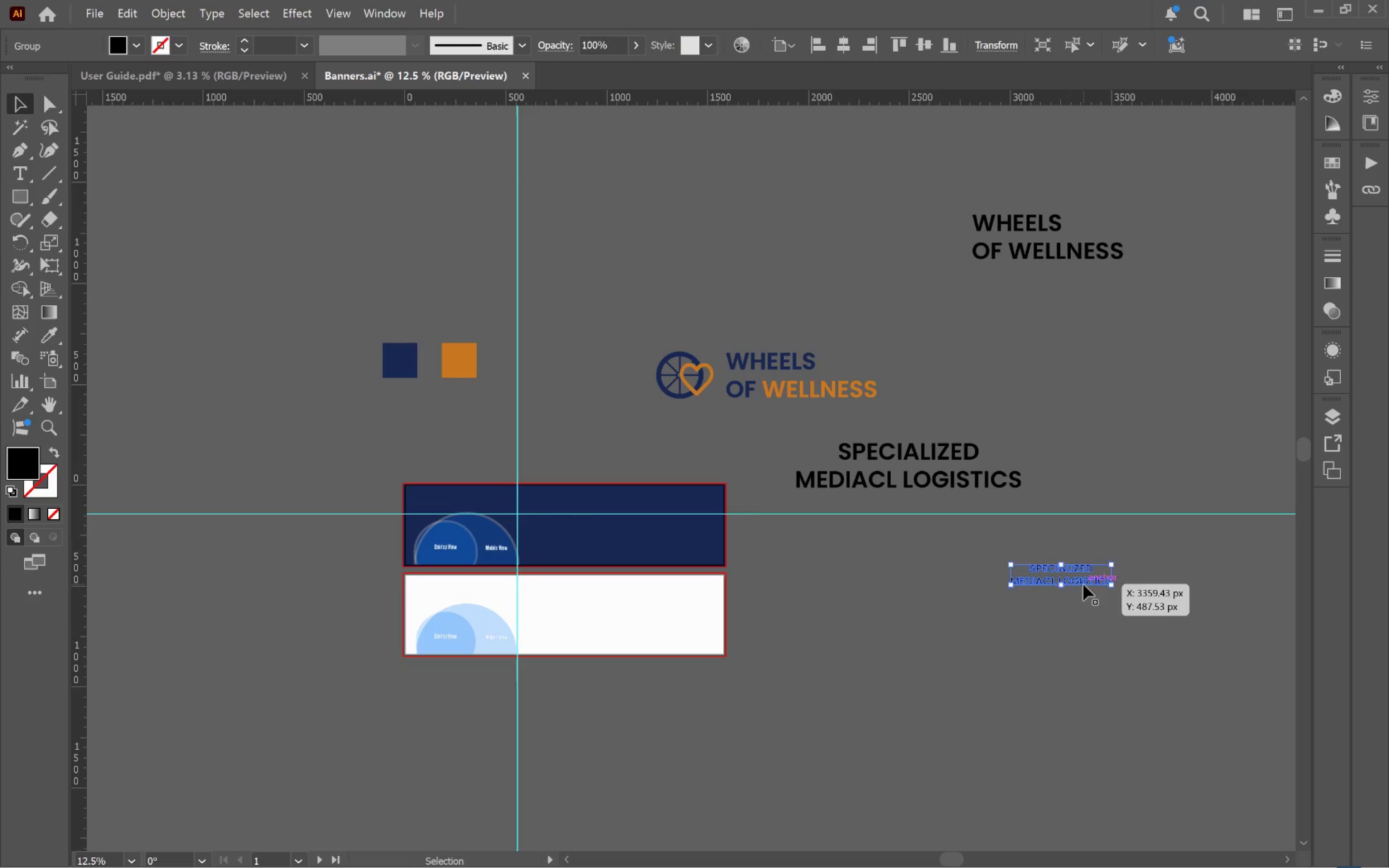 
key(Backslash)
 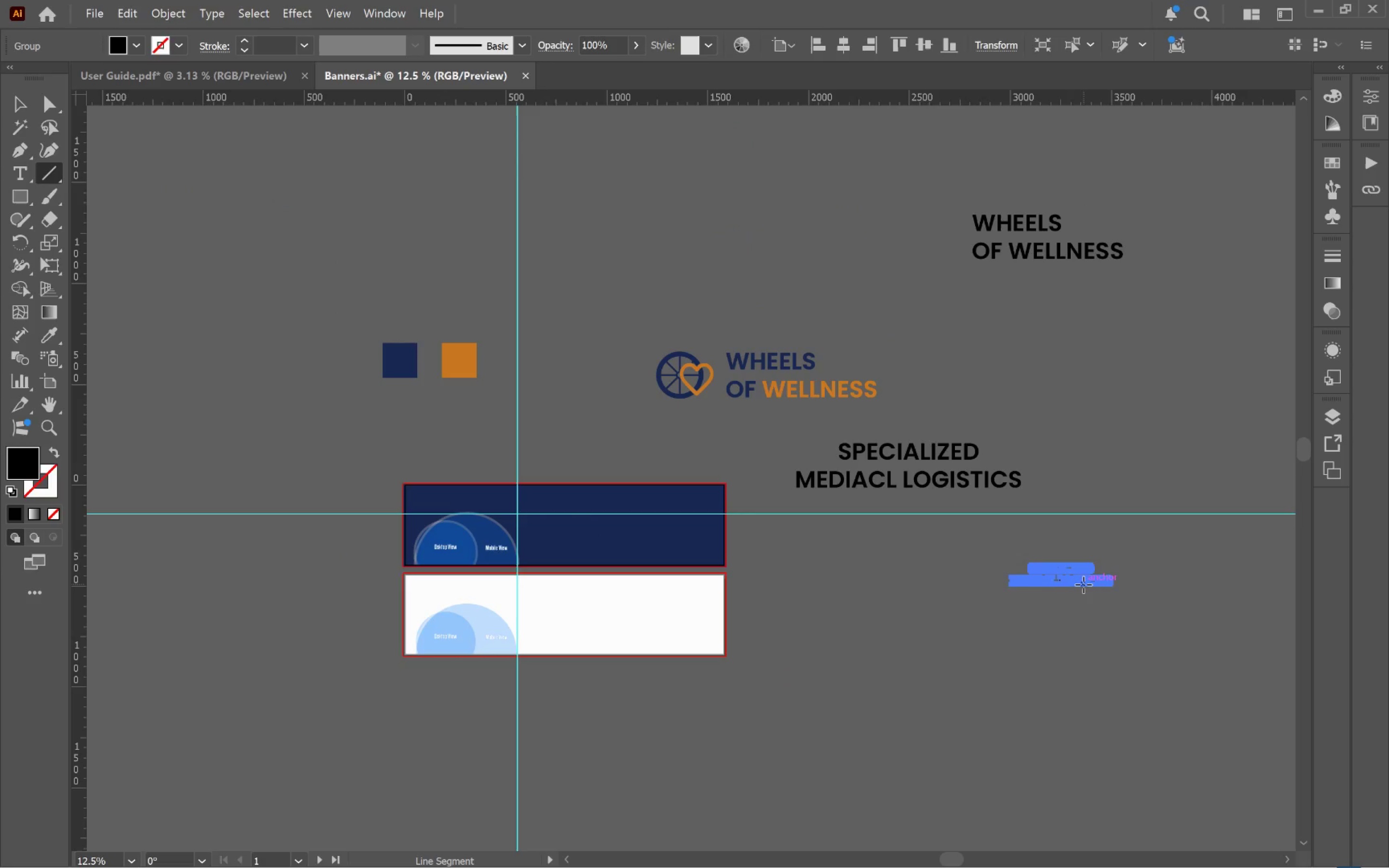 
key(Escape)
 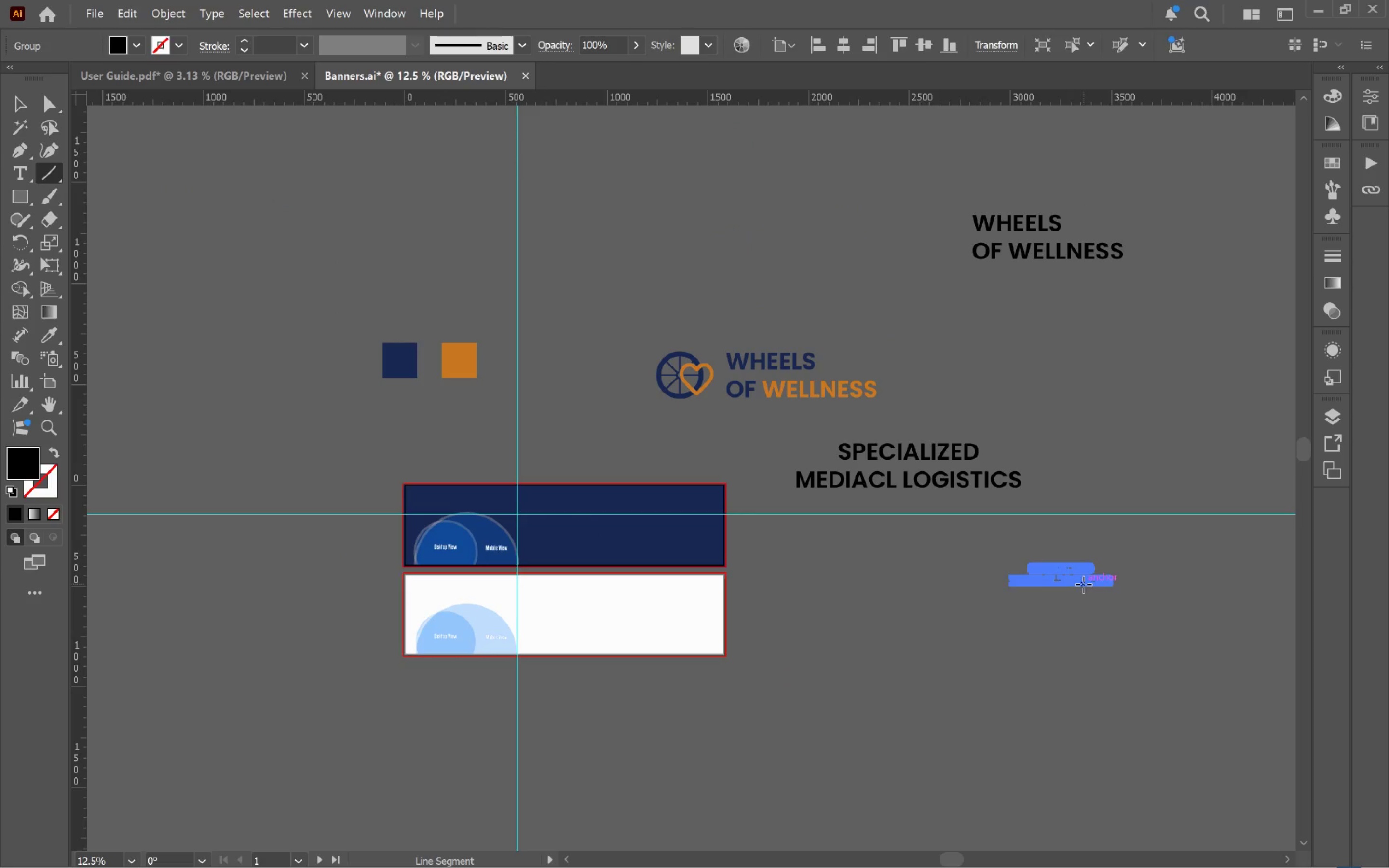 
key(Backspace)
 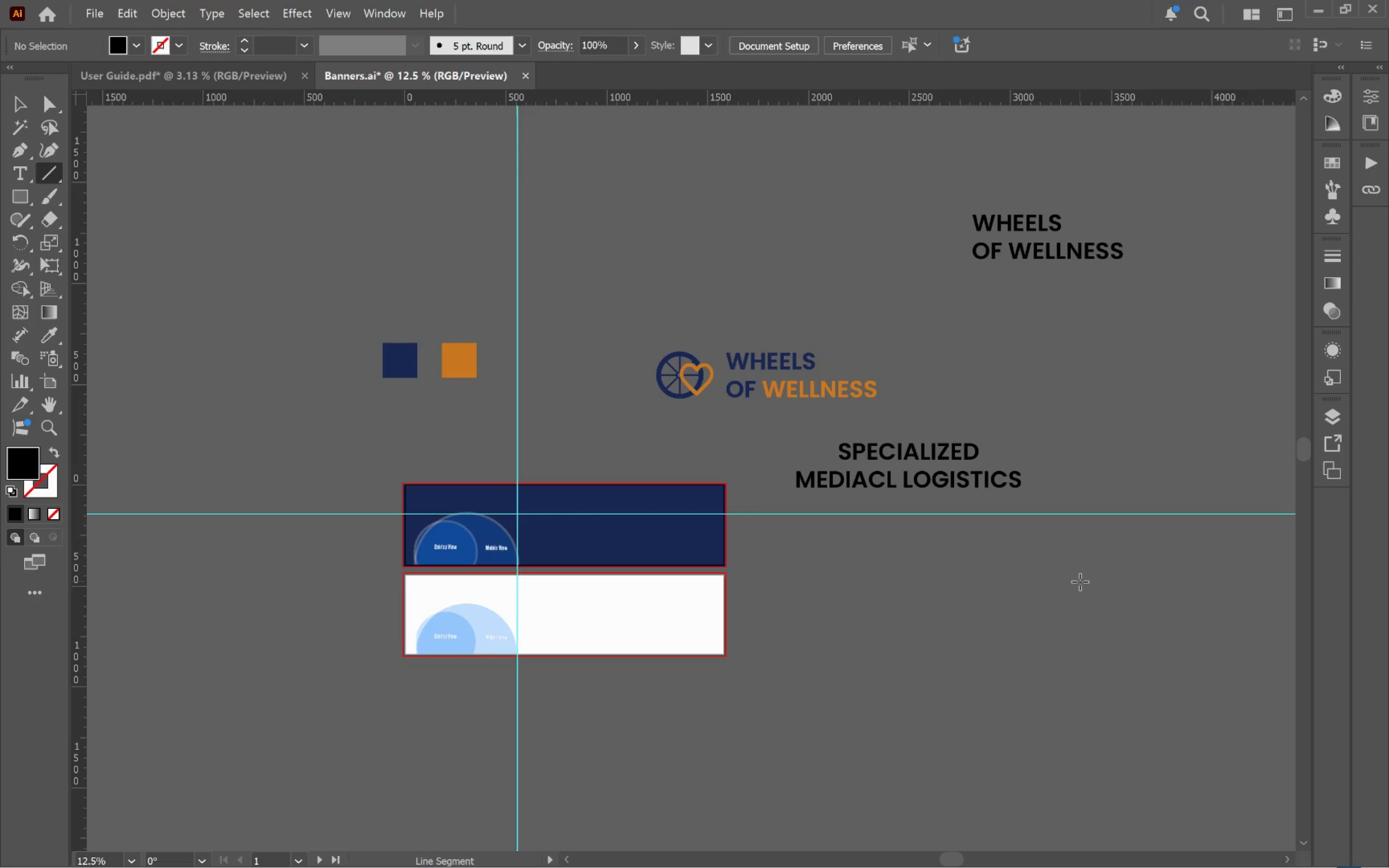 
key(V)
 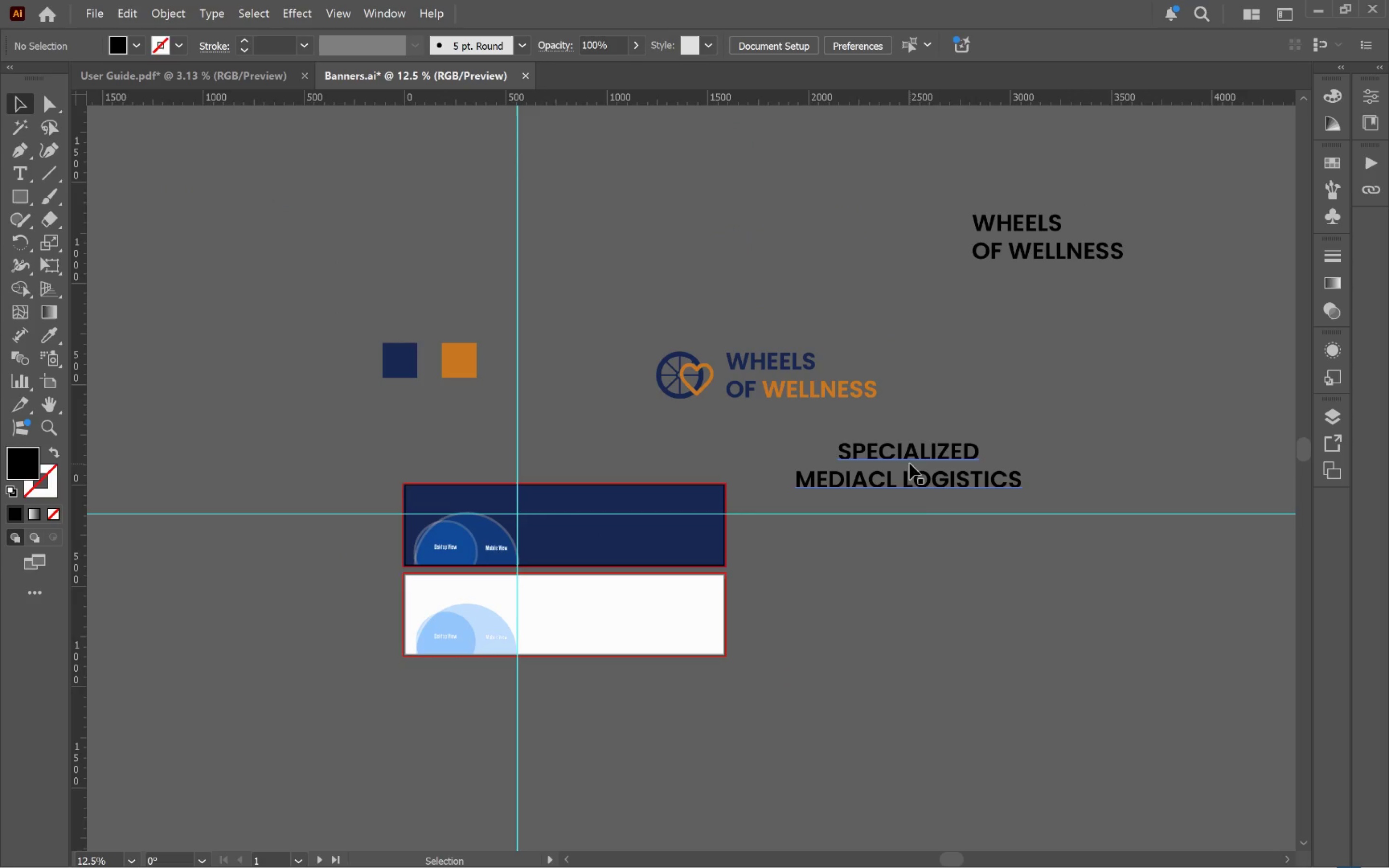 
left_click([912, 482])
 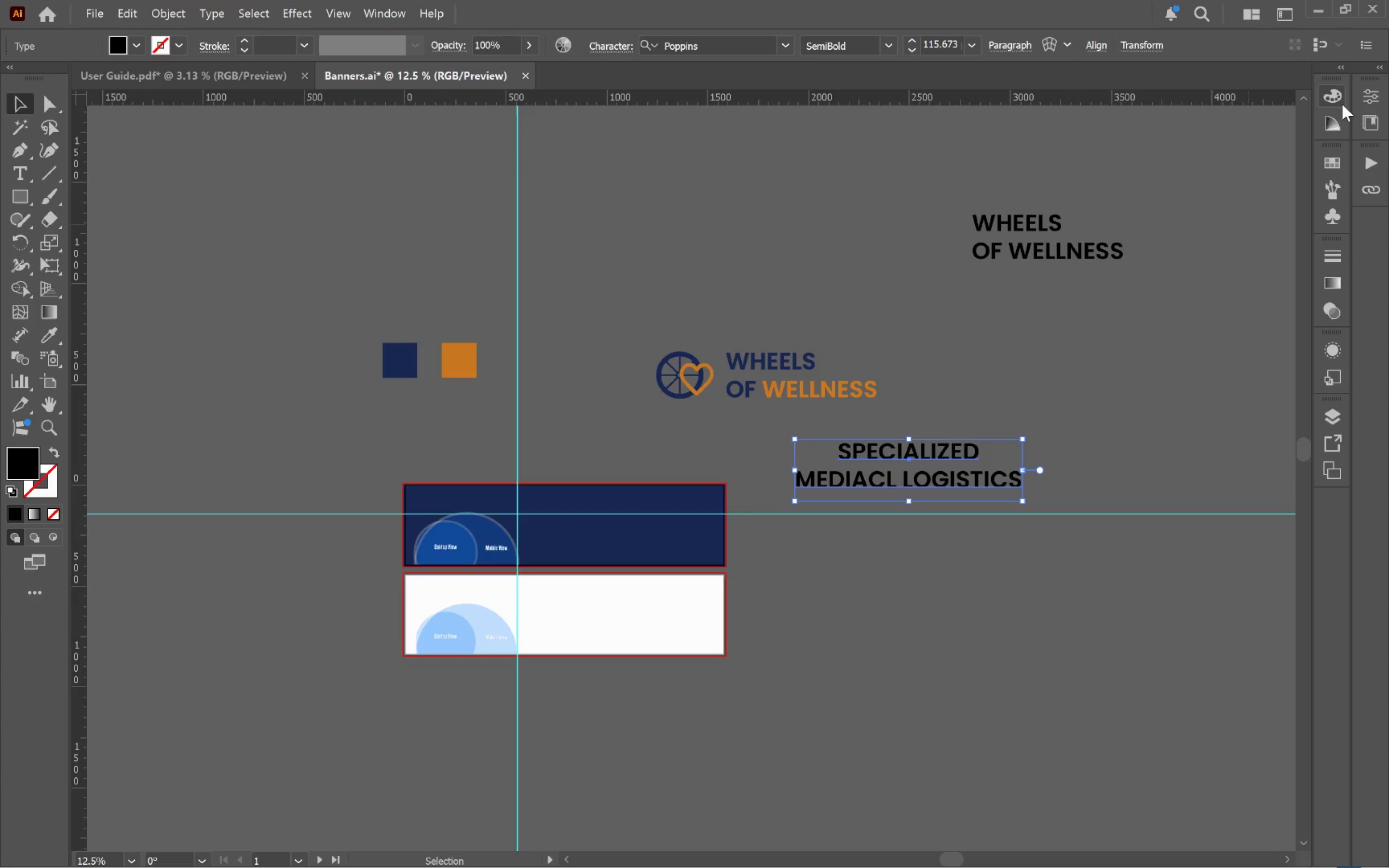 
left_click([1361, 94])
 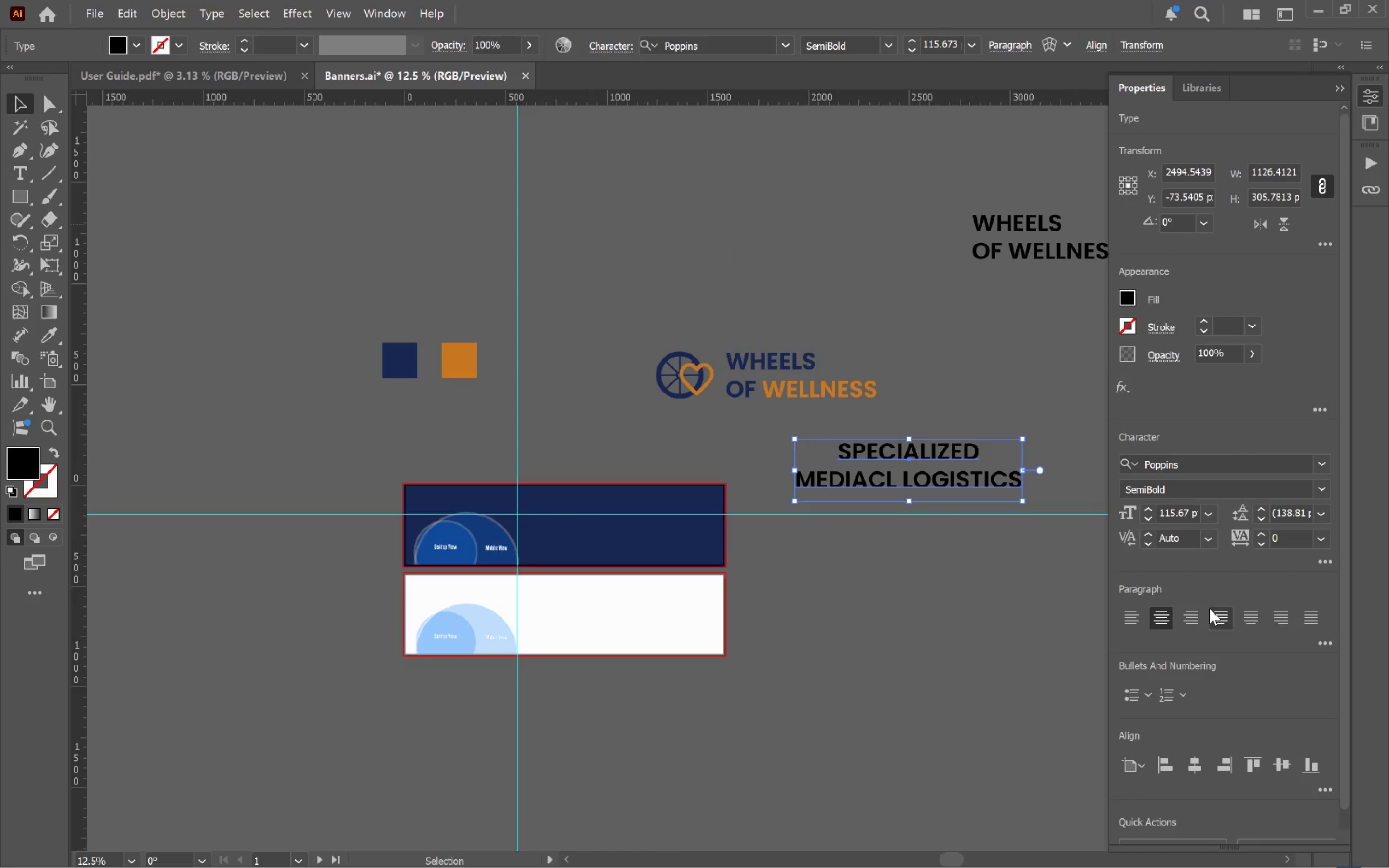 
left_click([1184, 620])
 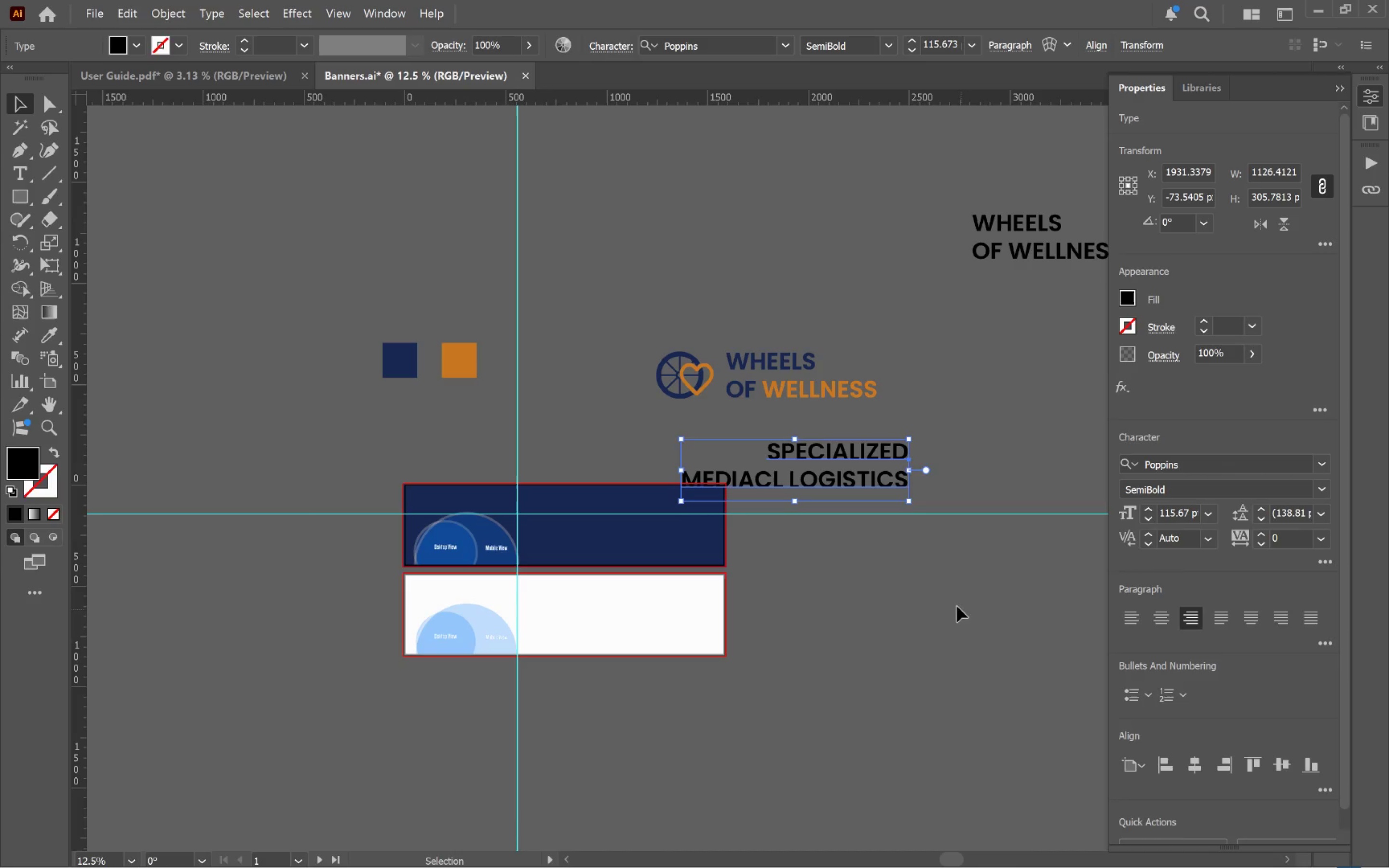 
left_click([948, 592])
 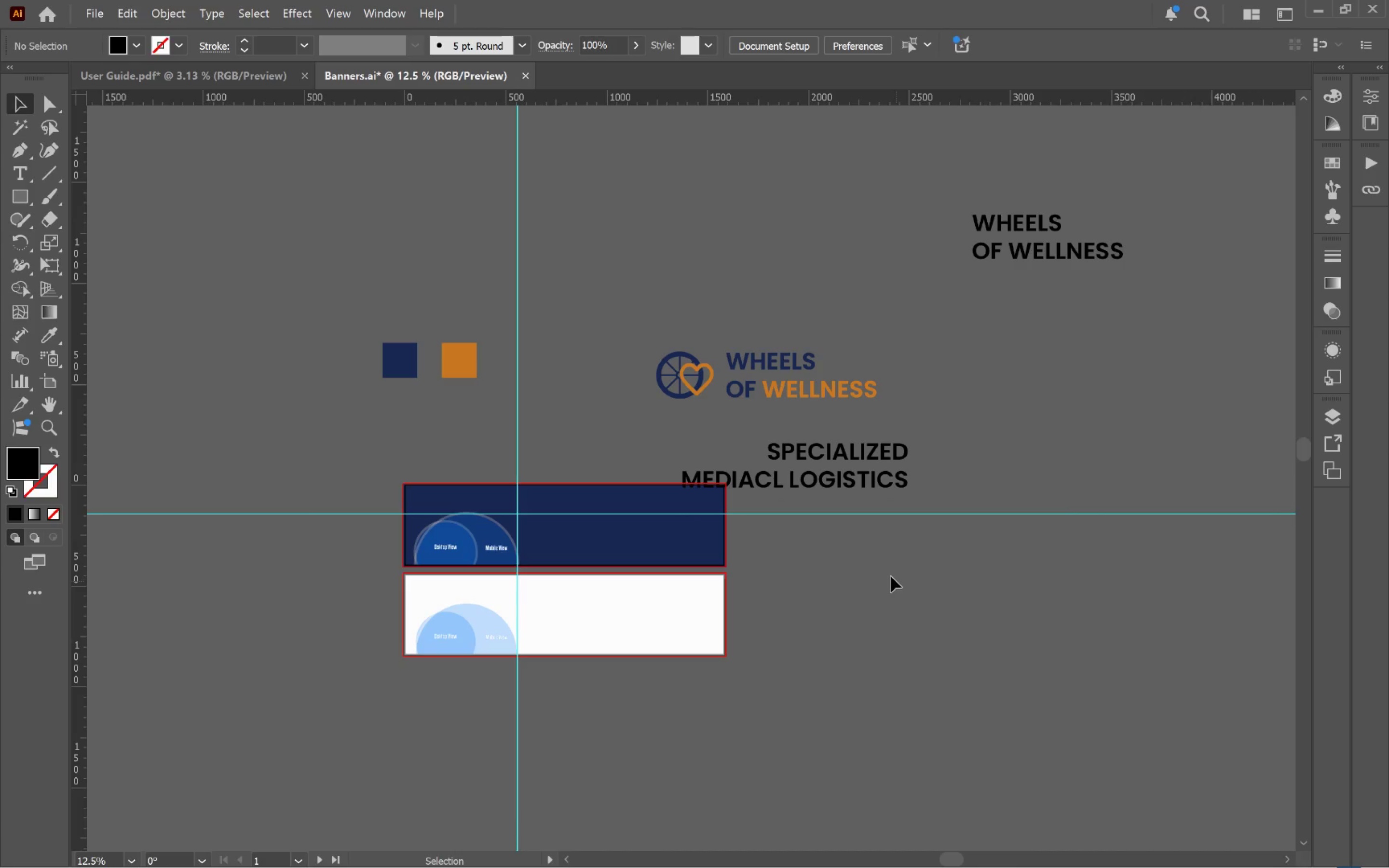 
left_click([847, 476])
 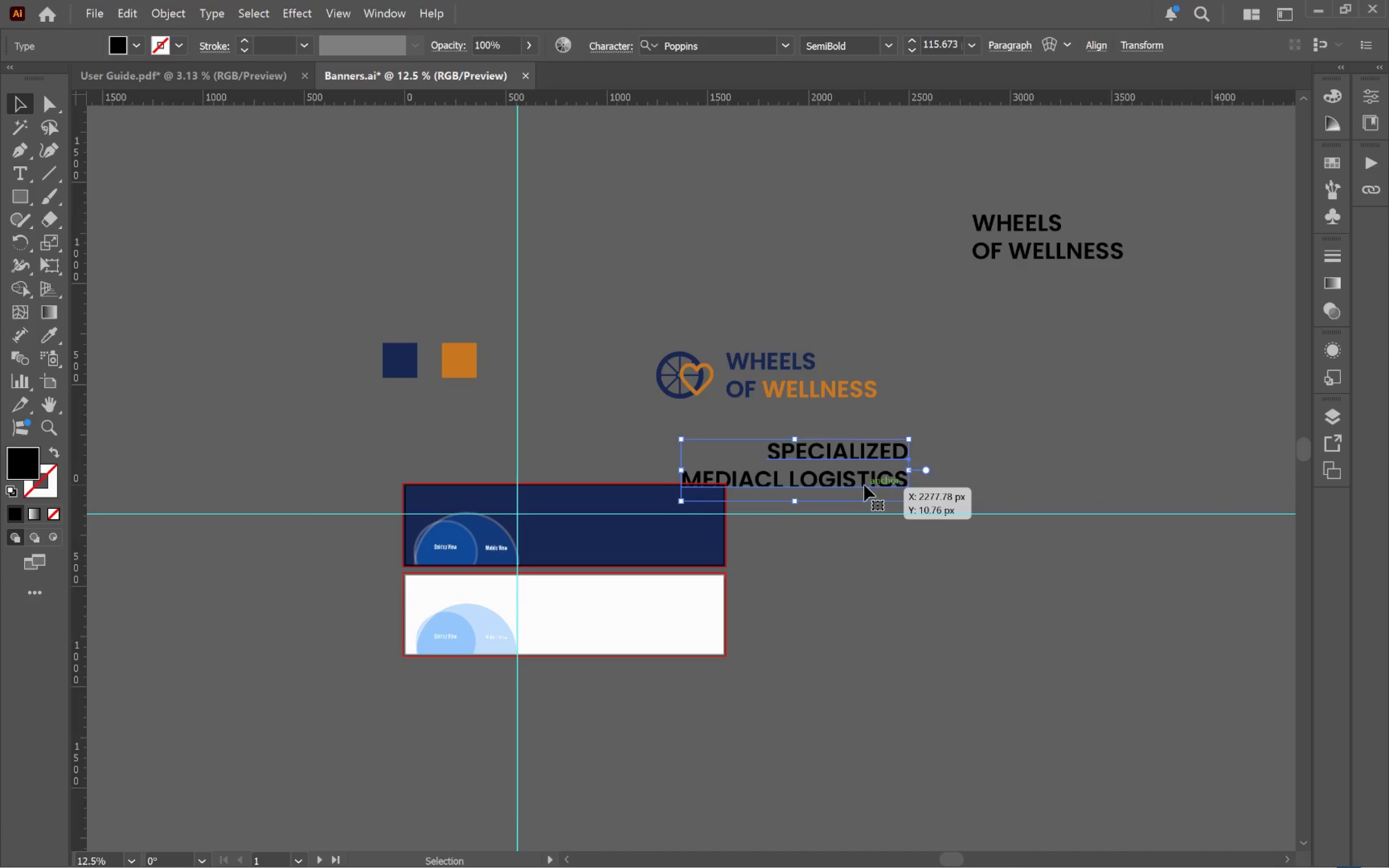 
left_click_drag(start_coordinate=[847, 477], to_coordinate=[1101, 448])
 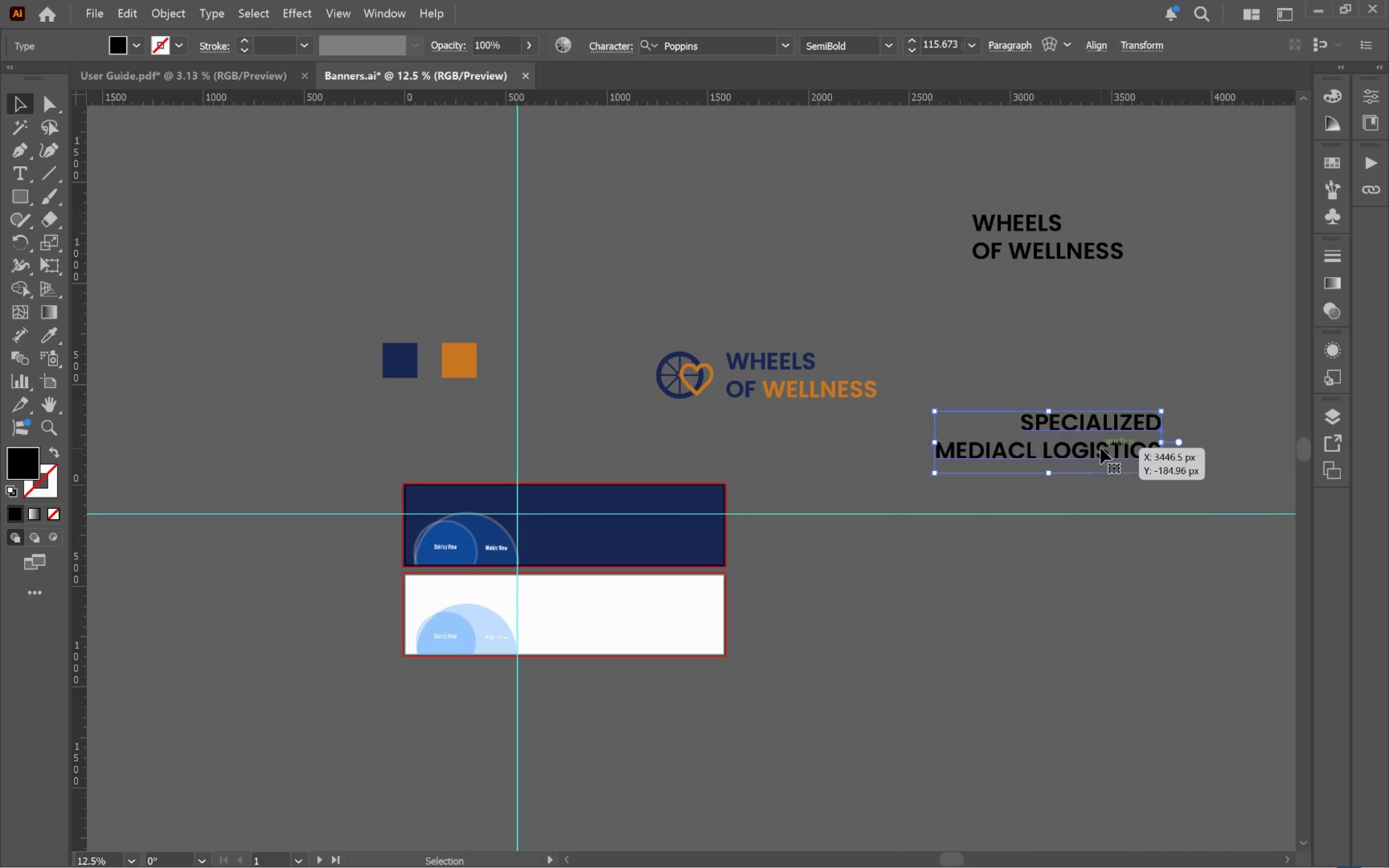 
hold_key(key=AltLeft, duration=1.51)
left_click_drag(start_coordinate=[1102, 448], to_coordinate=[657, 532])
 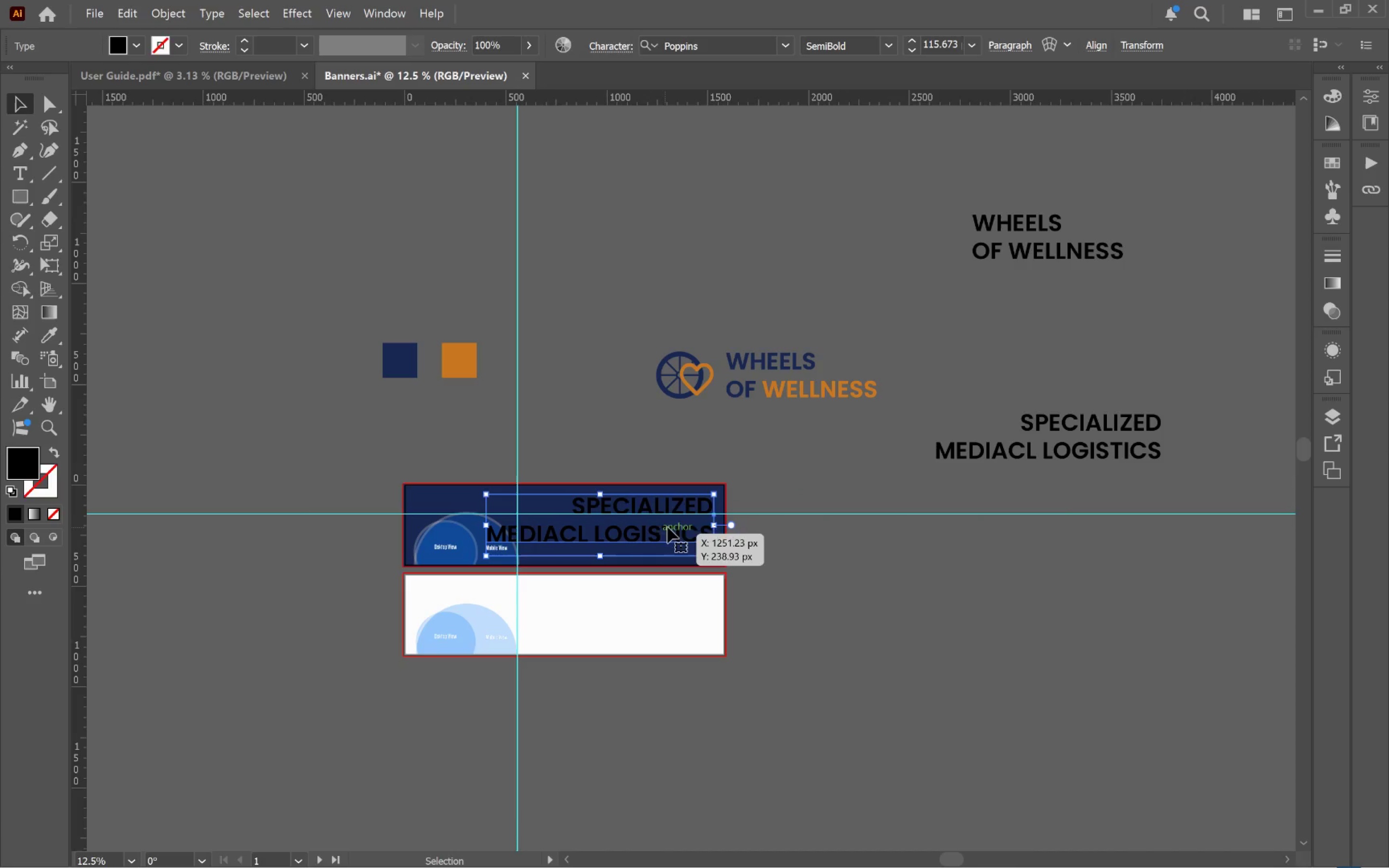 
hold_key(key=AltLeft, duration=0.71)
scroll: coordinate [678, 528], scroll_direction: up, amount: 4.0
 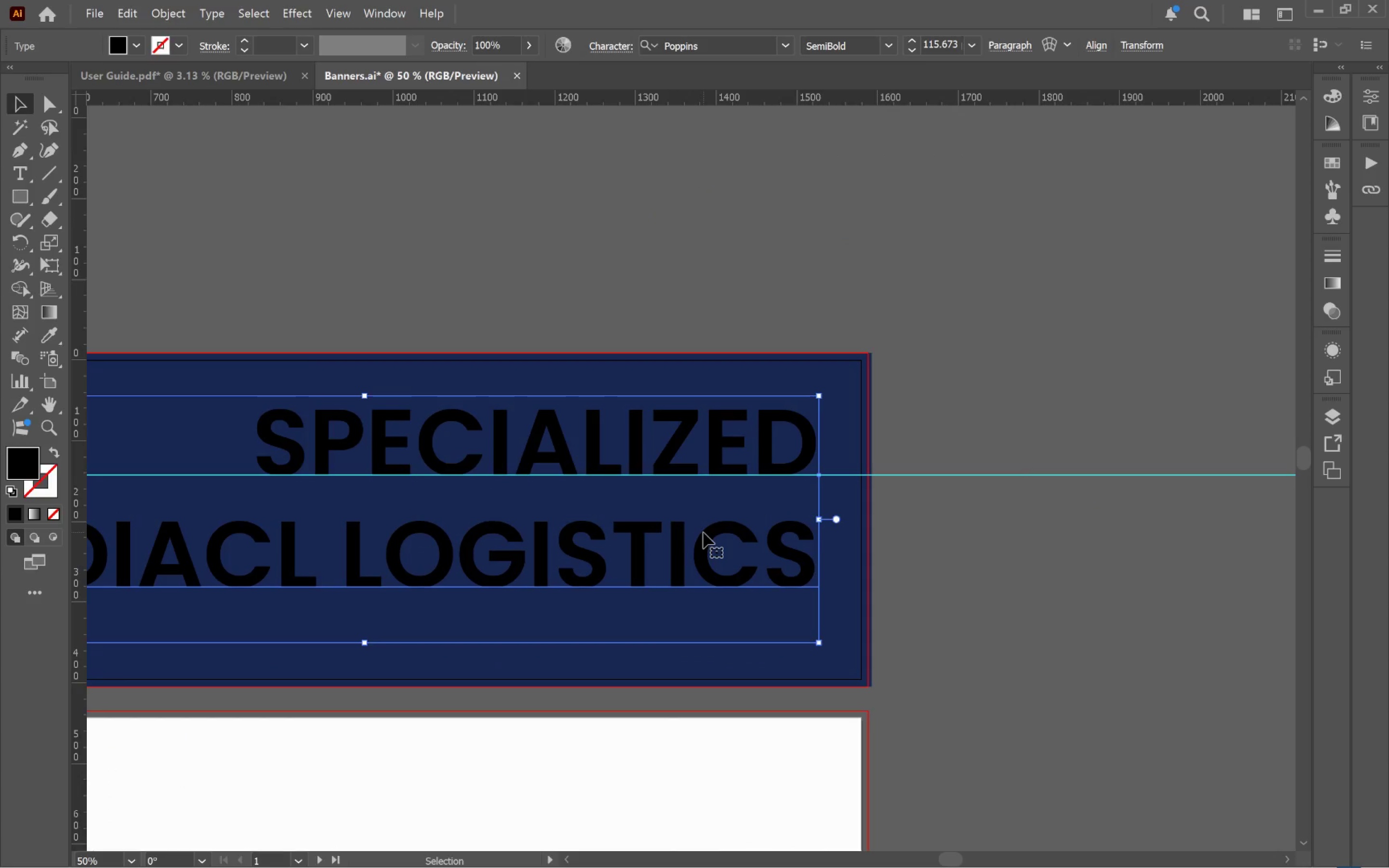 
hold_key(key=Space, duration=0.89)
 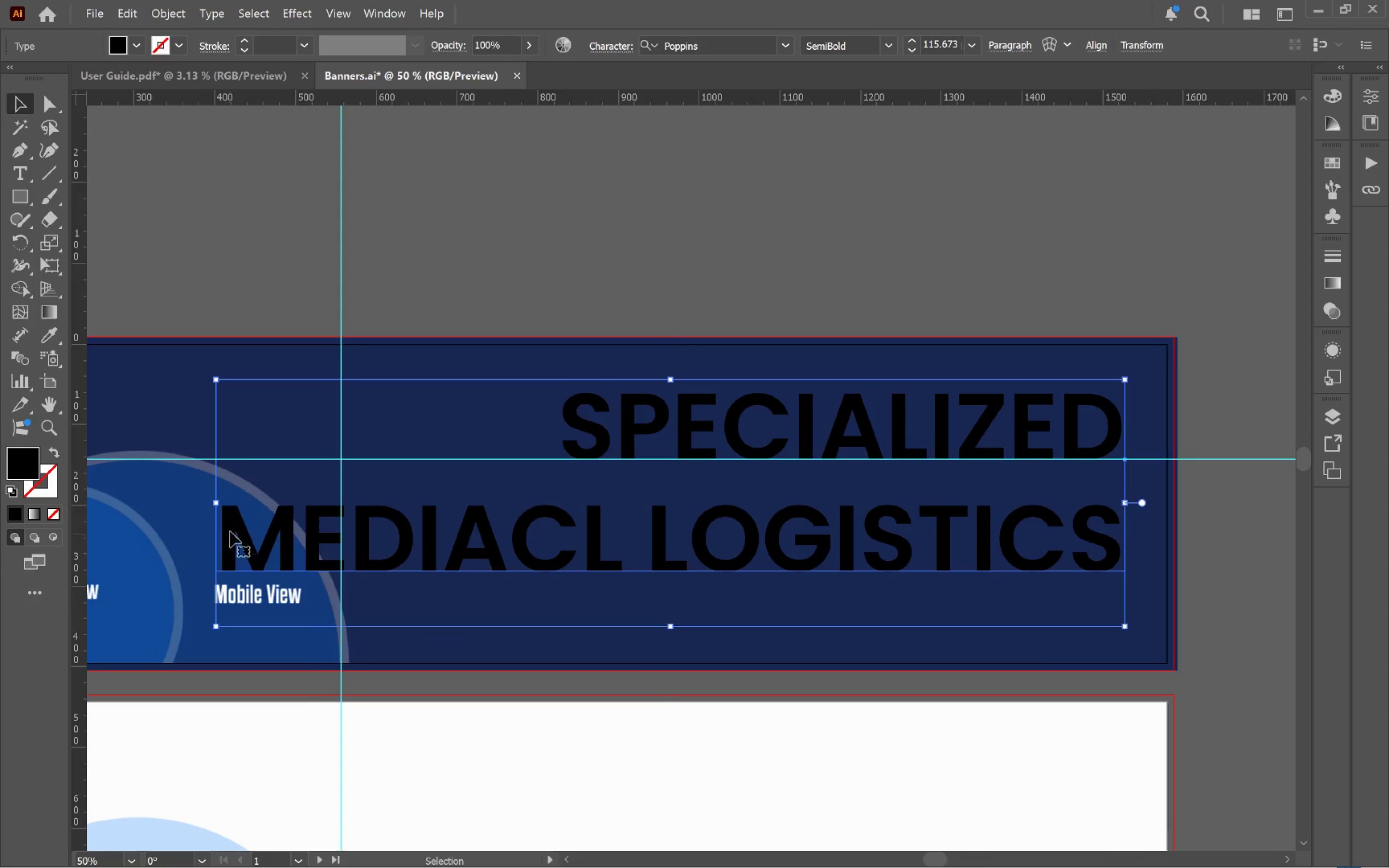 
left_click_drag(start_coordinate=[610, 538], to_coordinate=[916, 522])
 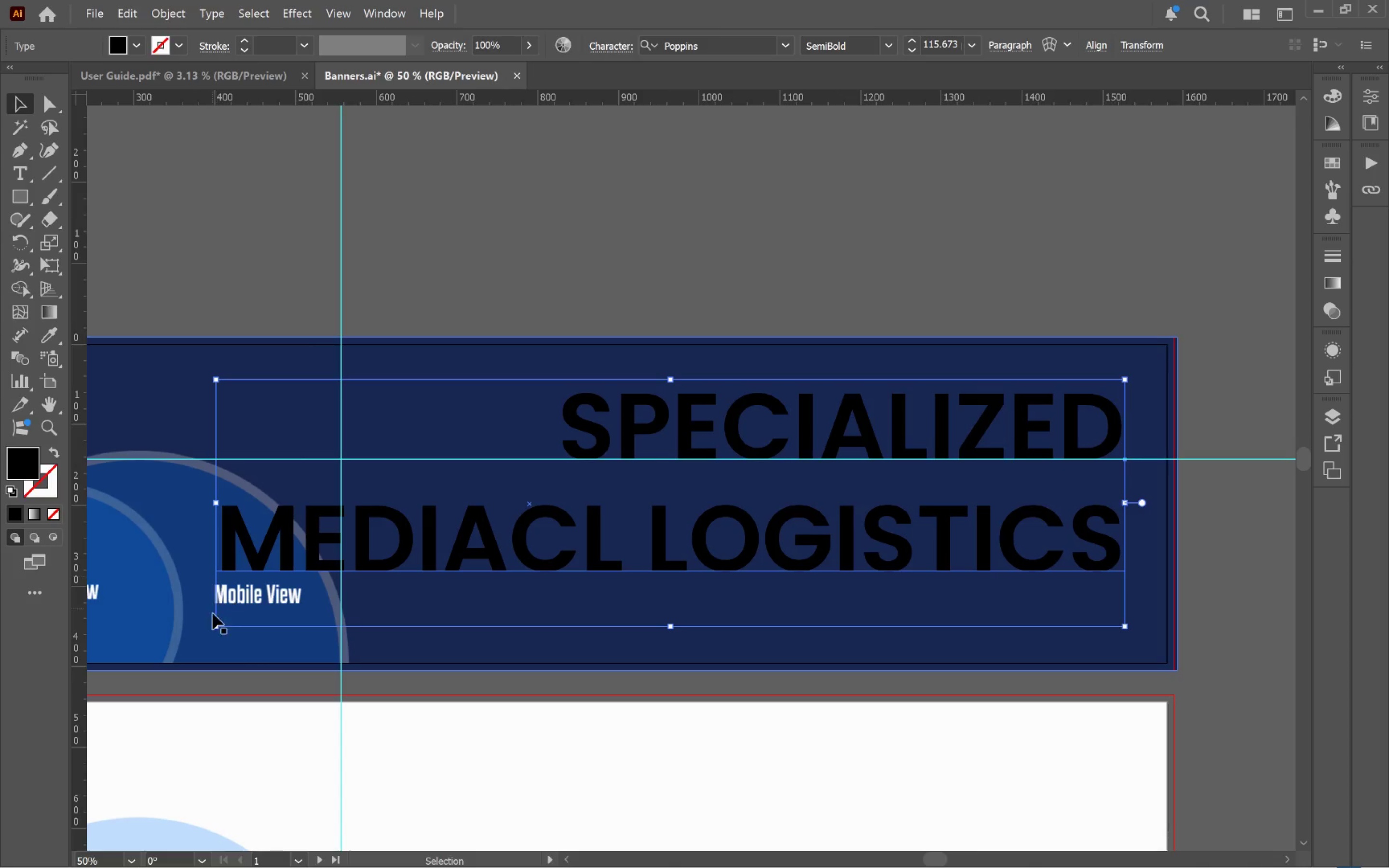 
left_click_drag(start_coordinate=[211, 629], to_coordinate=[648, 510])
 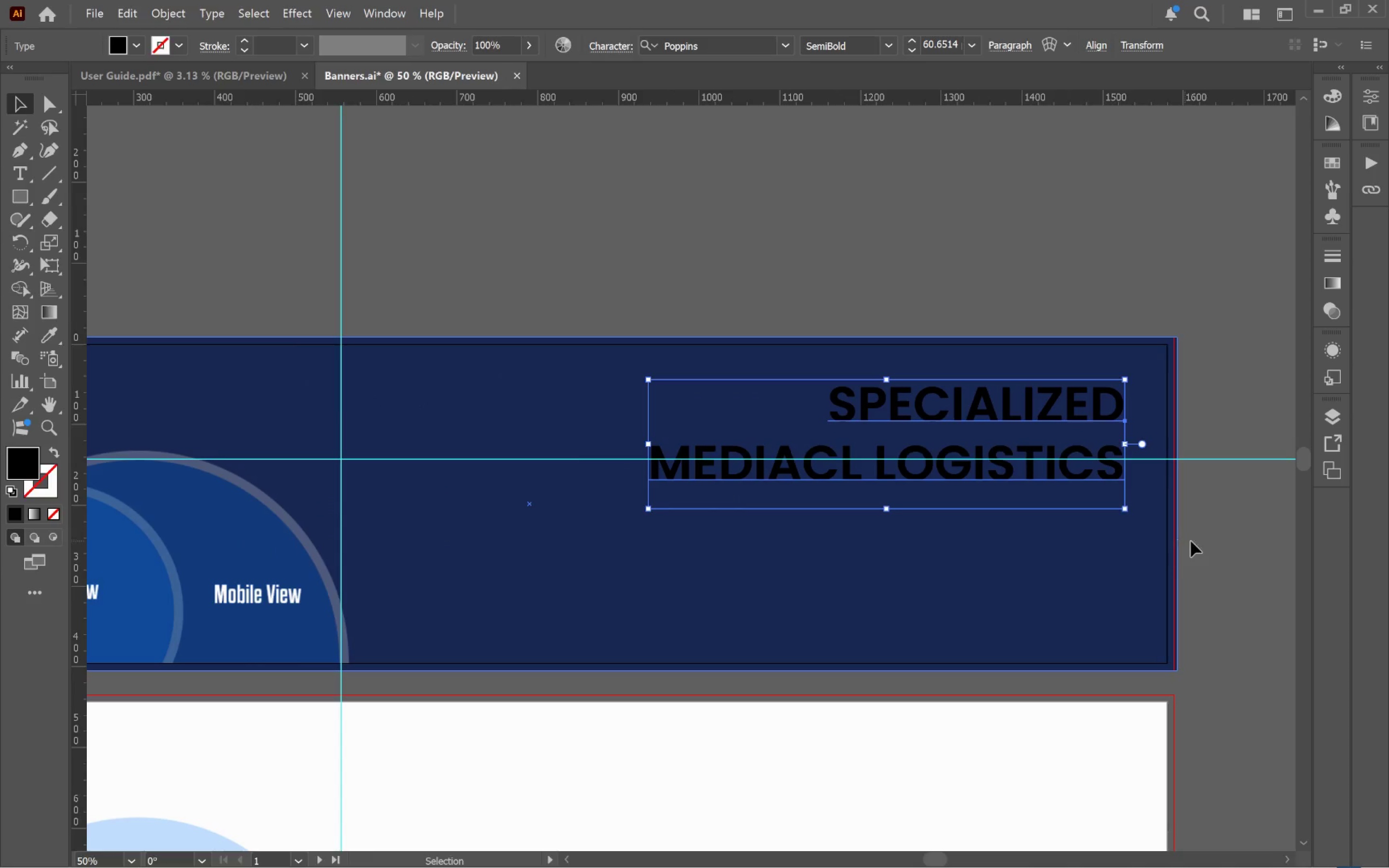 
hold_key(key=ShiftLeft, duration=2.54)
 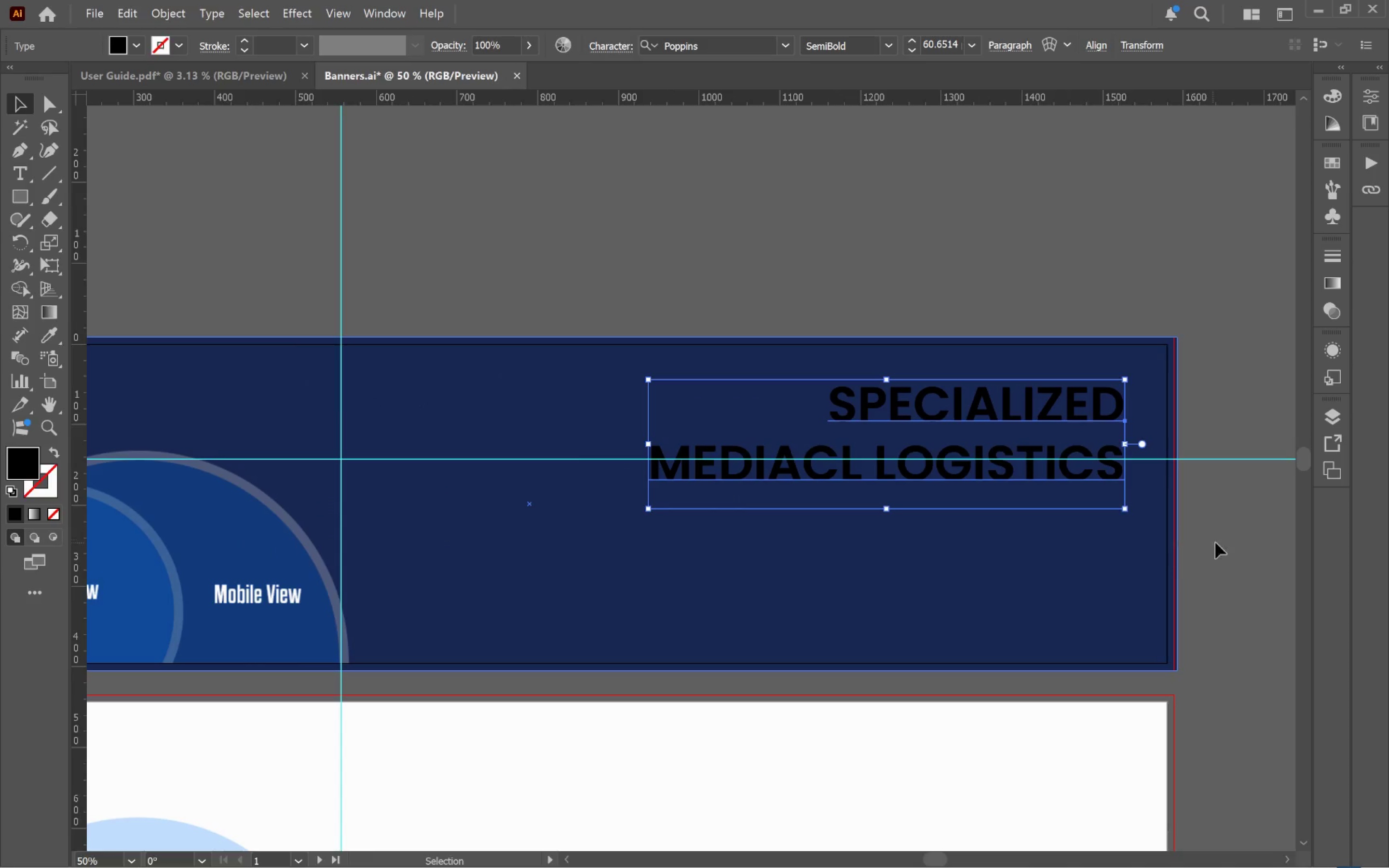 
left_click([1224, 544])
 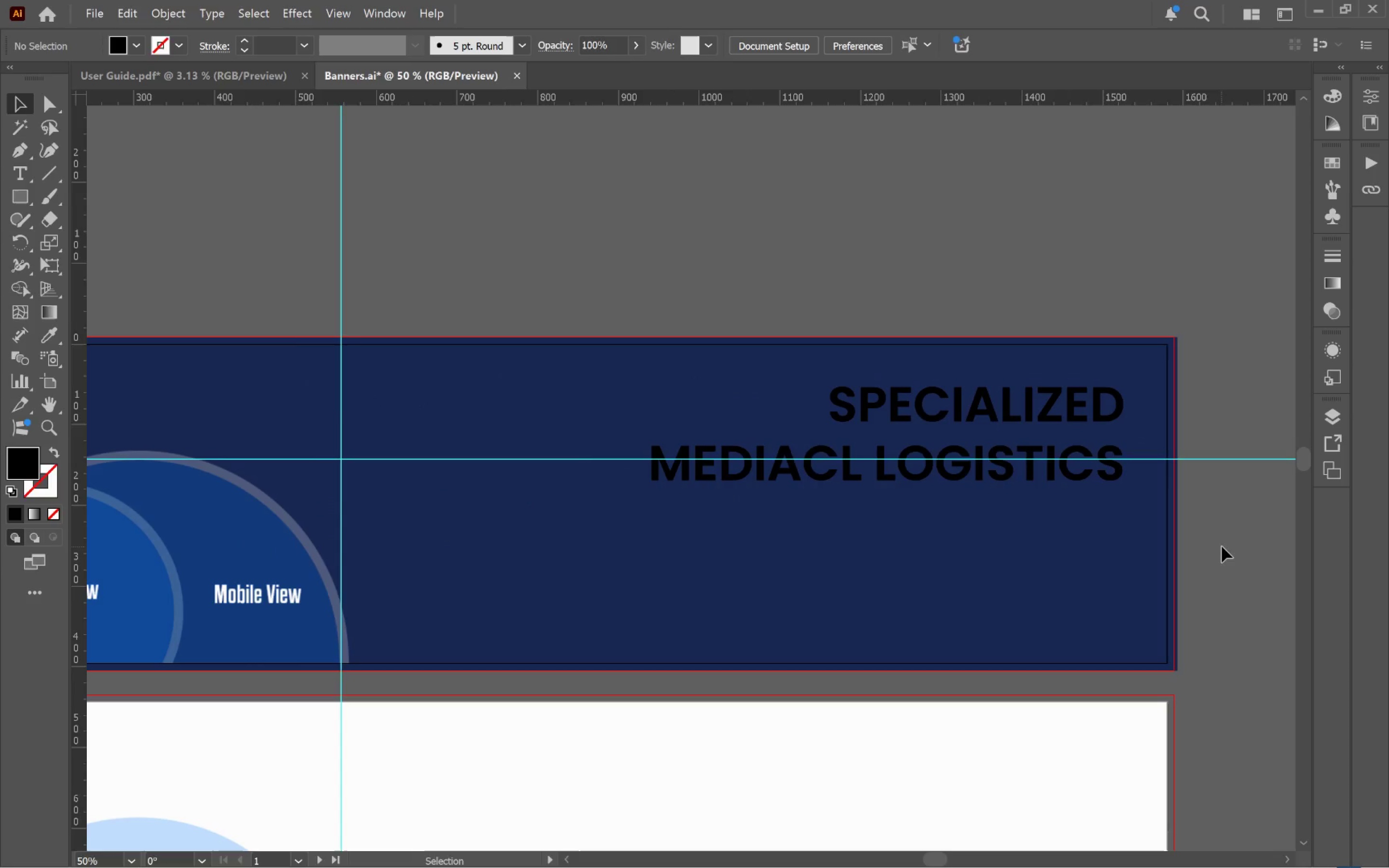 
hold_key(key=Space, duration=0.78)
 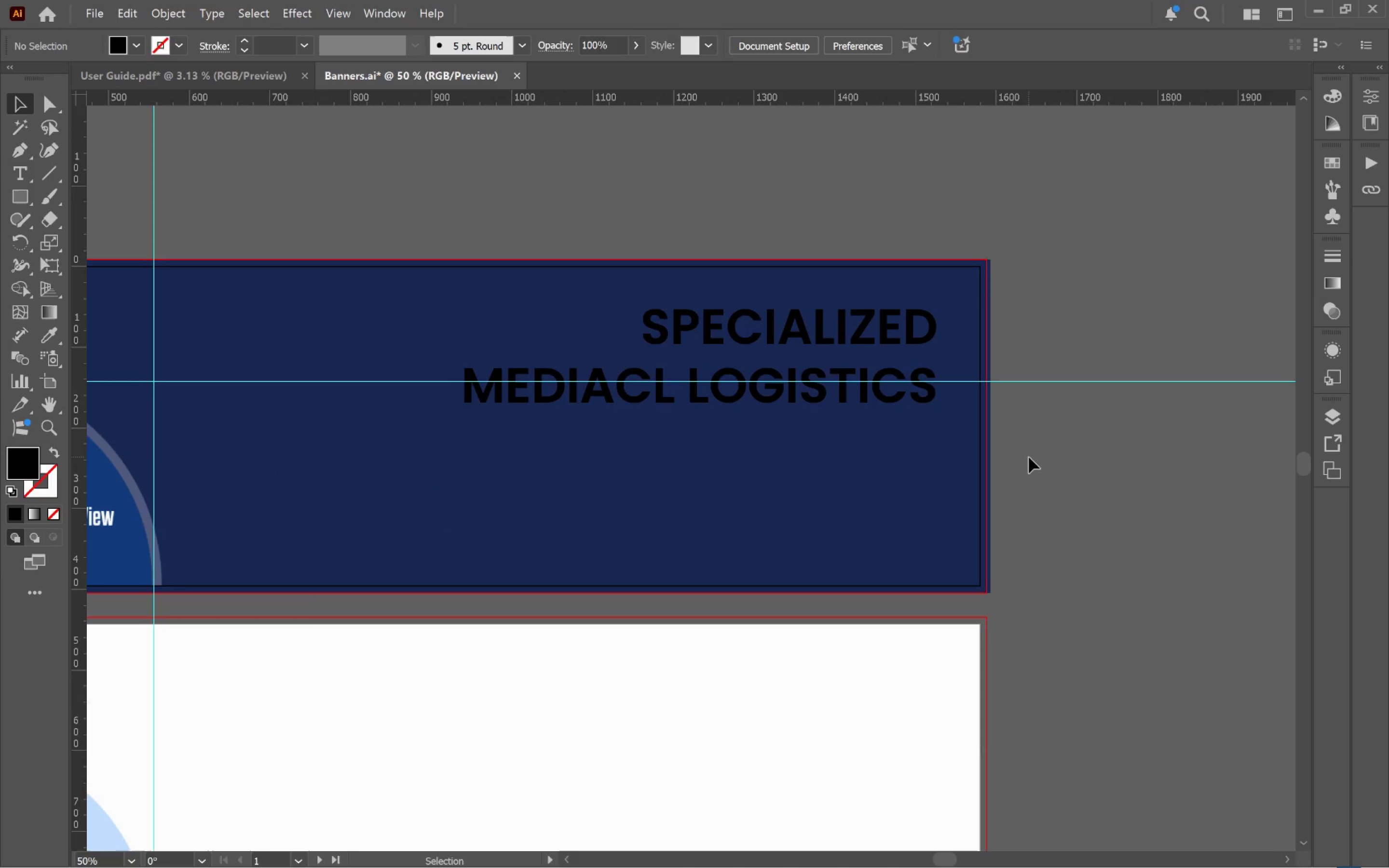 
left_click_drag(start_coordinate=[1217, 536], to_coordinate=[1029, 457])
 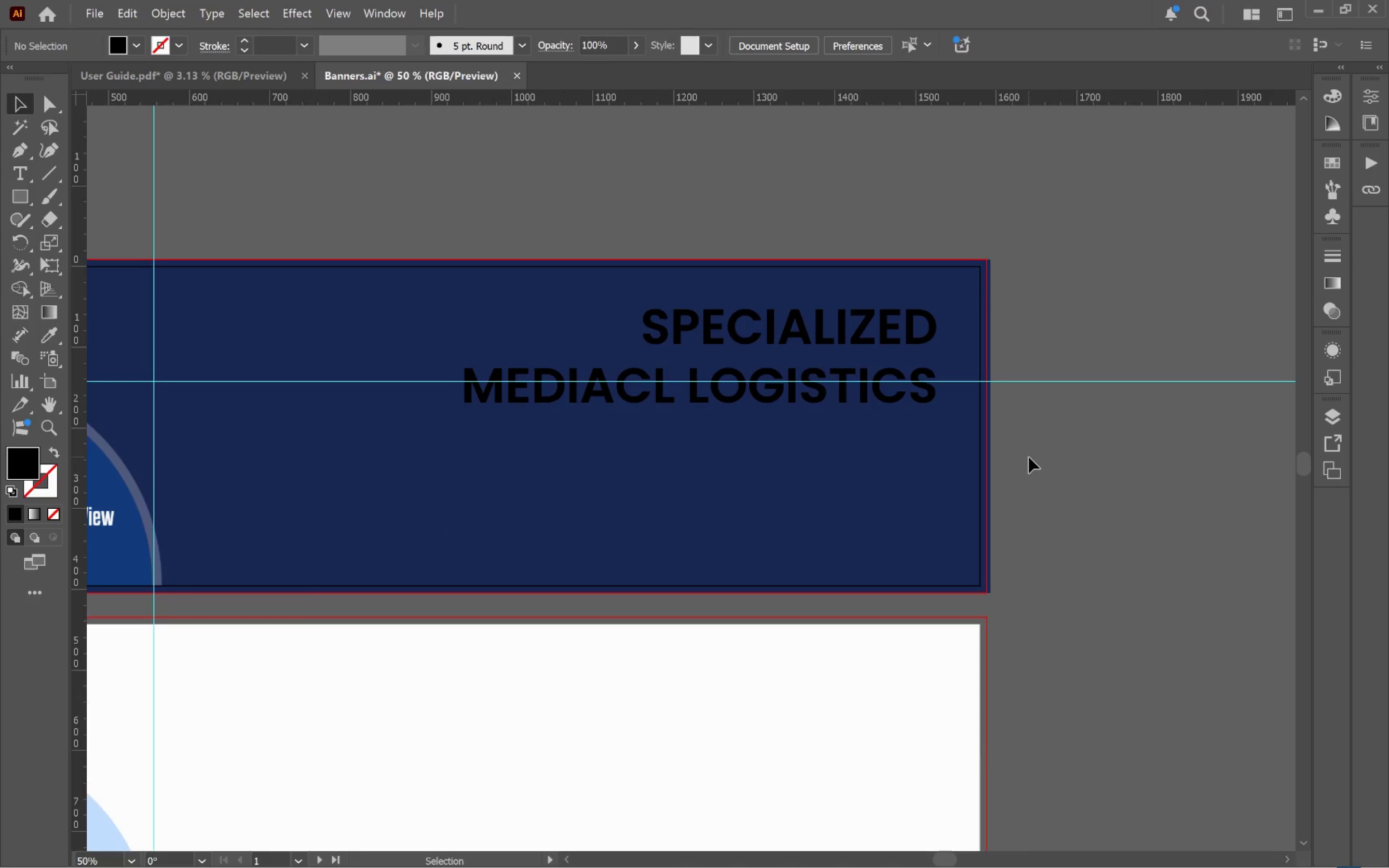 
left_click([1029, 457])
 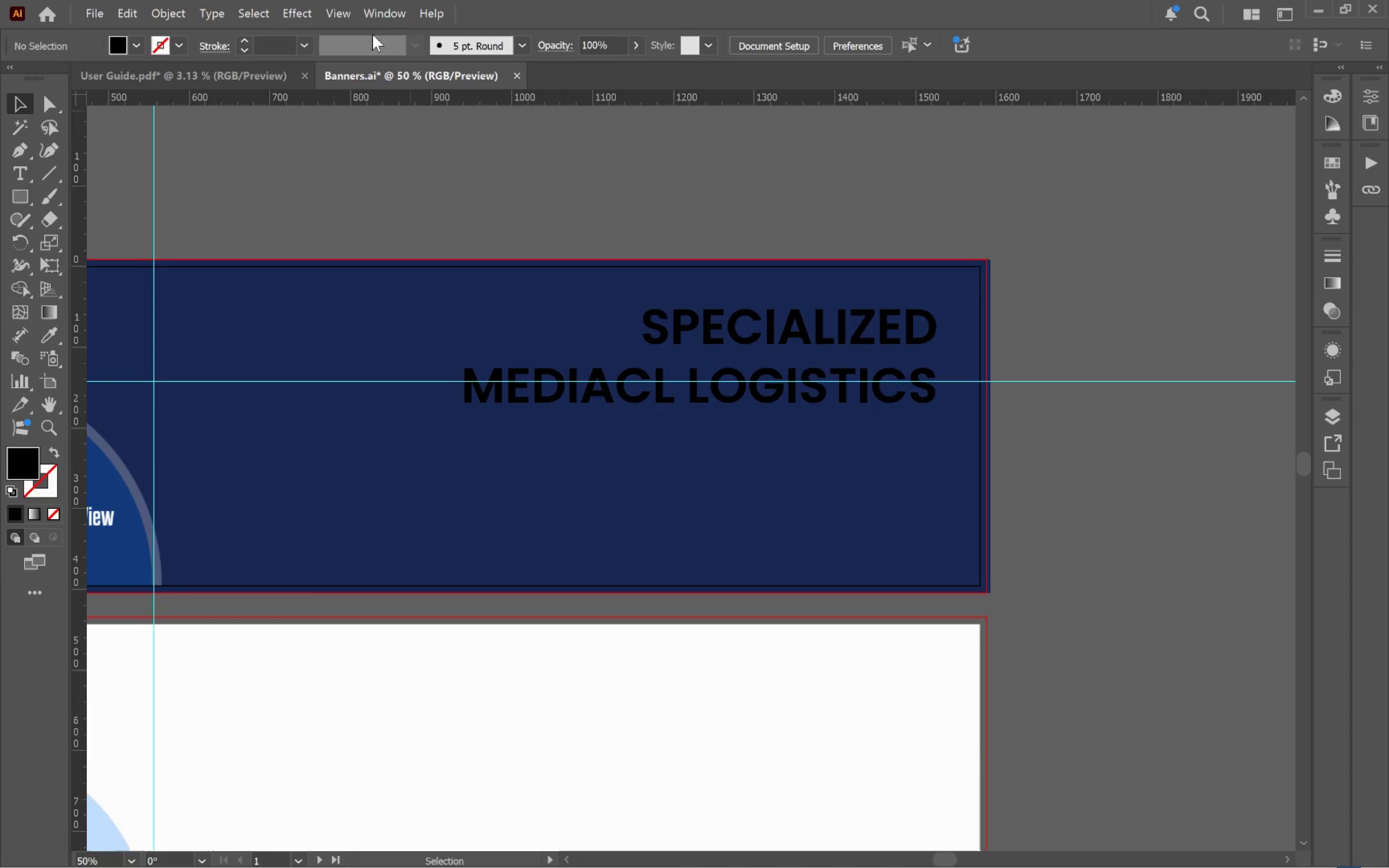 
left_click([339, 10])
 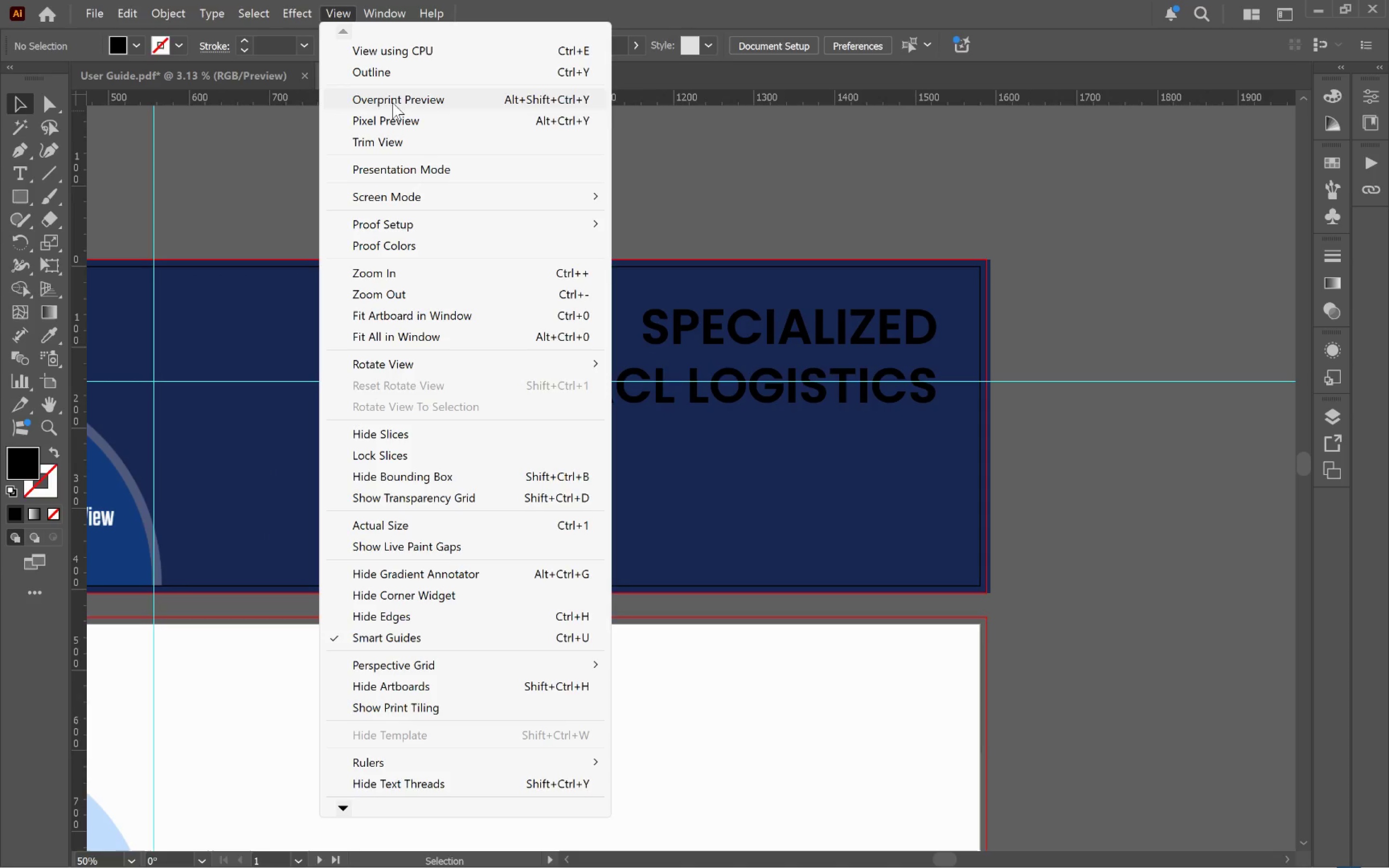 
scroll: coordinate [401, 115], scroll_direction: up, amount: 11.0
 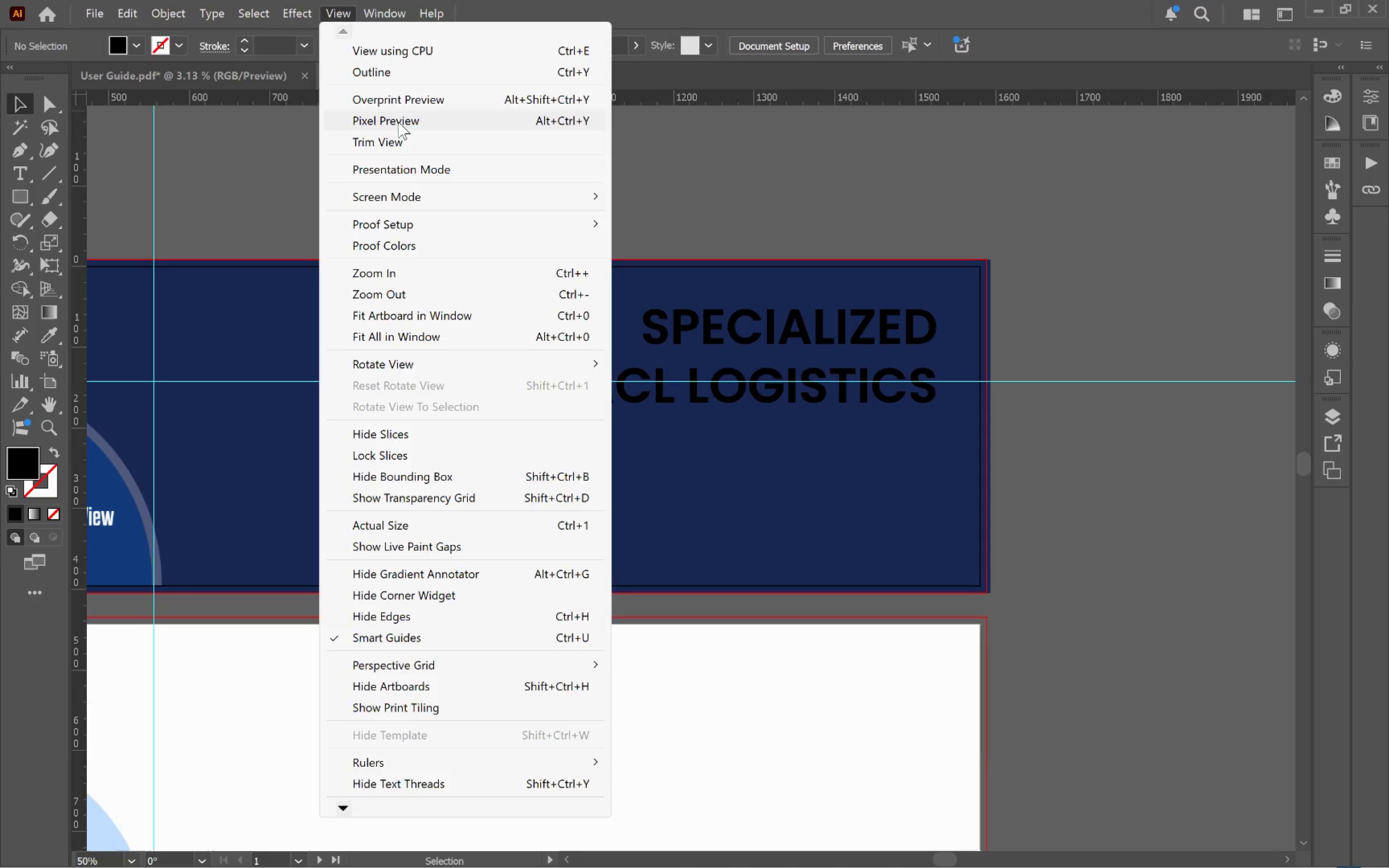 
left_click([429, 141])
 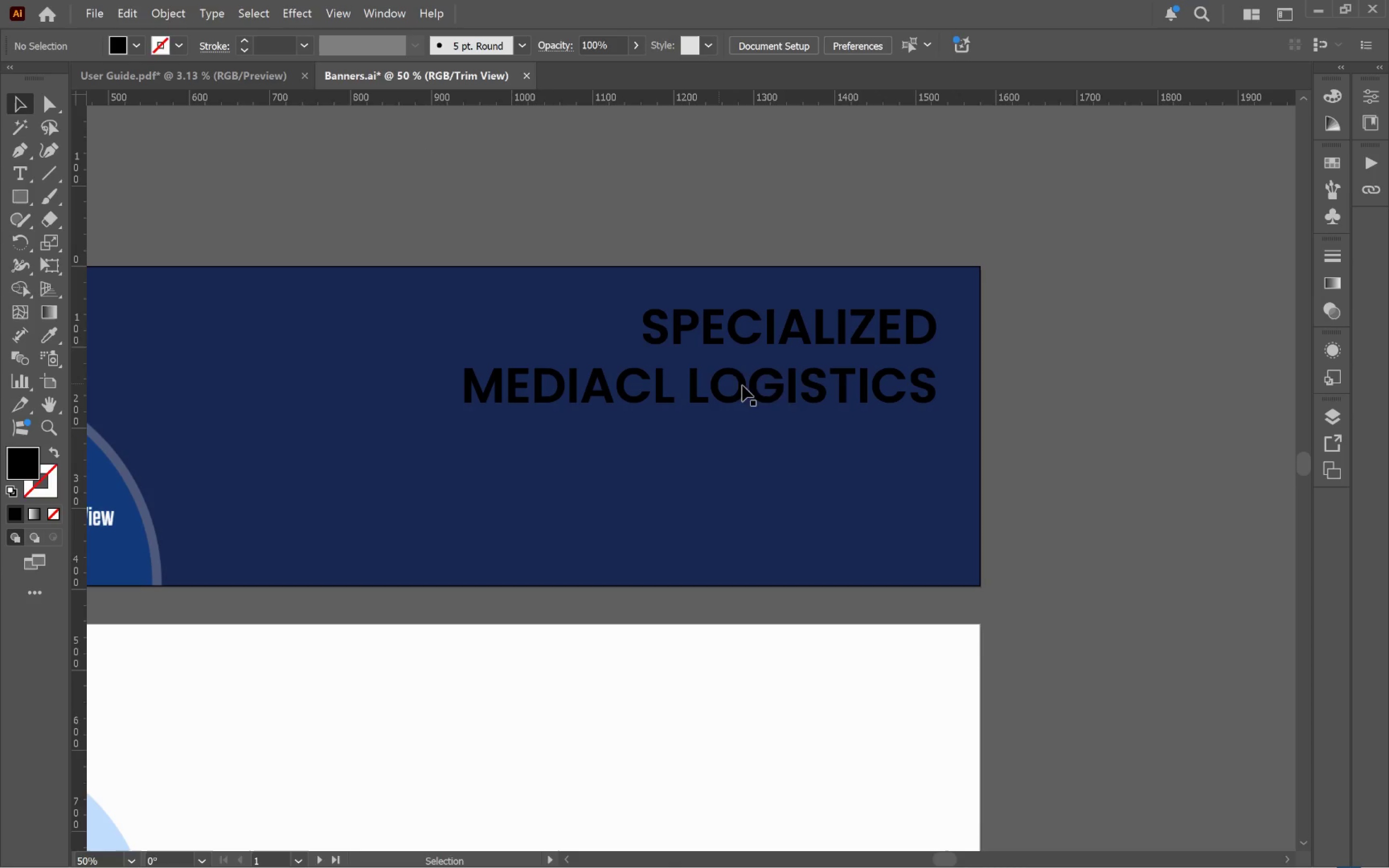 
left_click([771, 379])
 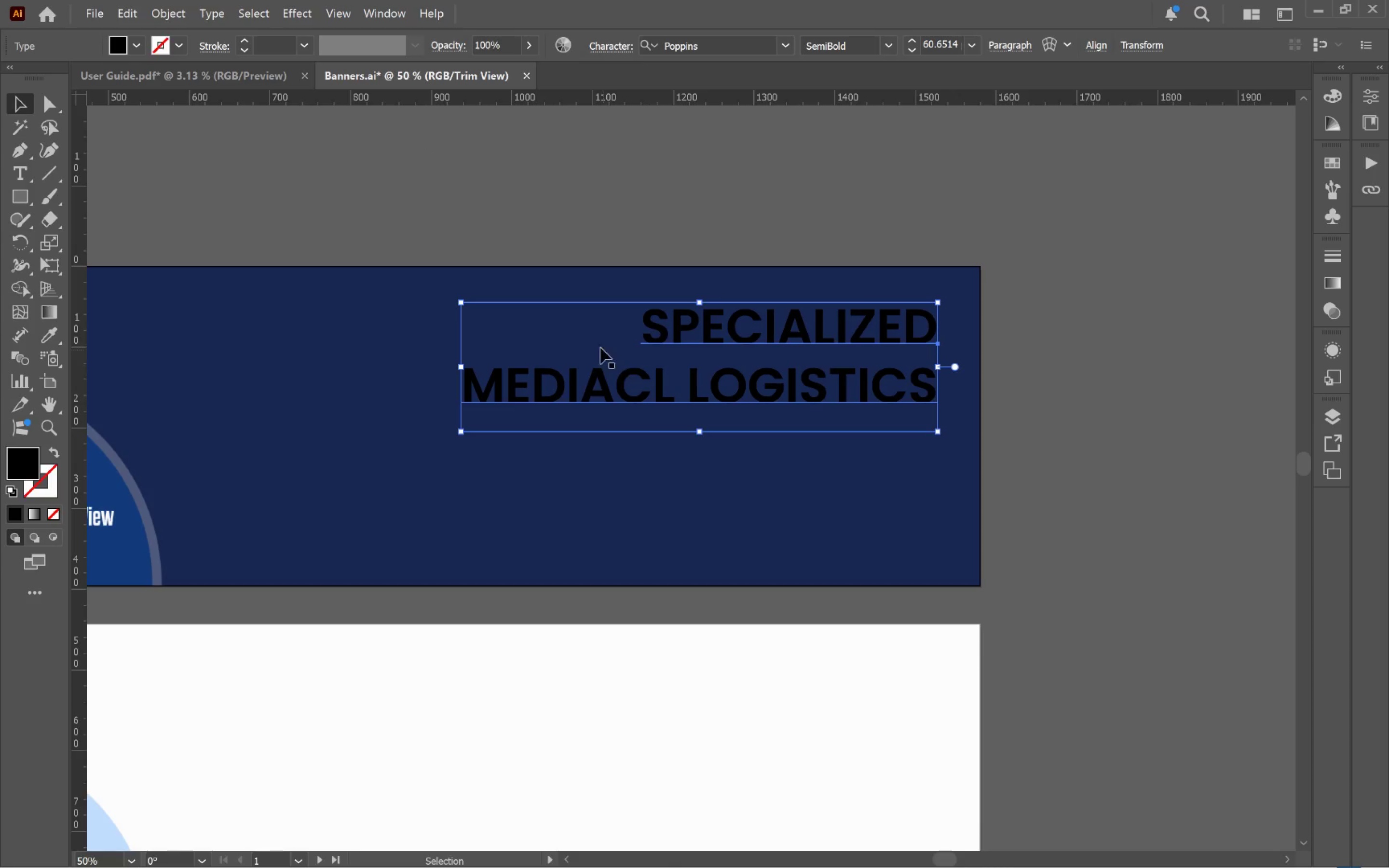 
hold_key(key=Space, duration=0.68)
 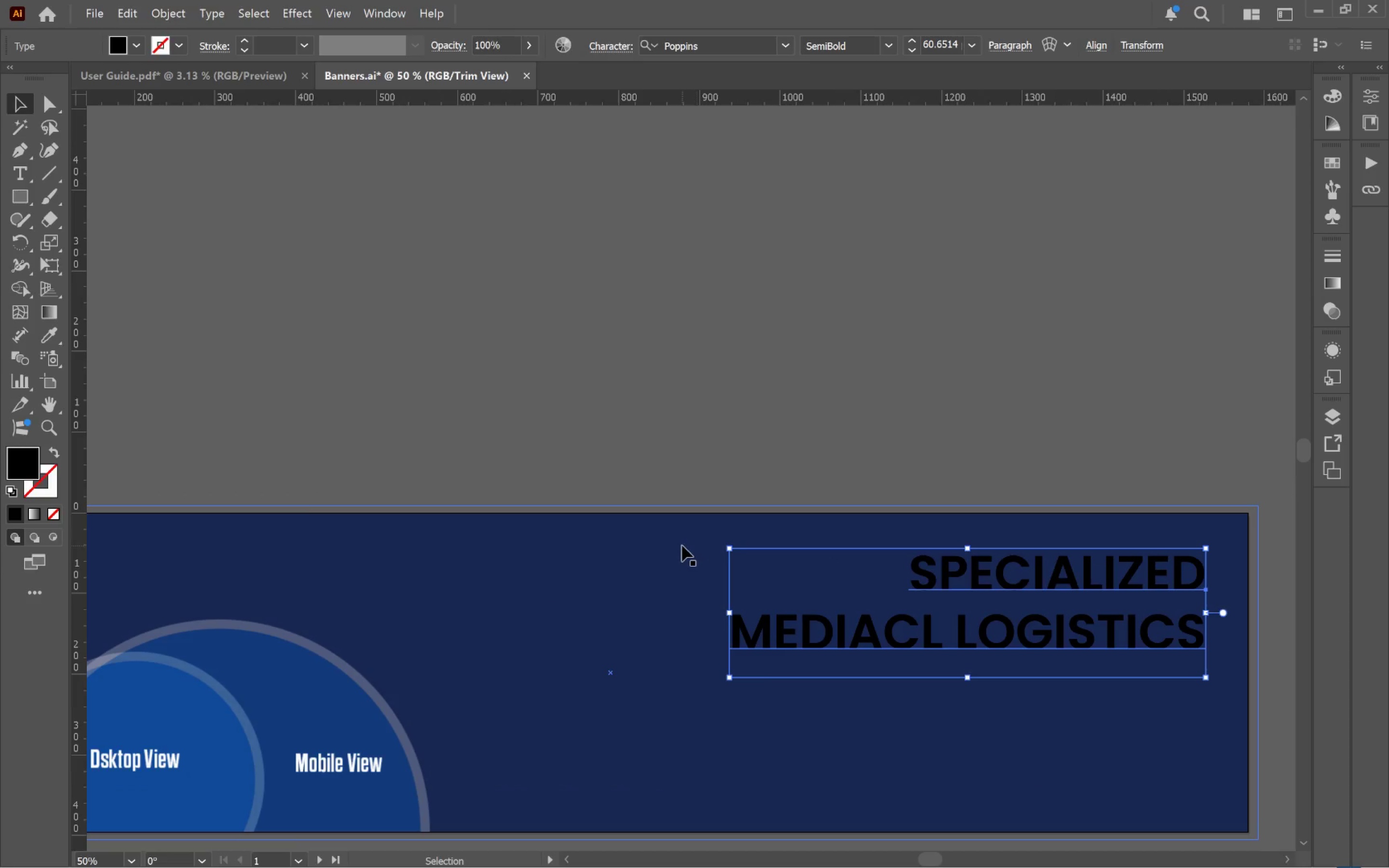 
left_click_drag(start_coordinate=[579, 323], to_coordinate=[847, 569])
 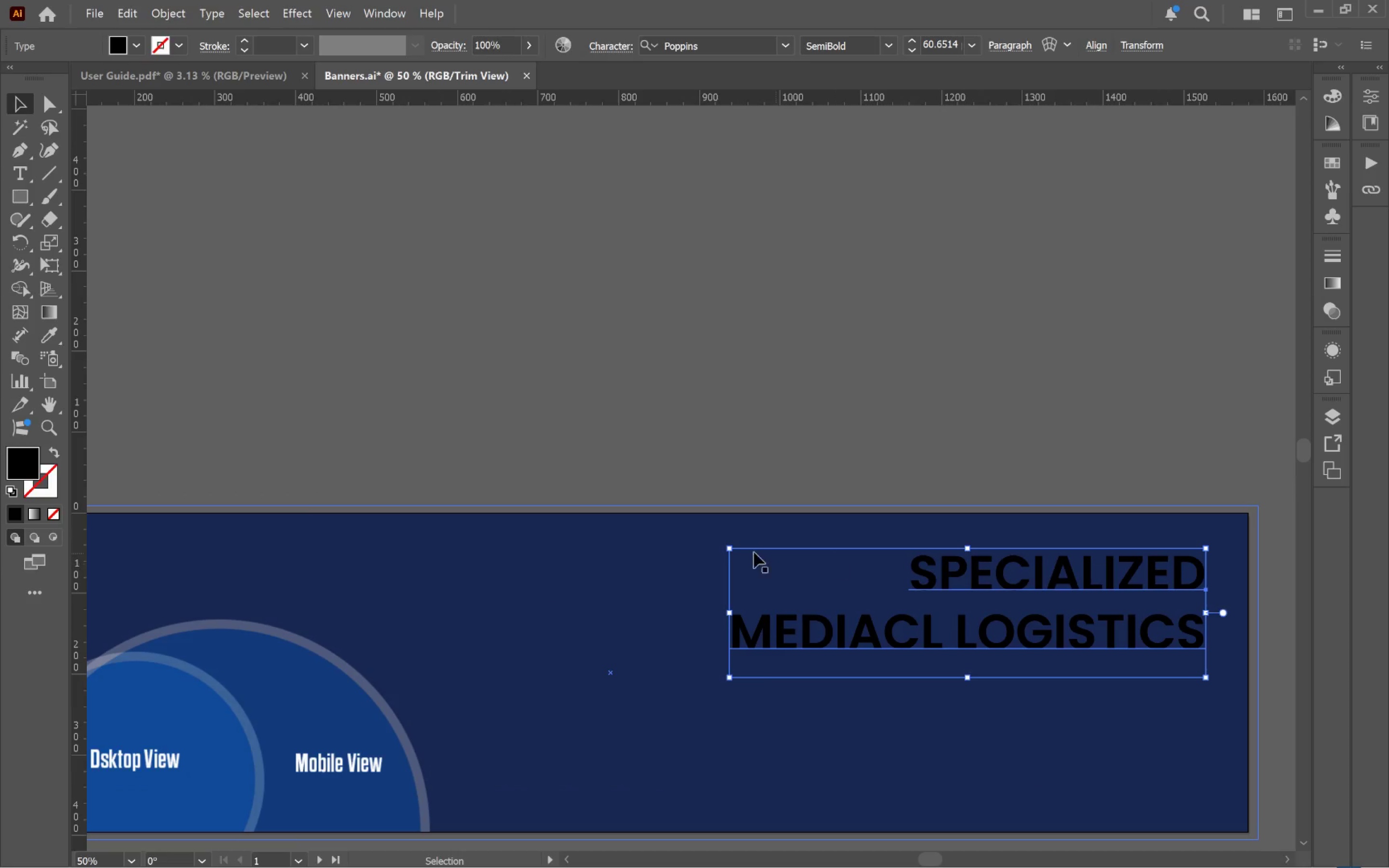 
hold_key(key=AltLeft, duration=0.53)
scroll: coordinate [682, 545], scroll_direction: down, amount: 2.0
 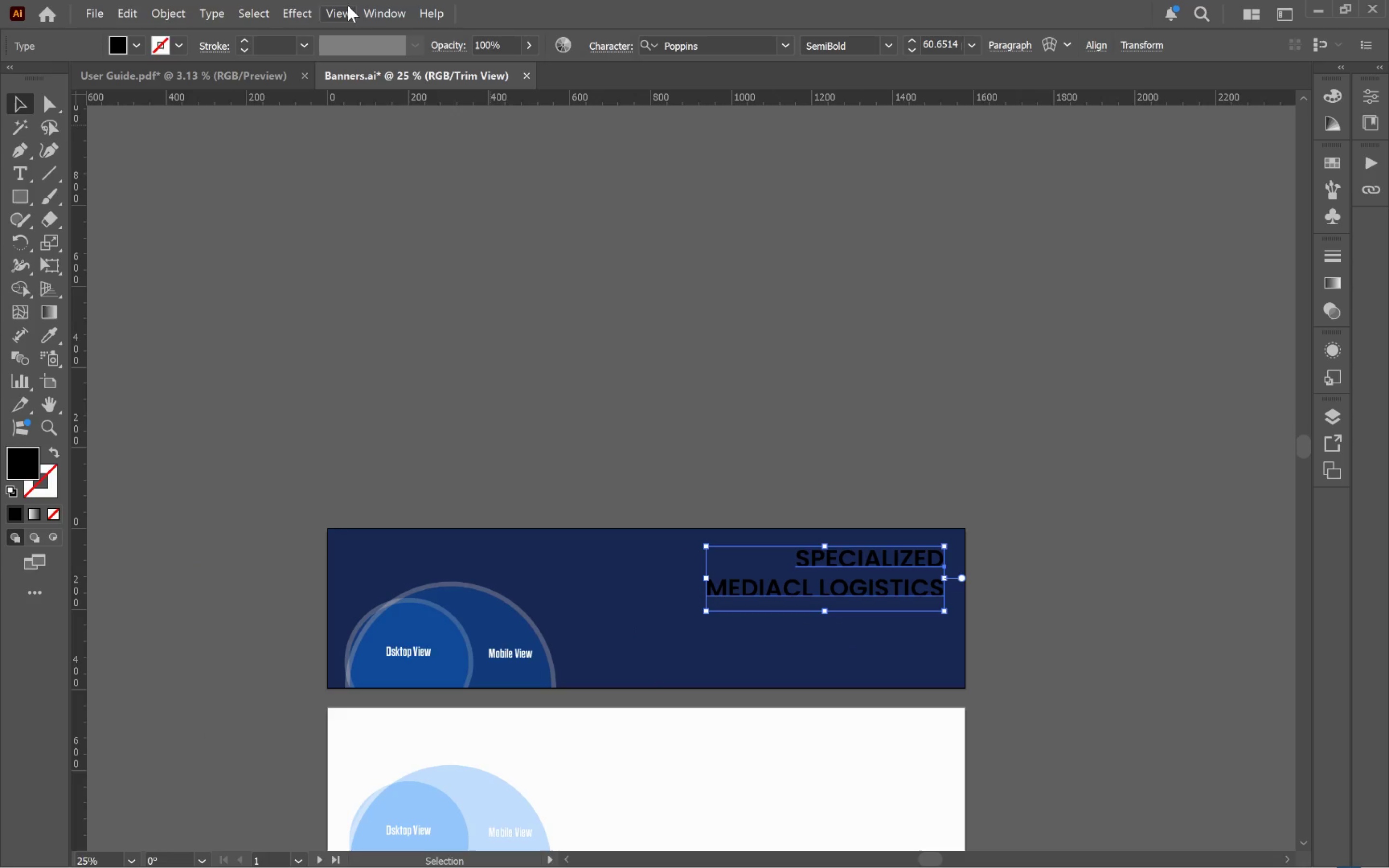 
left_click([342, 12])
 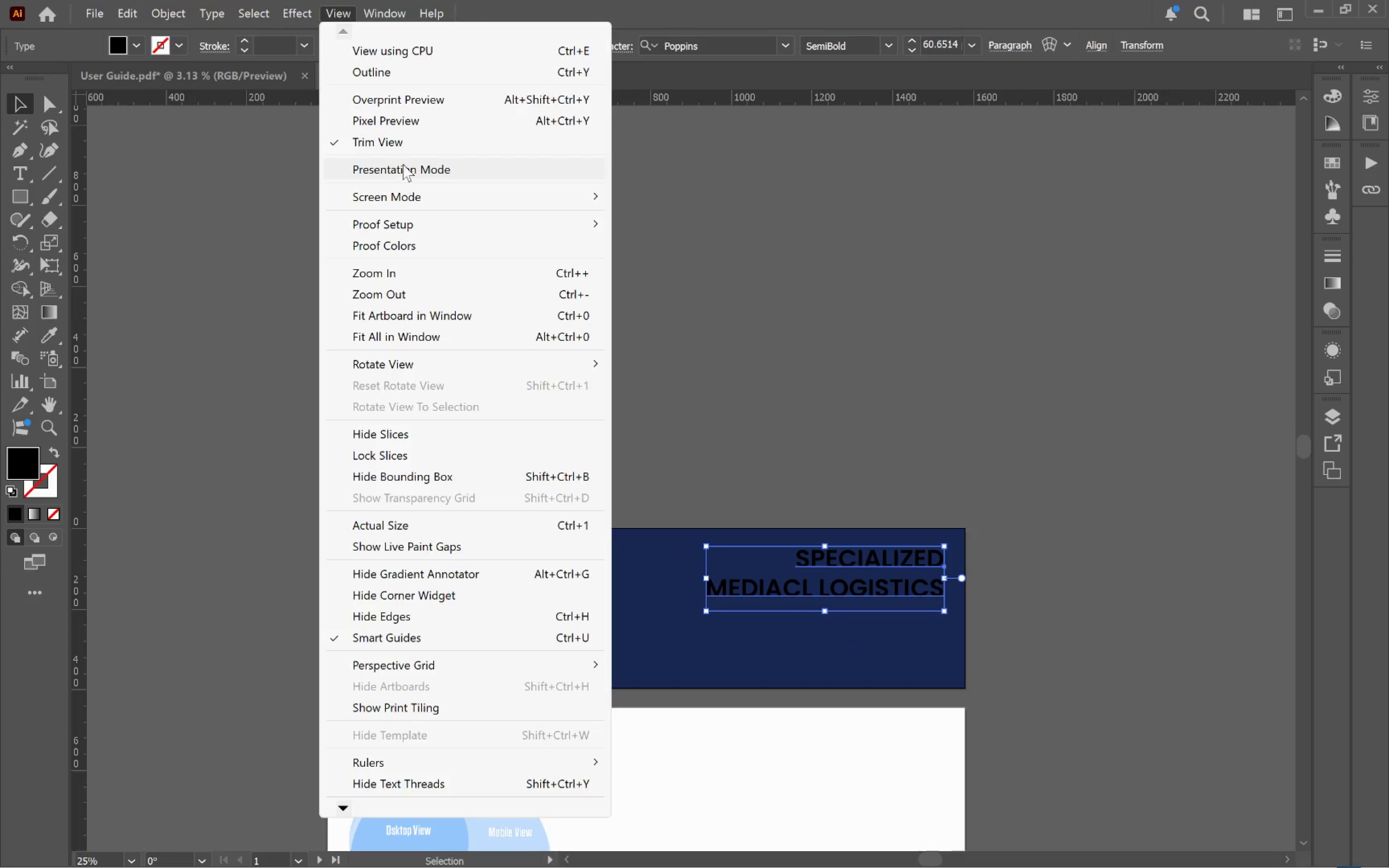 
left_click([401, 150])
 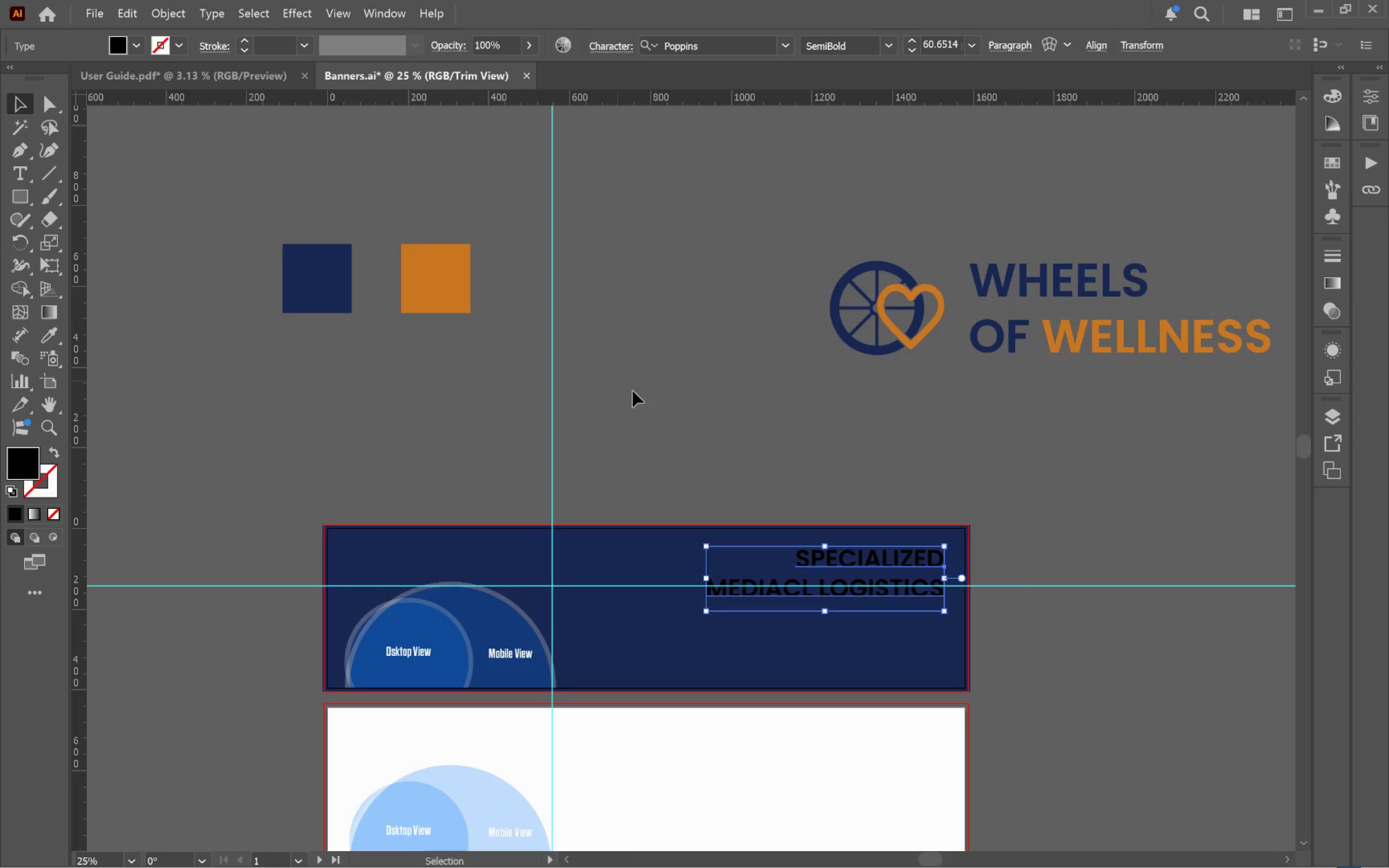 
hold_key(key=Space, duration=0.42)
 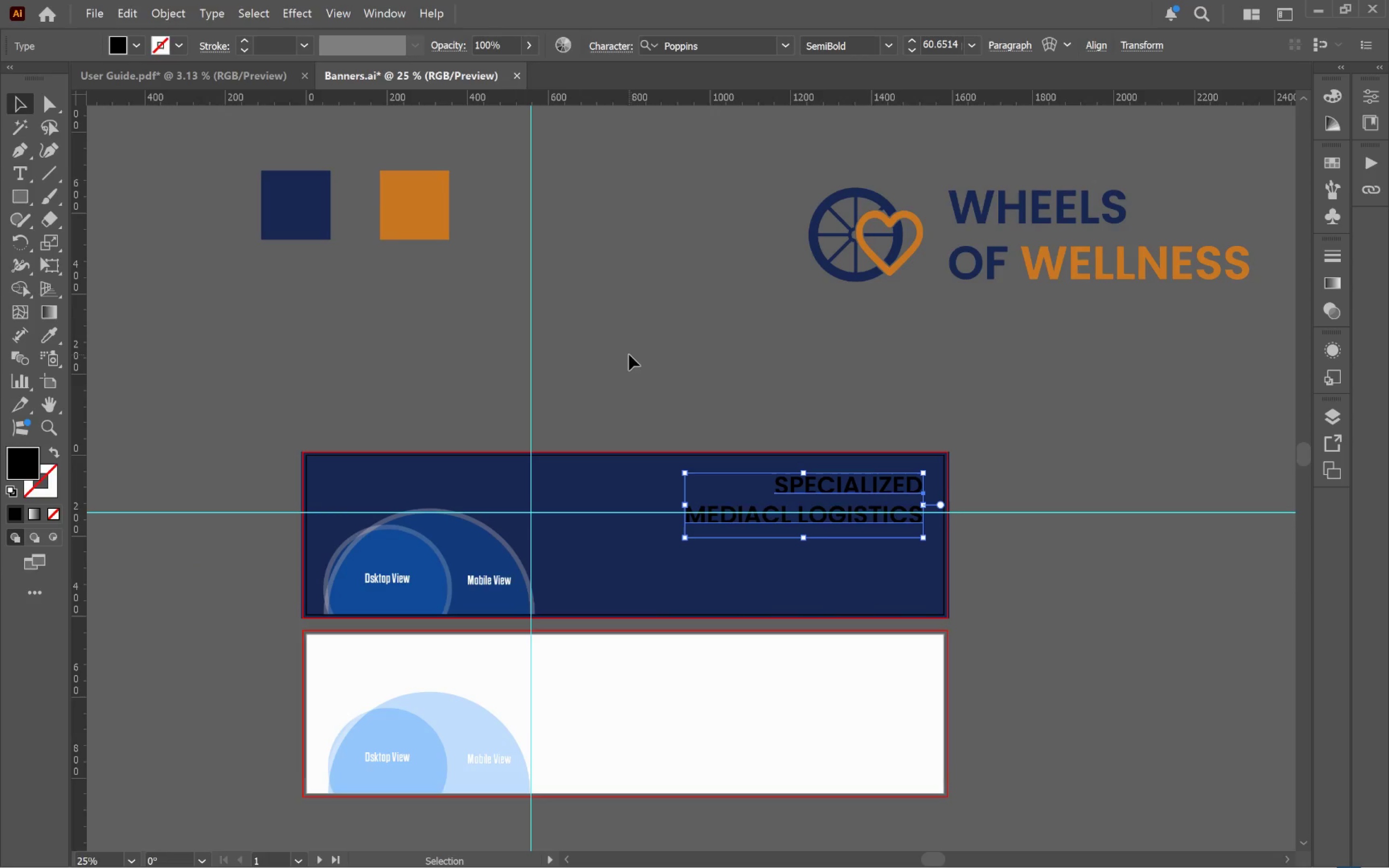 
left_click_drag(start_coordinate=[666, 435], to_coordinate=[644, 362])
 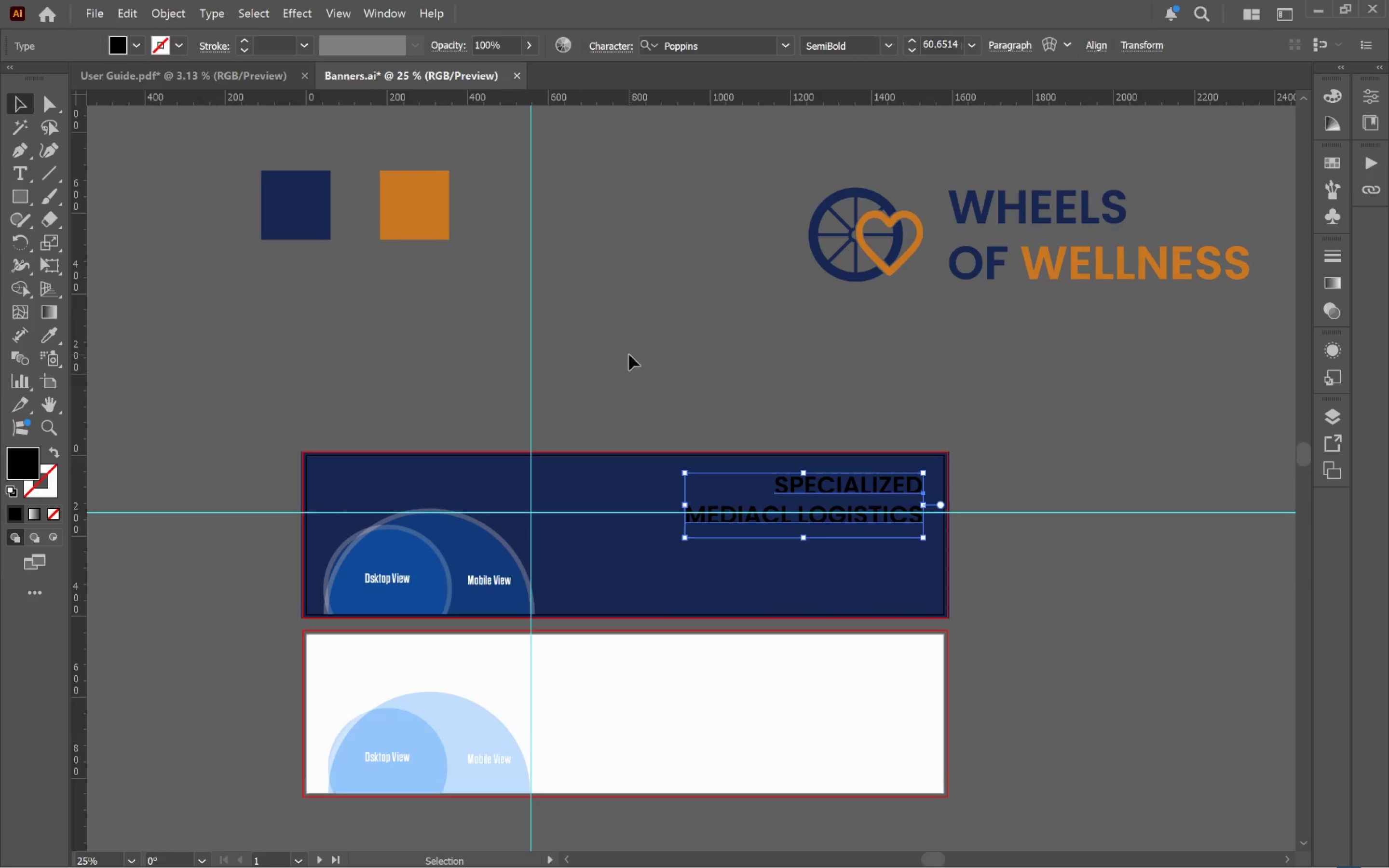 
key(I)
 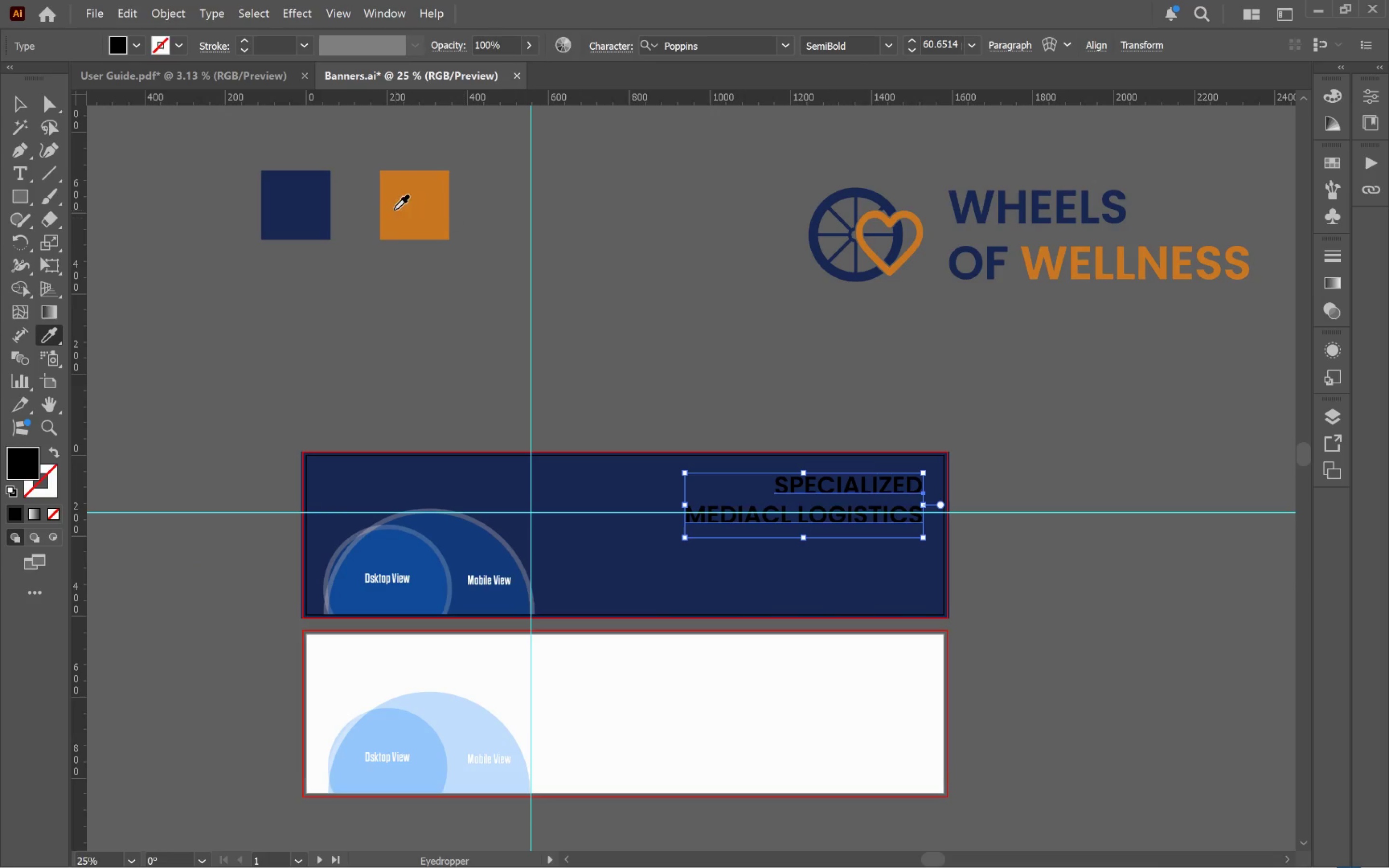 
left_click([394, 209])
 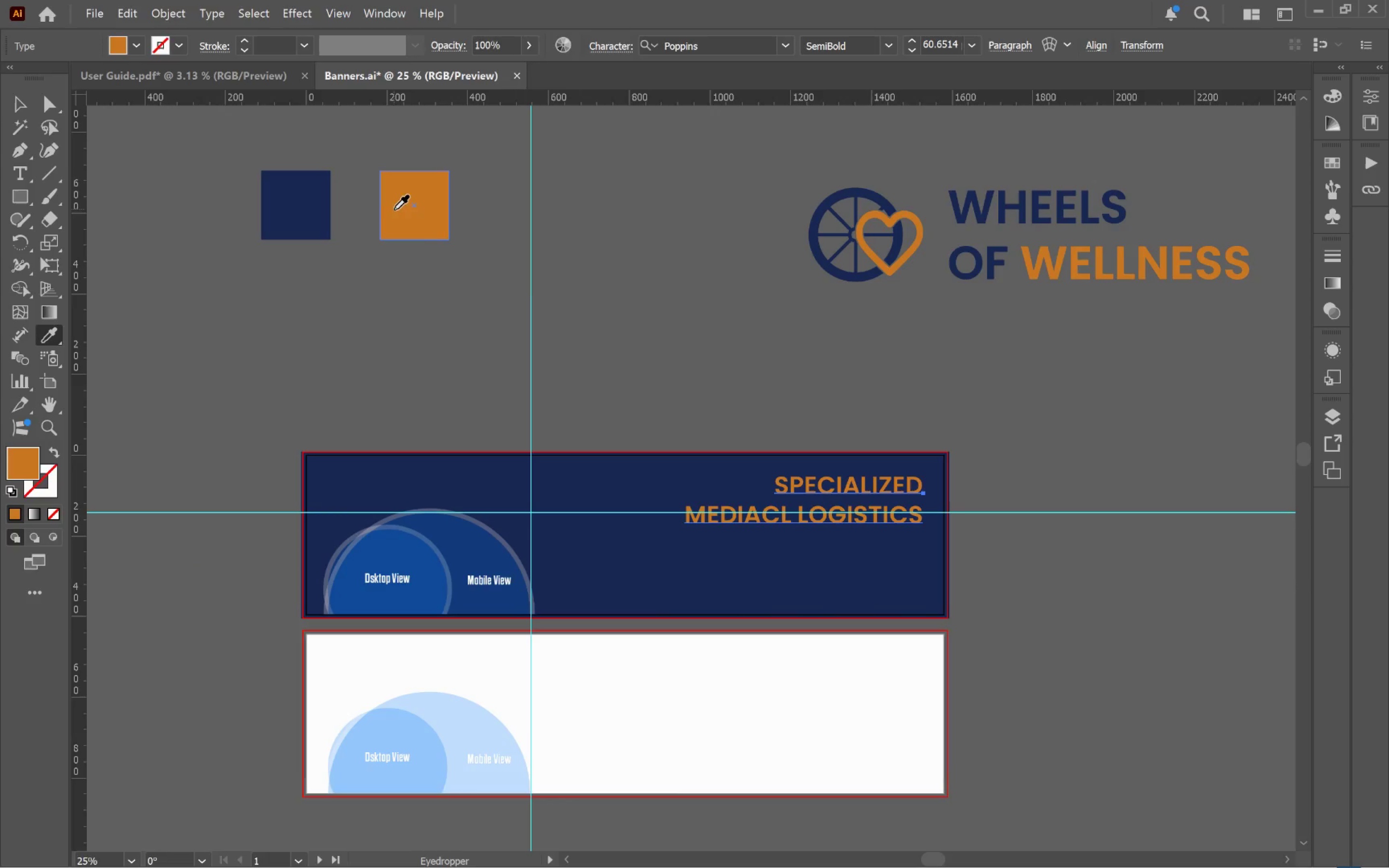 
key(V)
 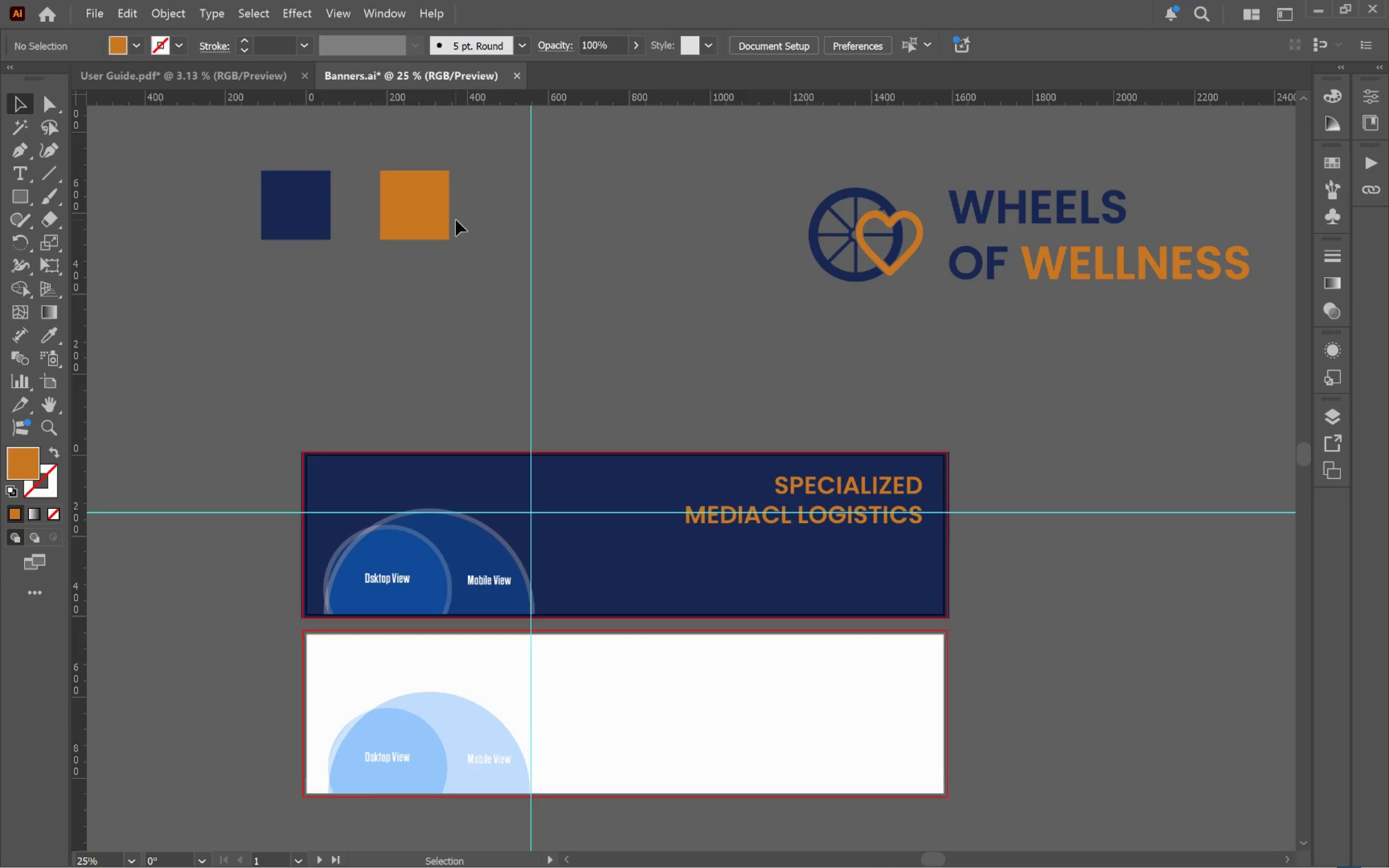 
left_click_drag(start_coordinate=[409, 99], to_coordinate=[474, 691])
 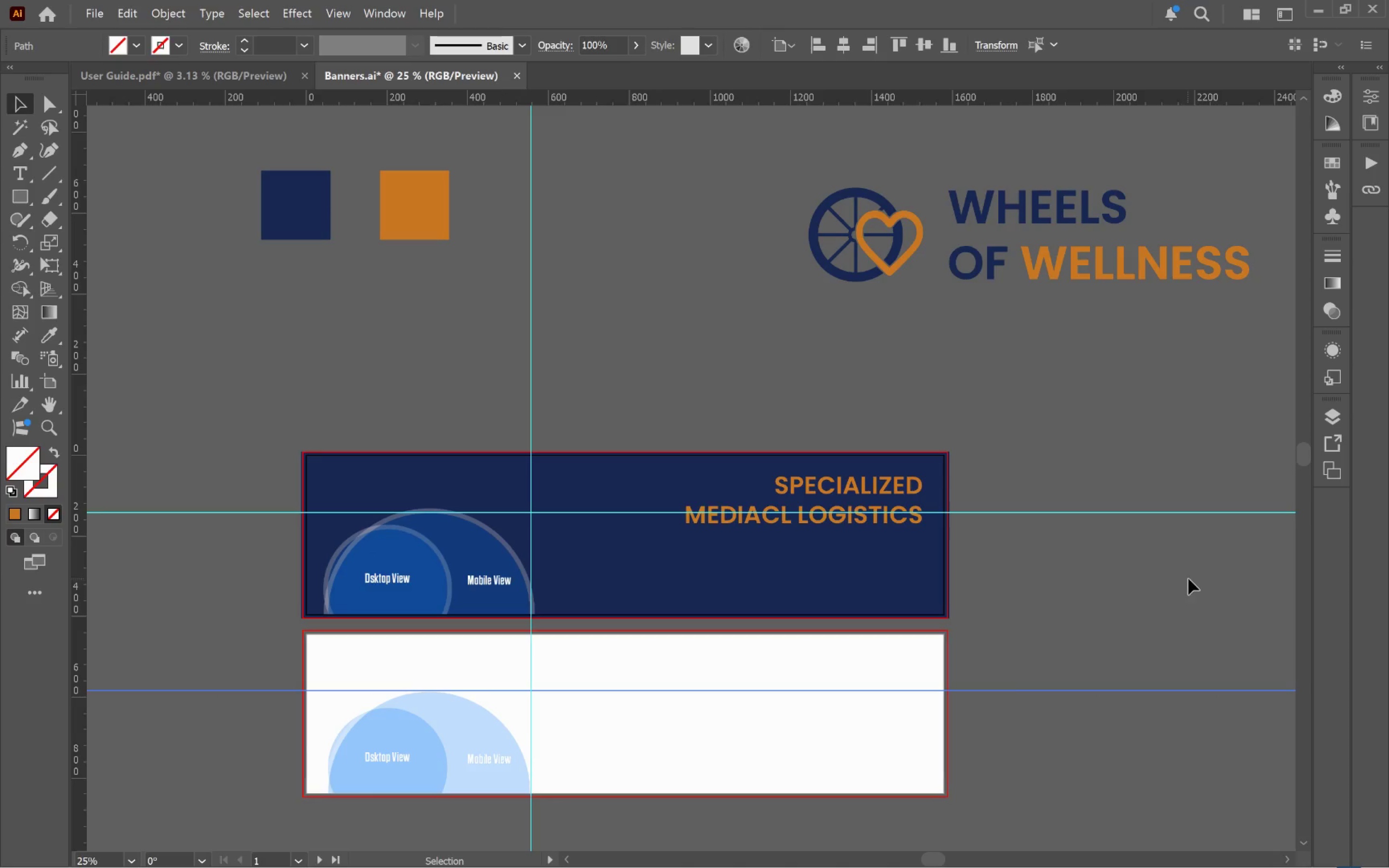 
wait(5.26)
 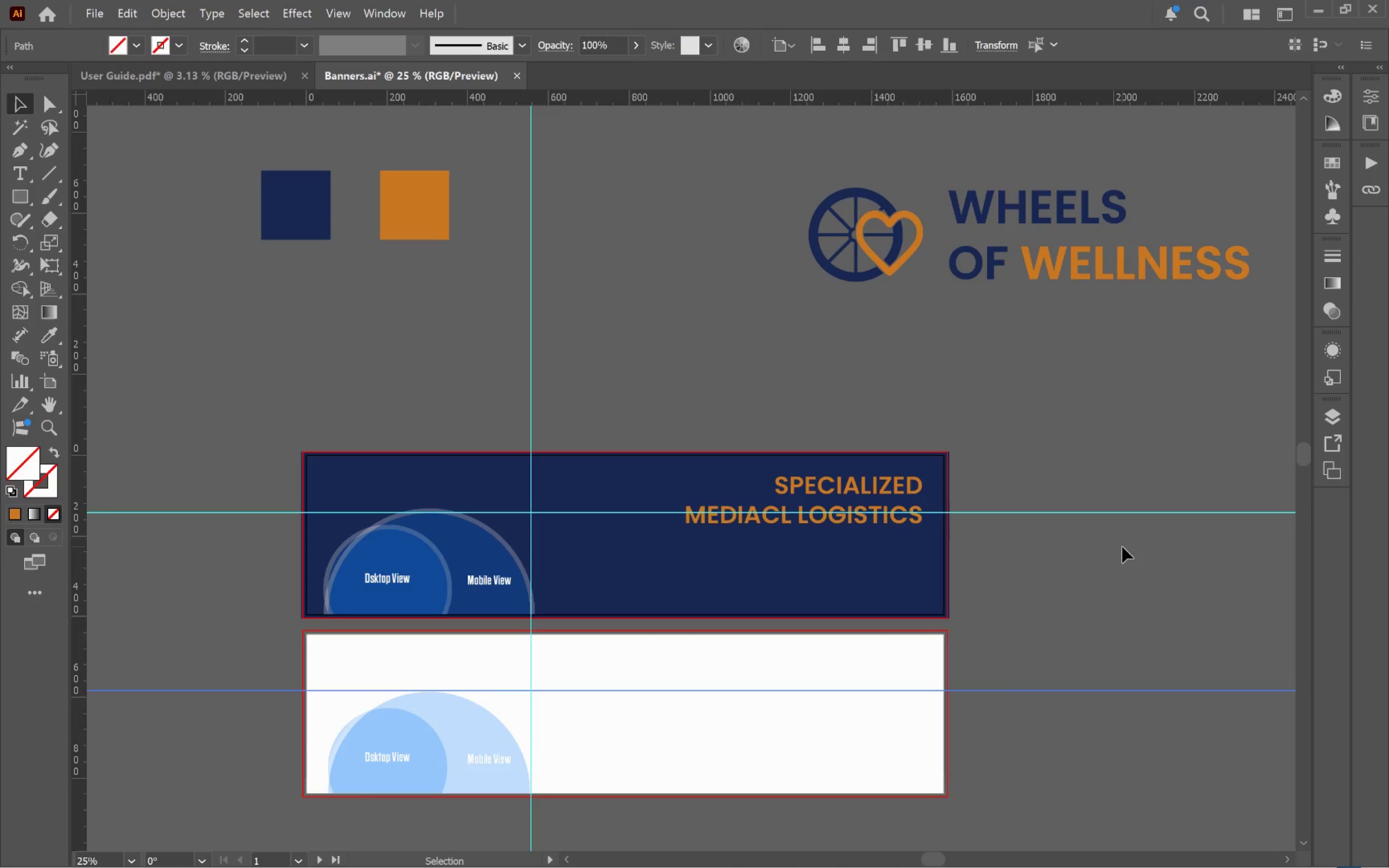 
key(Control+S)
 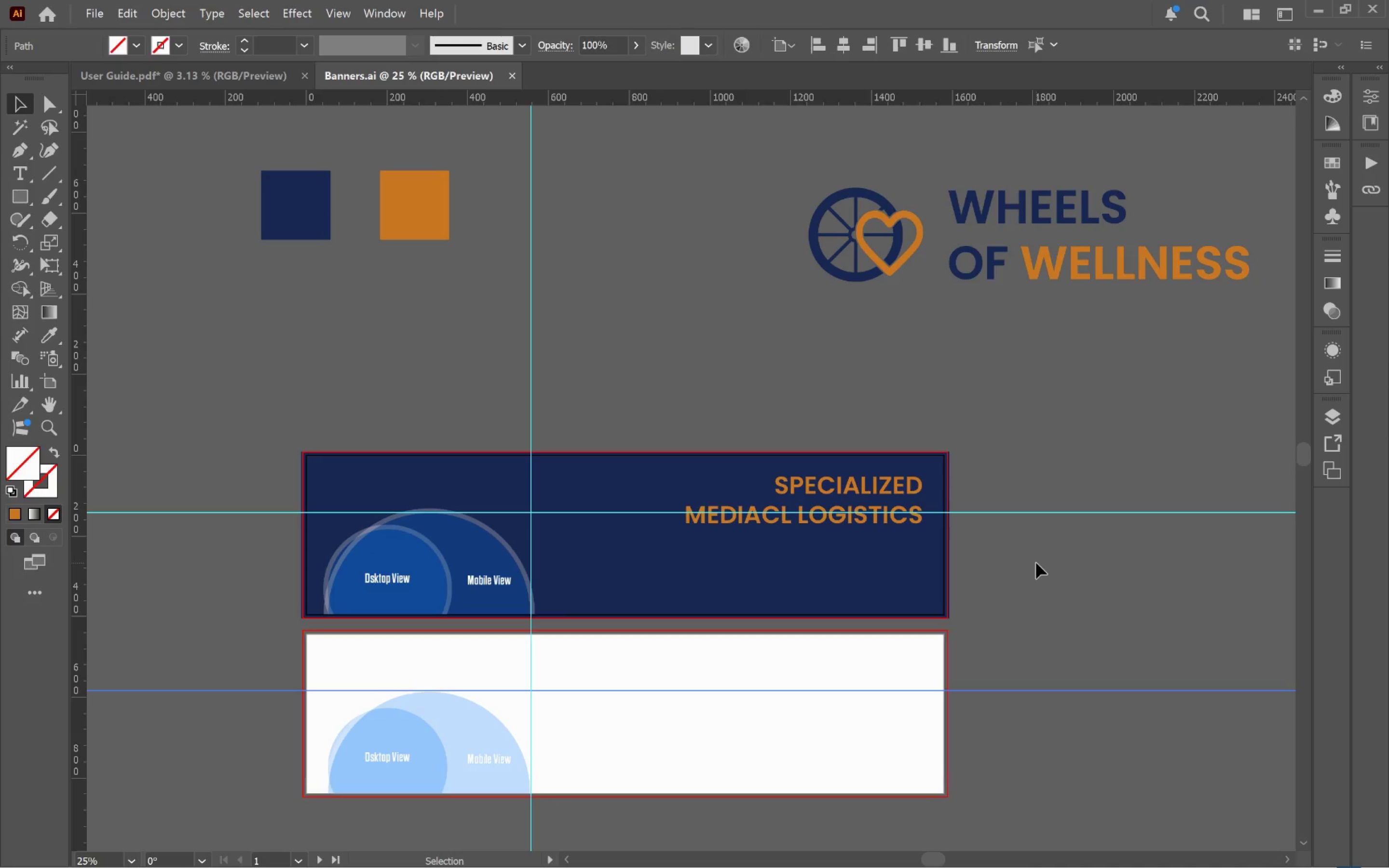 
hold_key(key=Space, duration=1.52)
 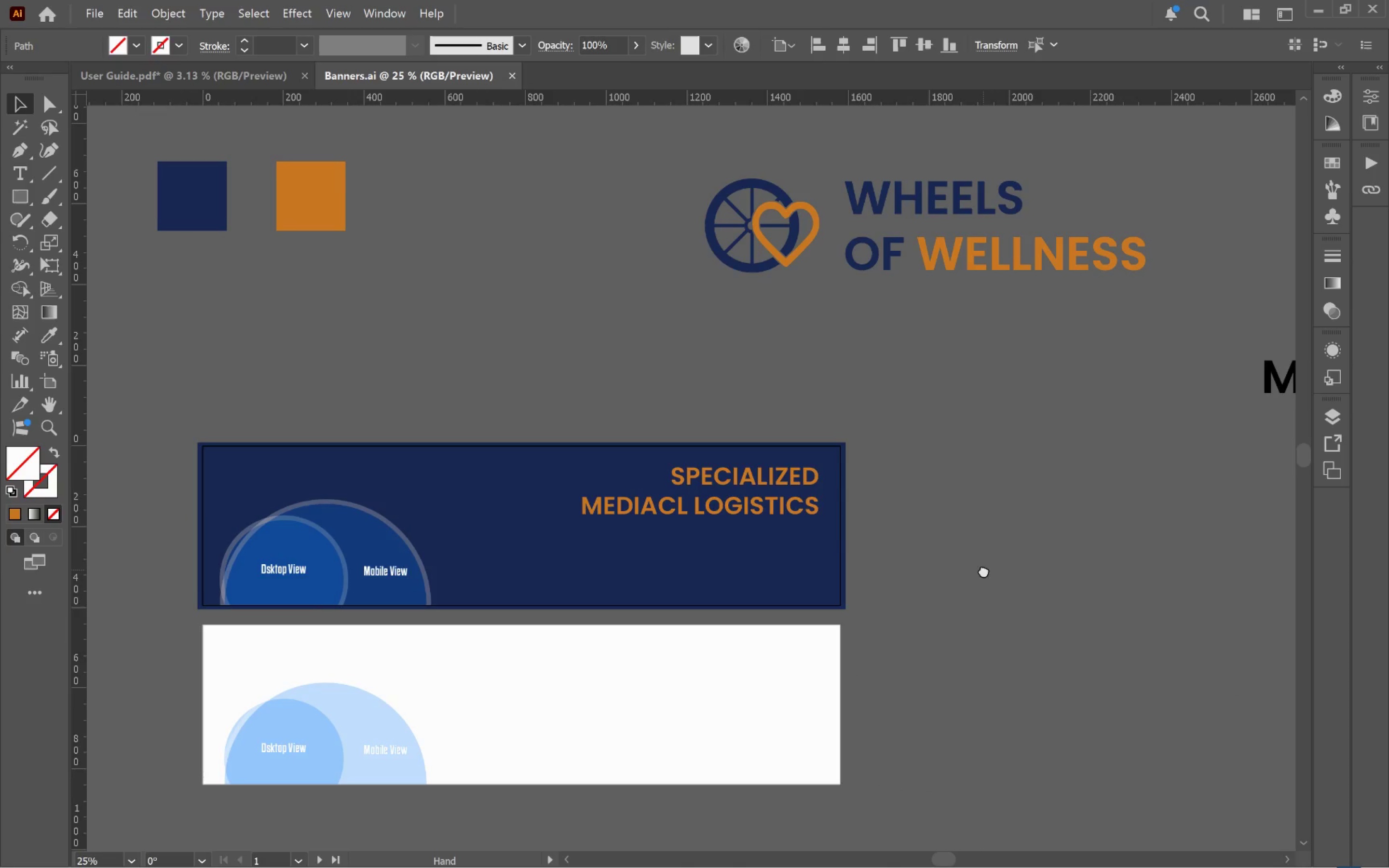 
left_click_drag(start_coordinate=[1088, 579], to_coordinate=[983, 570])
 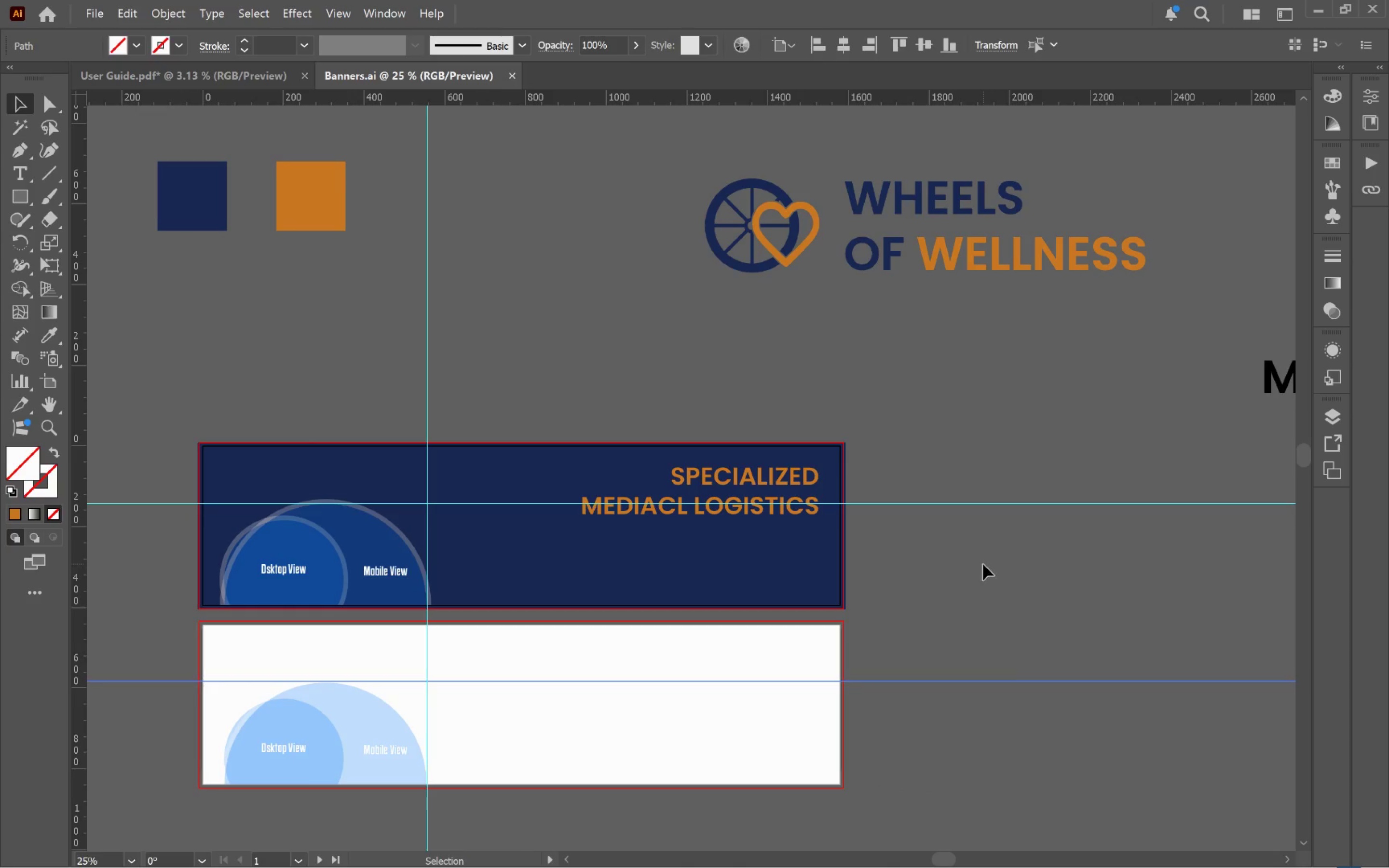 
hold_key(key=Space, duration=1.3)
 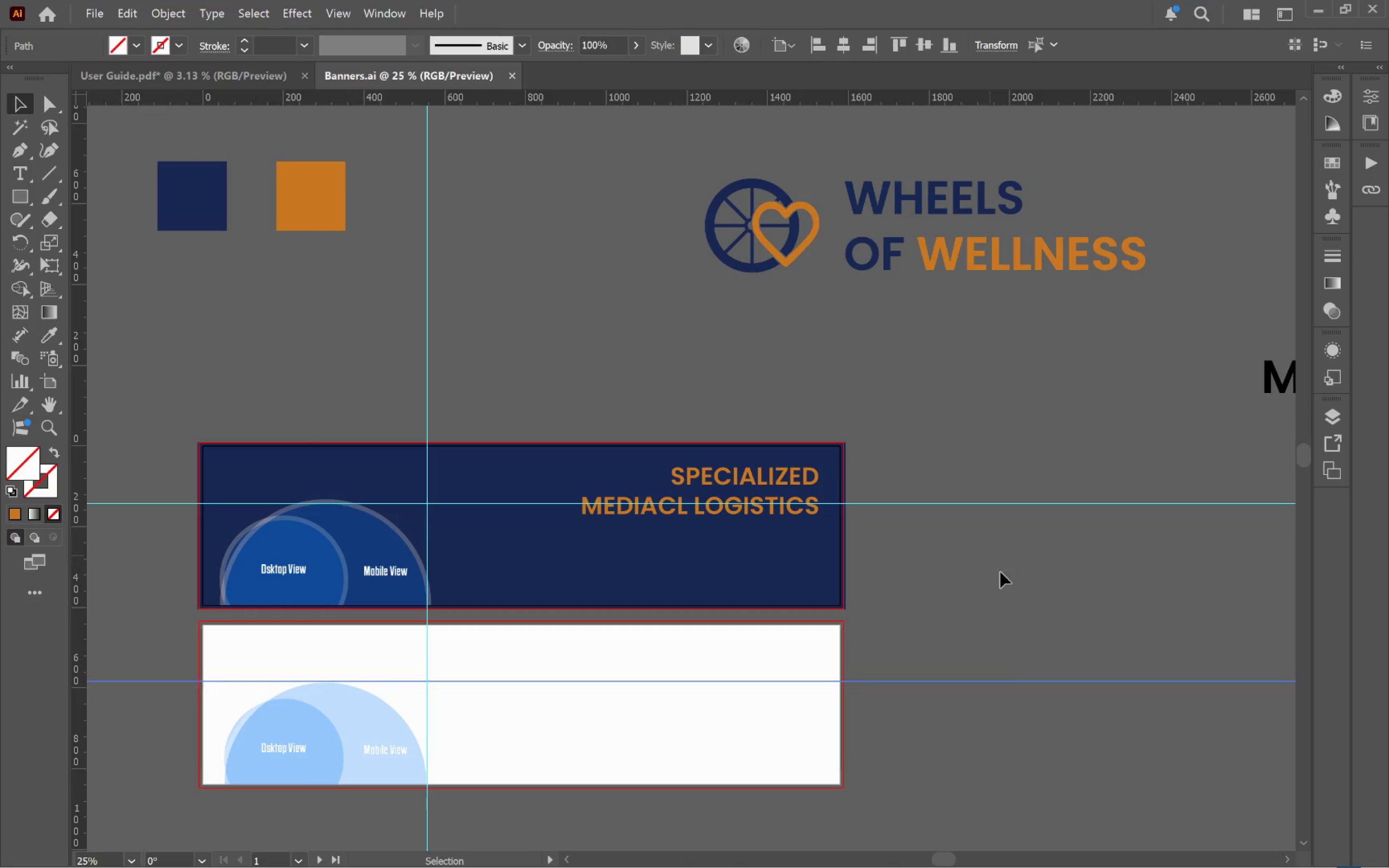 
hold_key(key=Space, duration=0.5)
 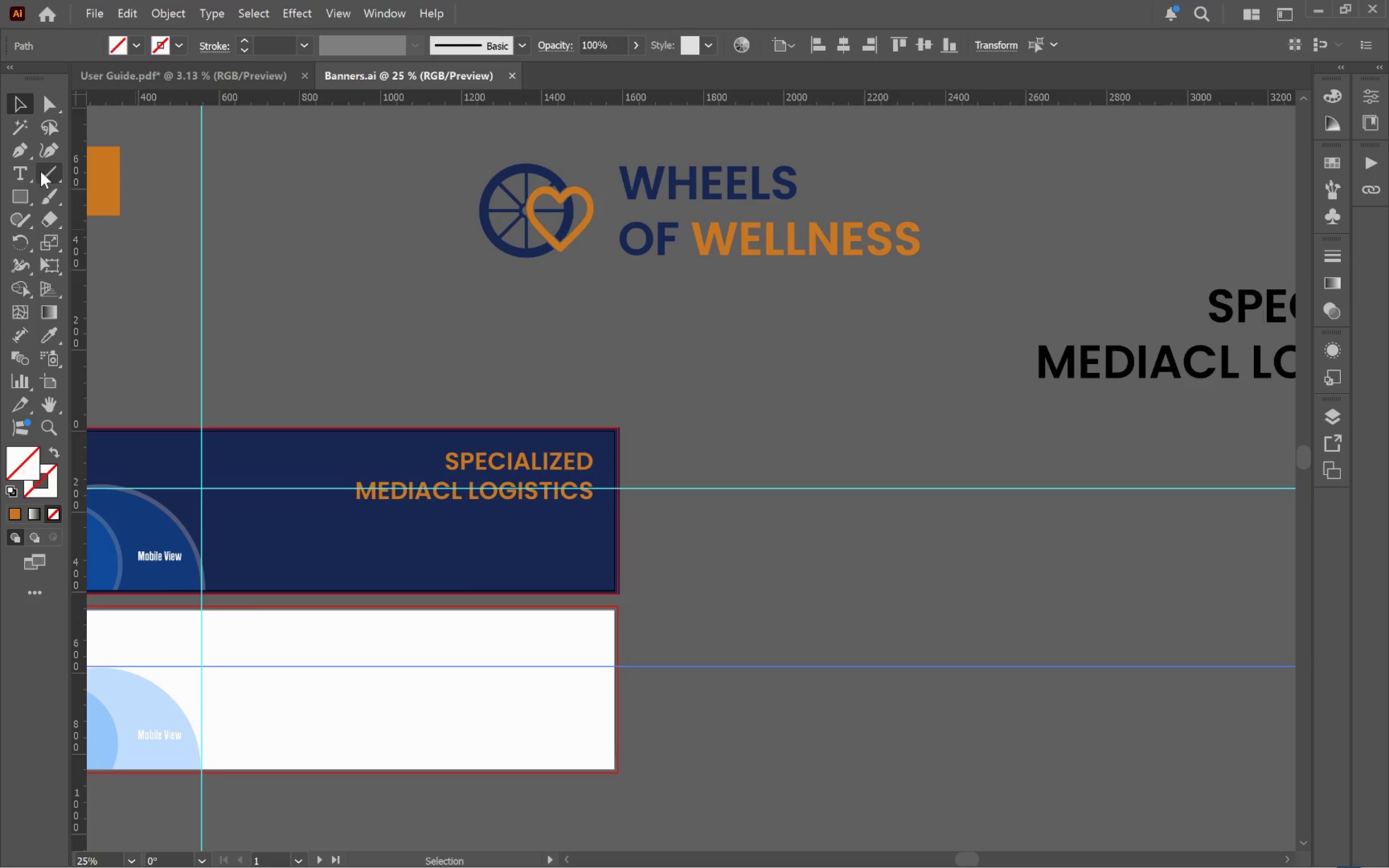 
left_click_drag(start_coordinate=[1075, 581], to_coordinate=[849, 565])
 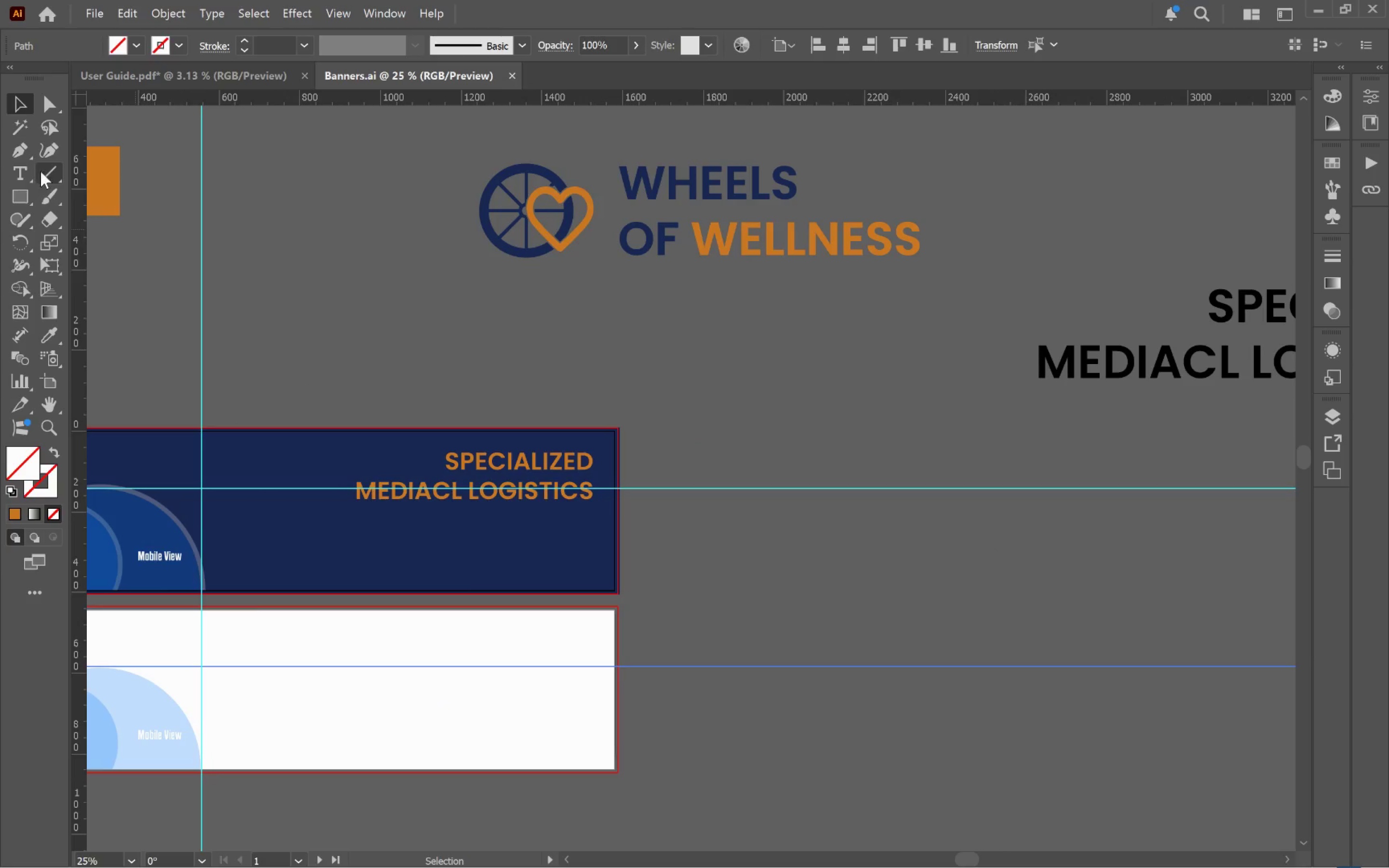 
left_click([43, 166])
 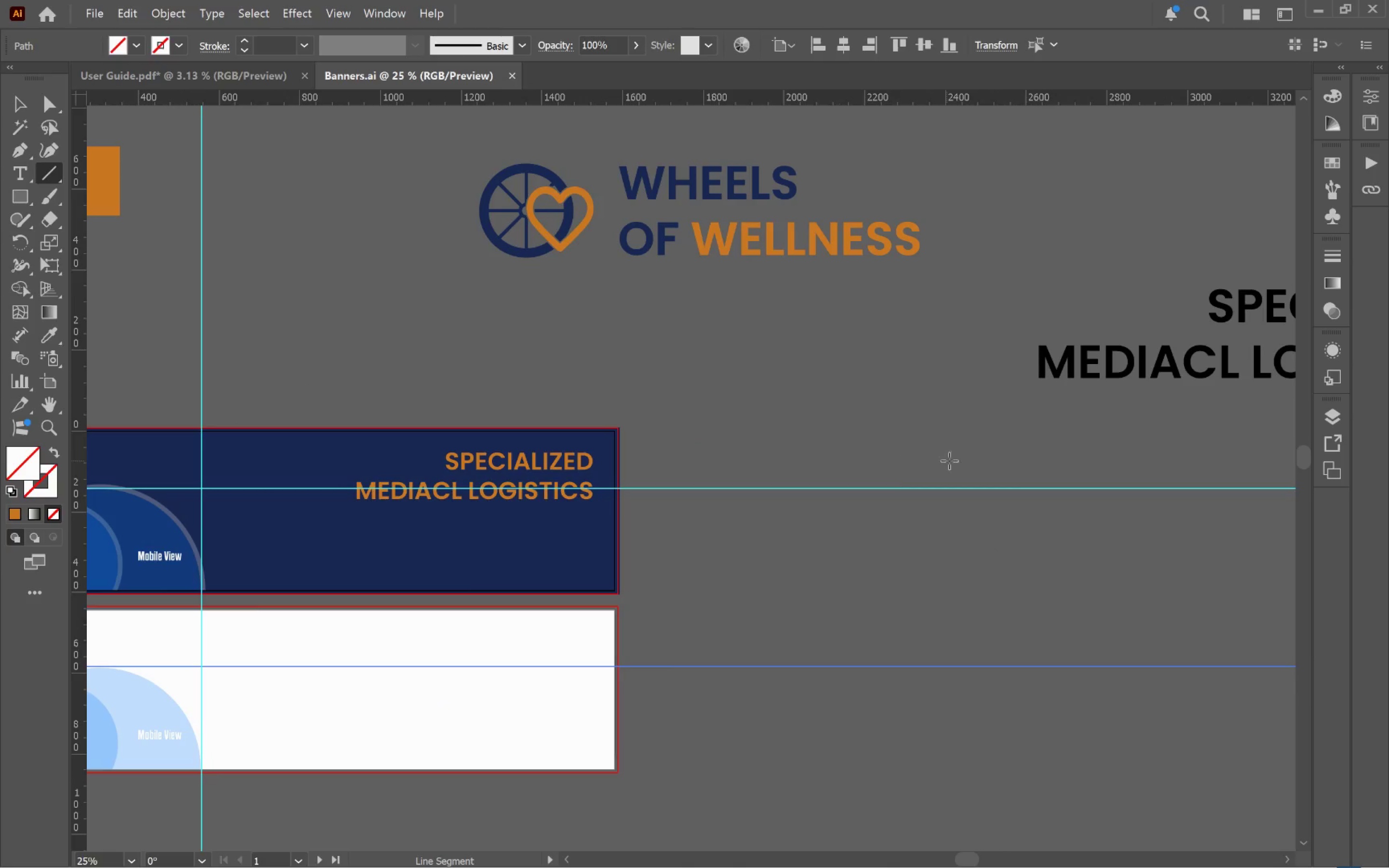 
hold_key(key=ShiftLeft, duration=0.9)
left_click([952, 444])
 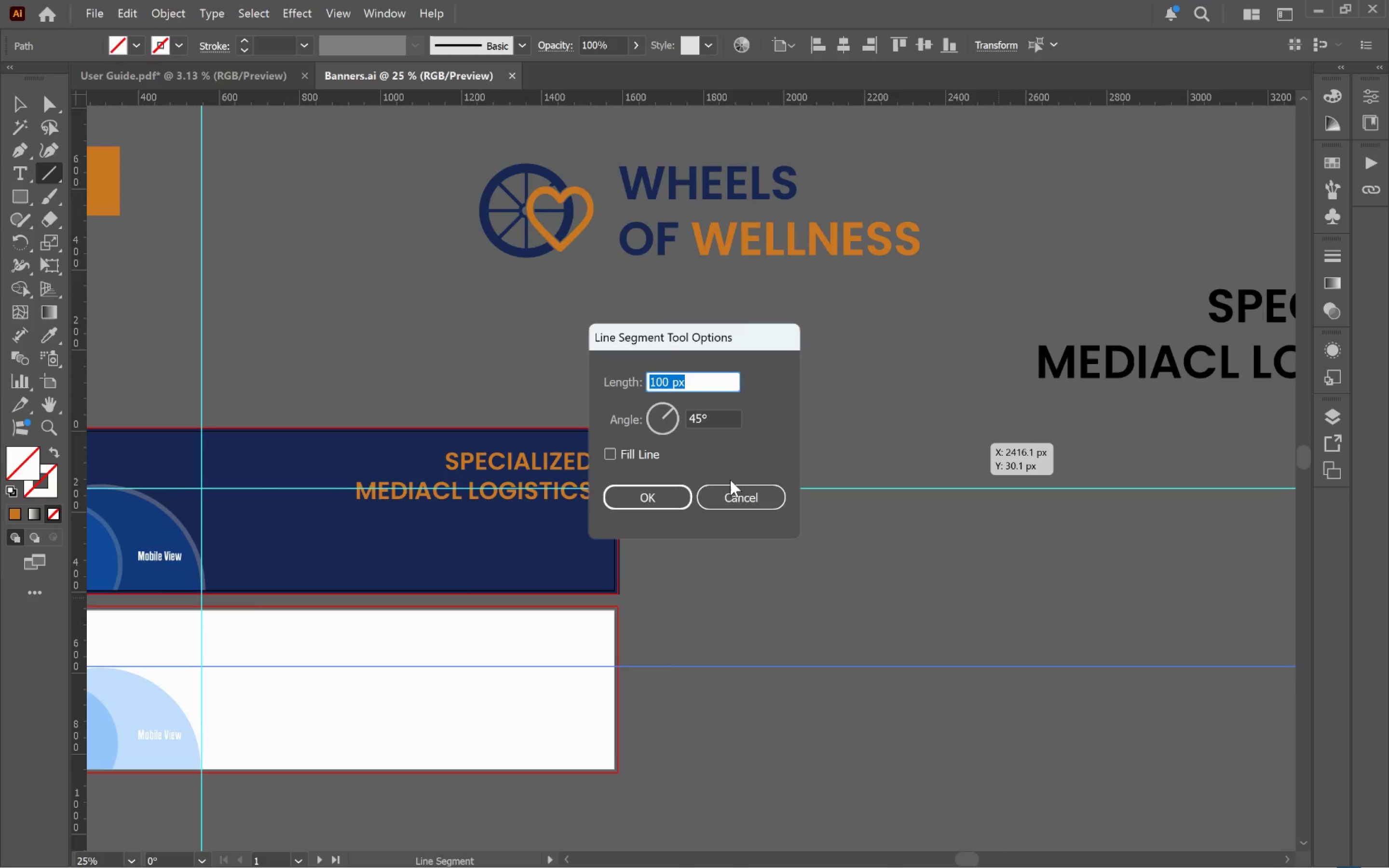 
left_click([730, 498])
 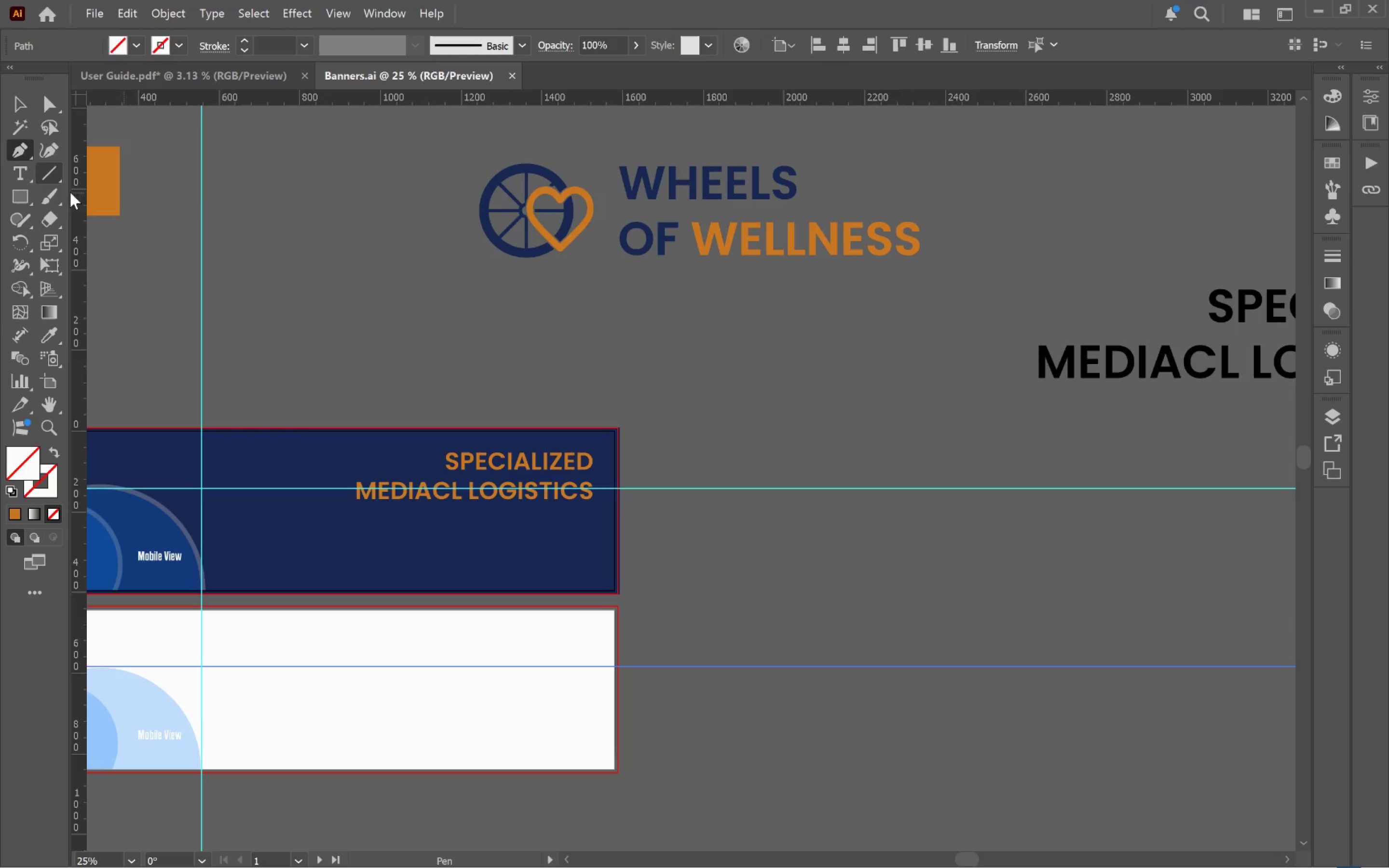 
hold_key(key=ShiftLeft, duration=4.71)
left_click([871, 617])
 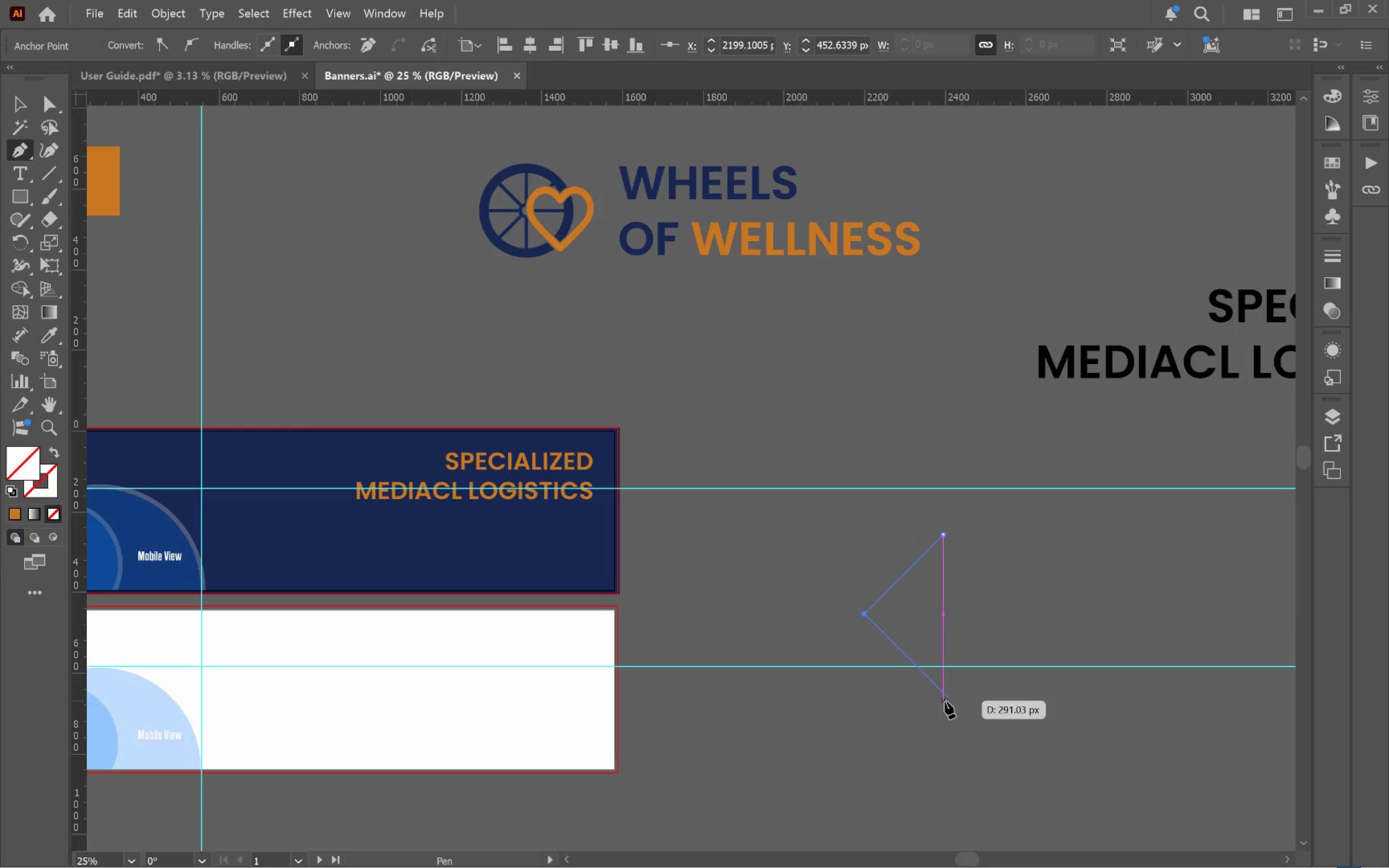 
left_click([945, 701])
 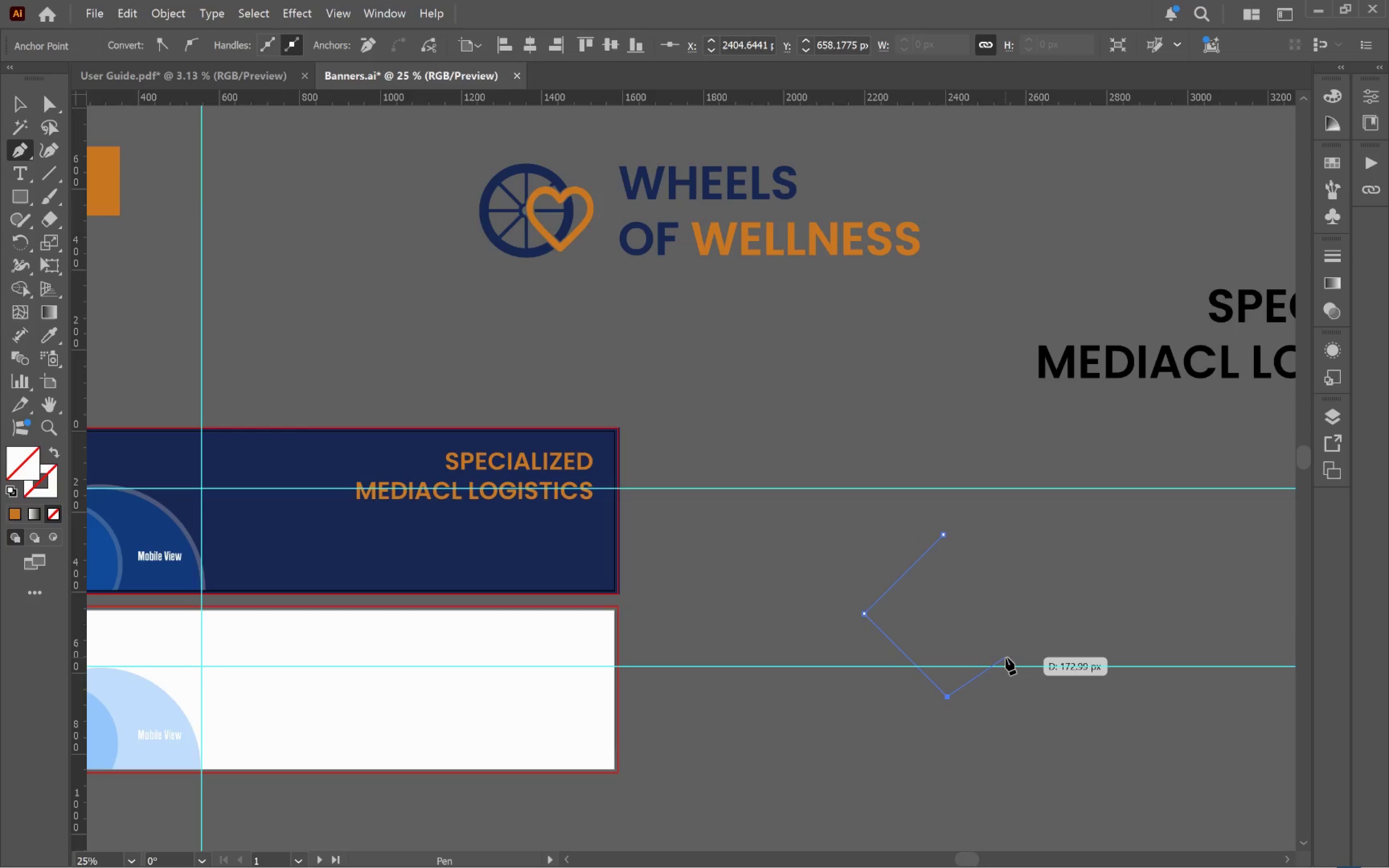 
key(Escape)
 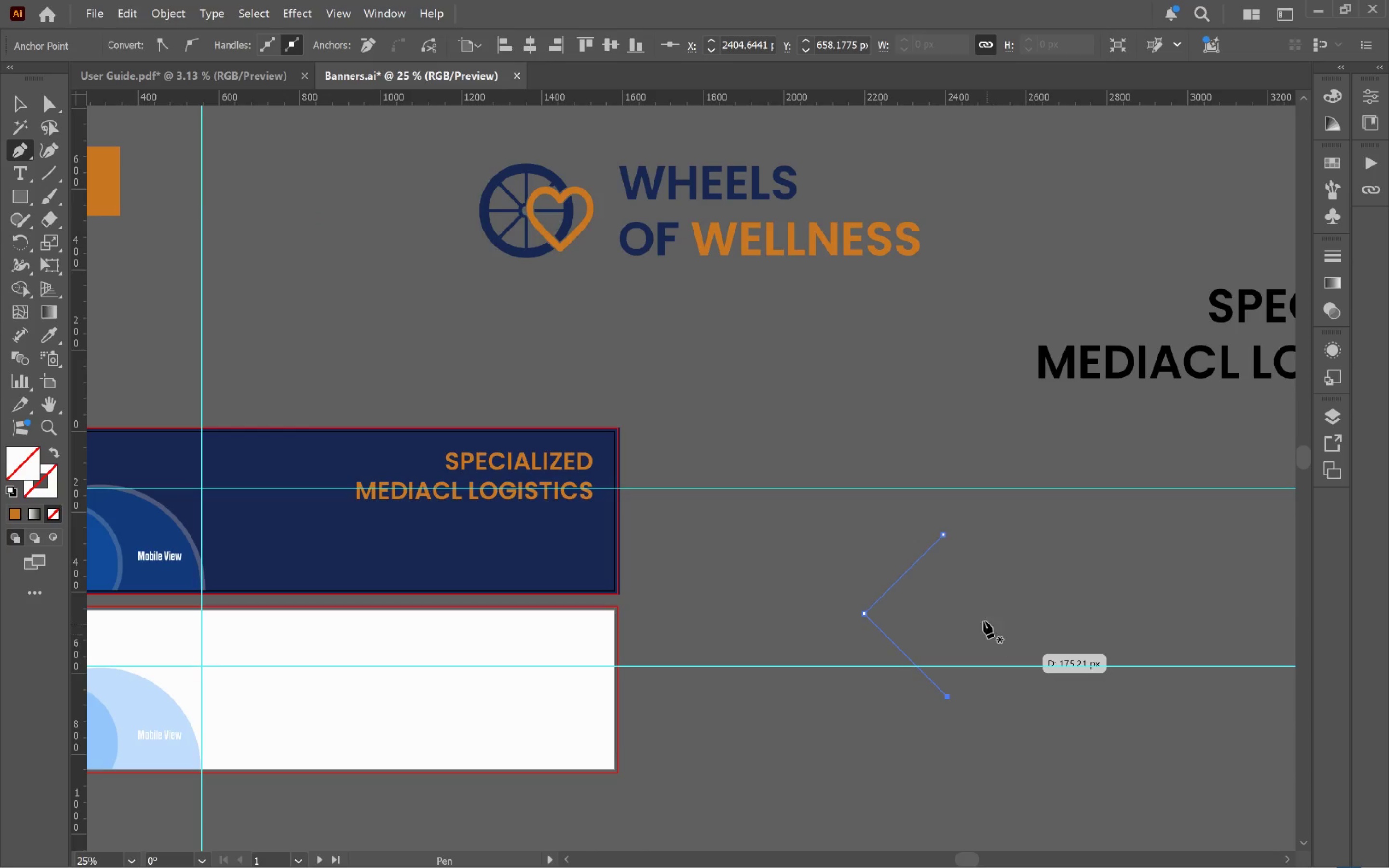 
key(Escape)
 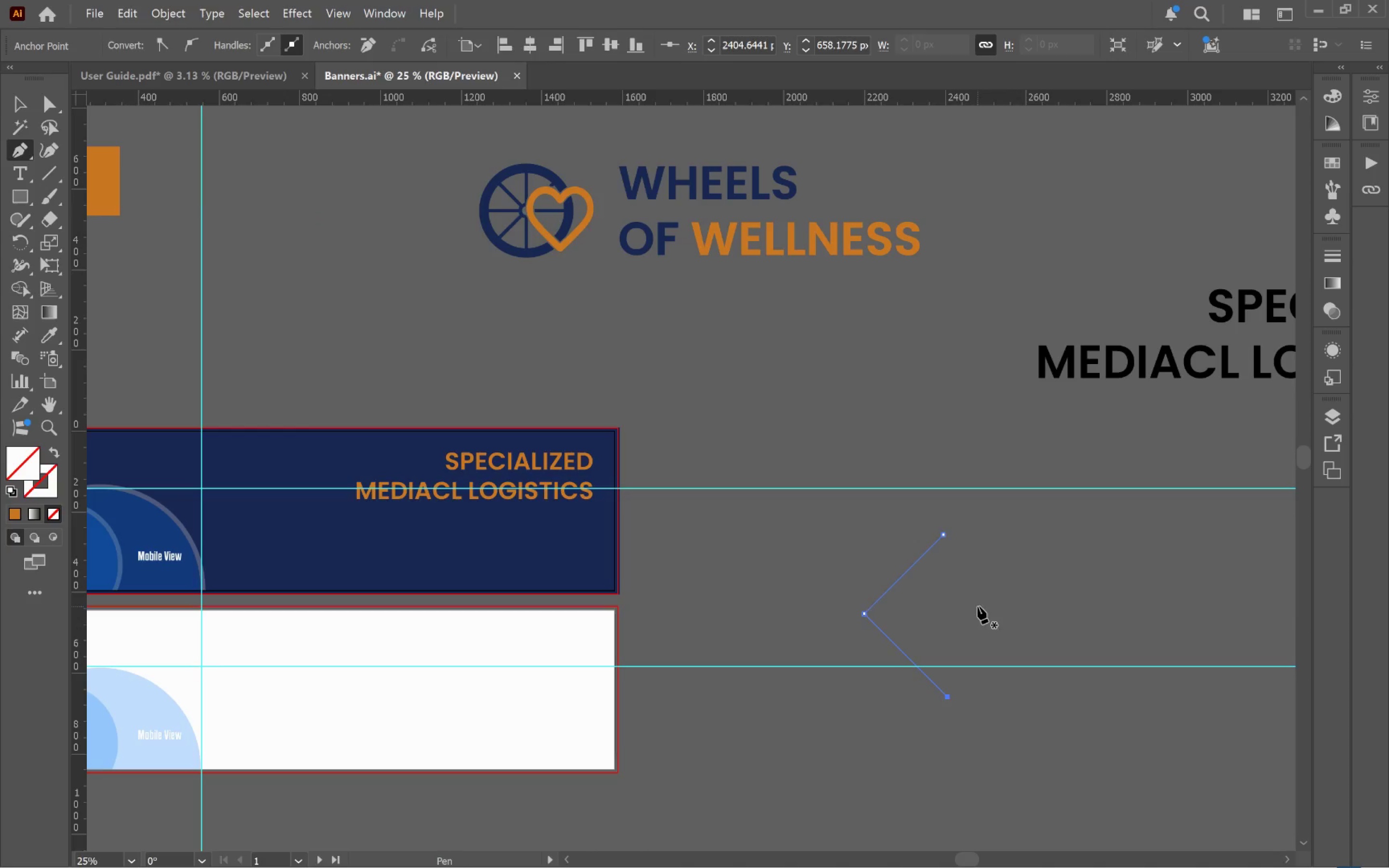 
key(V)
 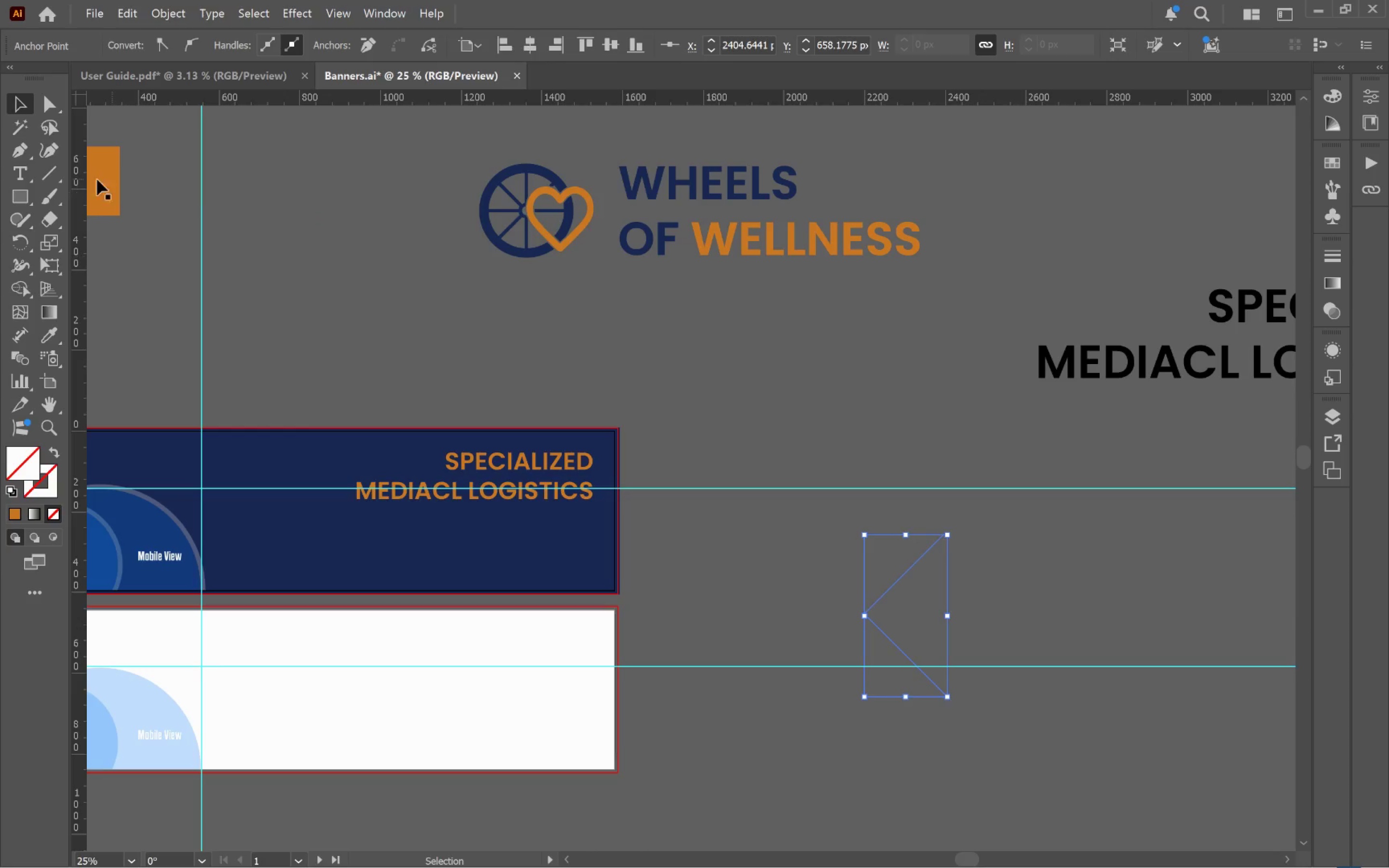 
left_click_drag(start_coordinate=[781, 443], to_coordinate=[790, 446])
 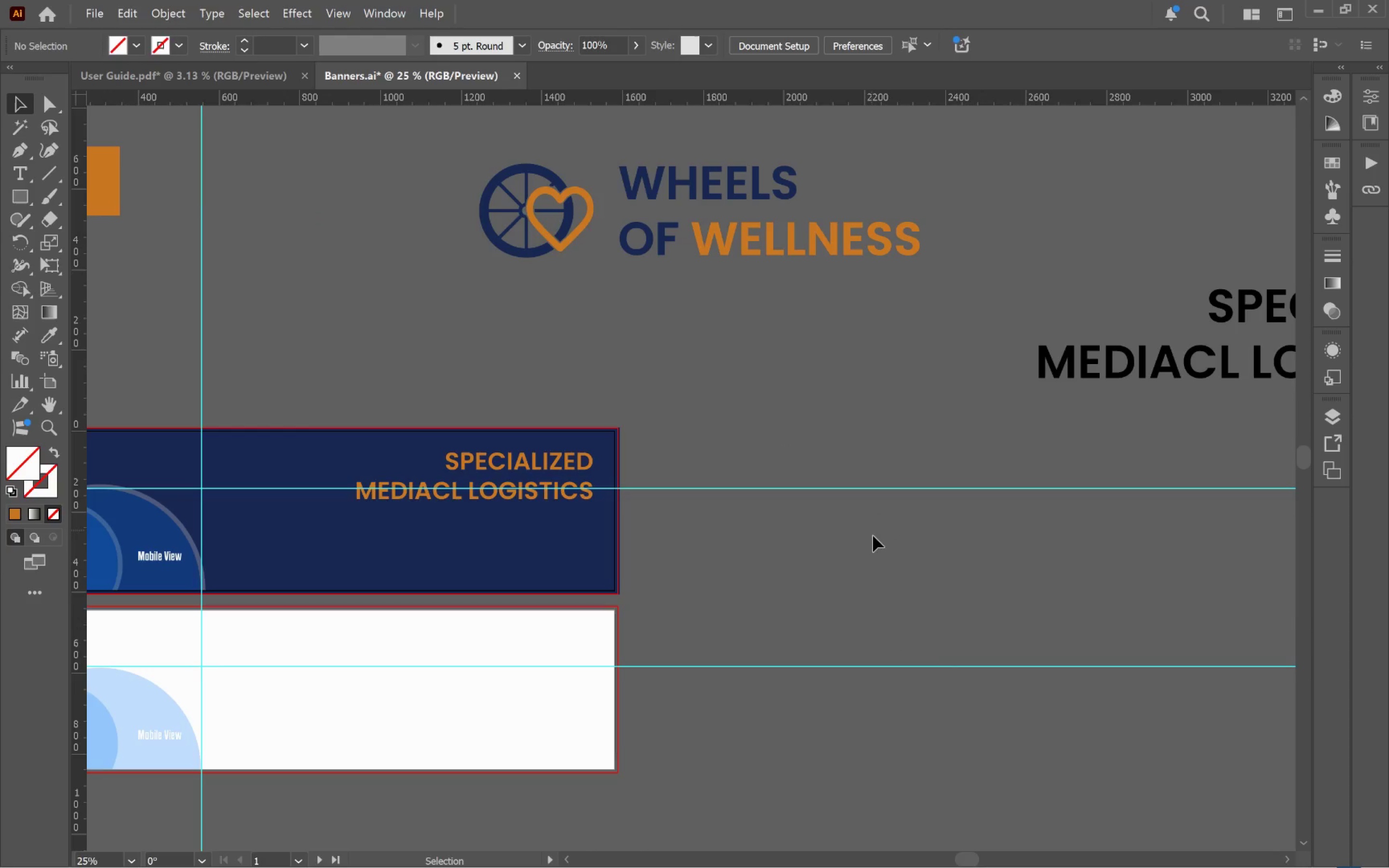 
left_click_drag(start_coordinate=[872, 545], to_coordinate=[957, 606])
 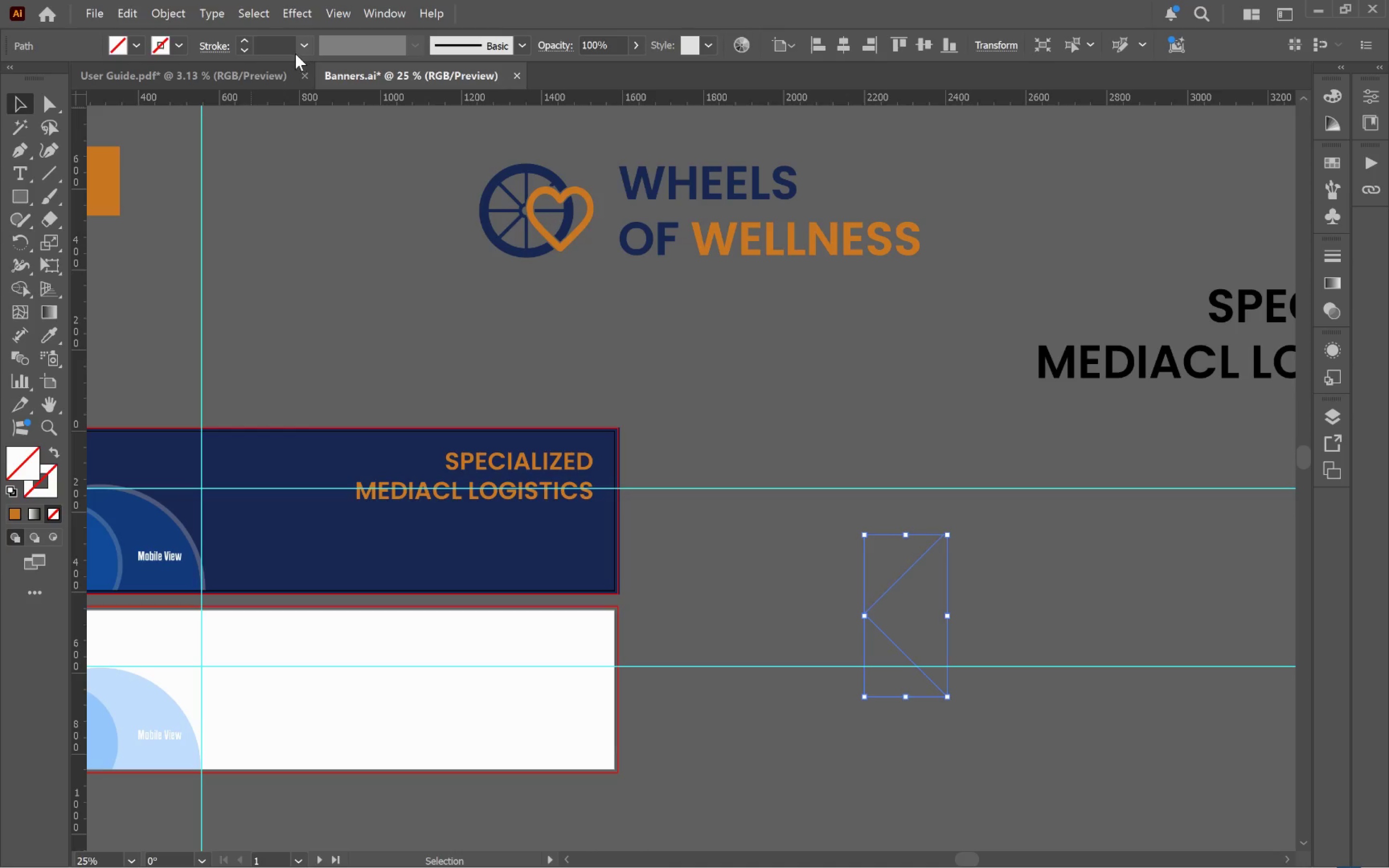 
hold_key(key=ShiftLeft, duration=2.52)
double_click([245, 38])
 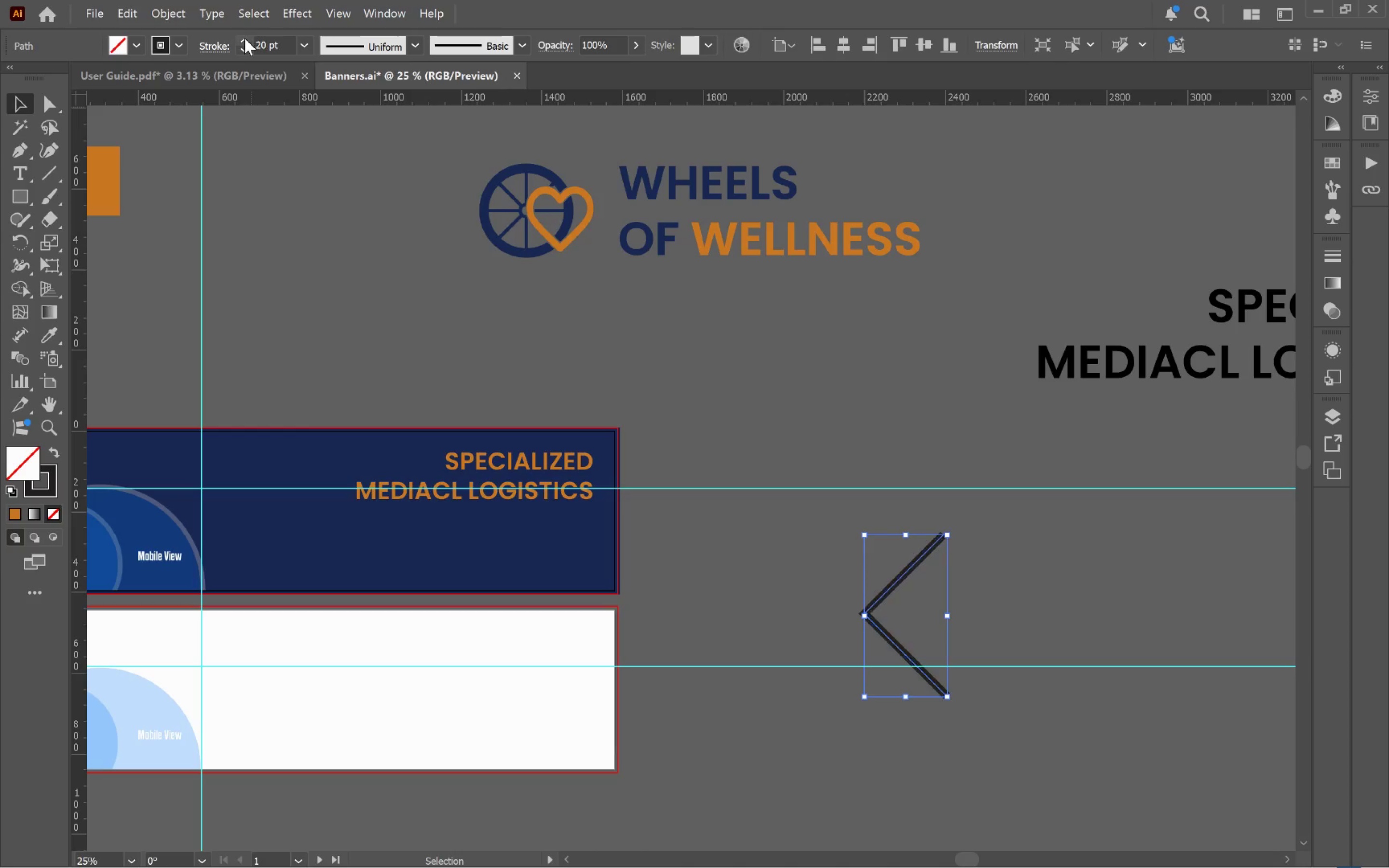 
triple_click([245, 38])
 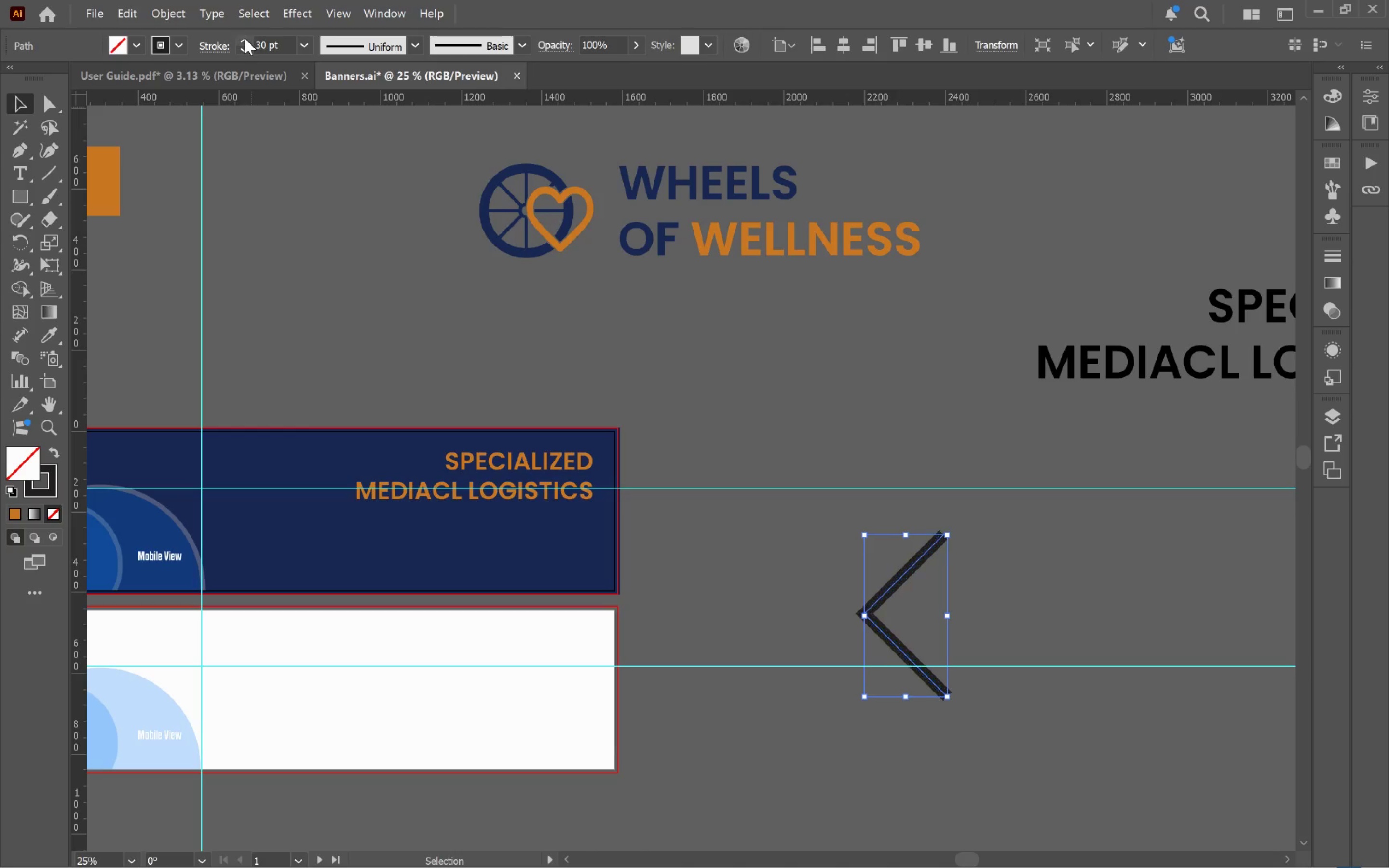 
triple_click([245, 38])
 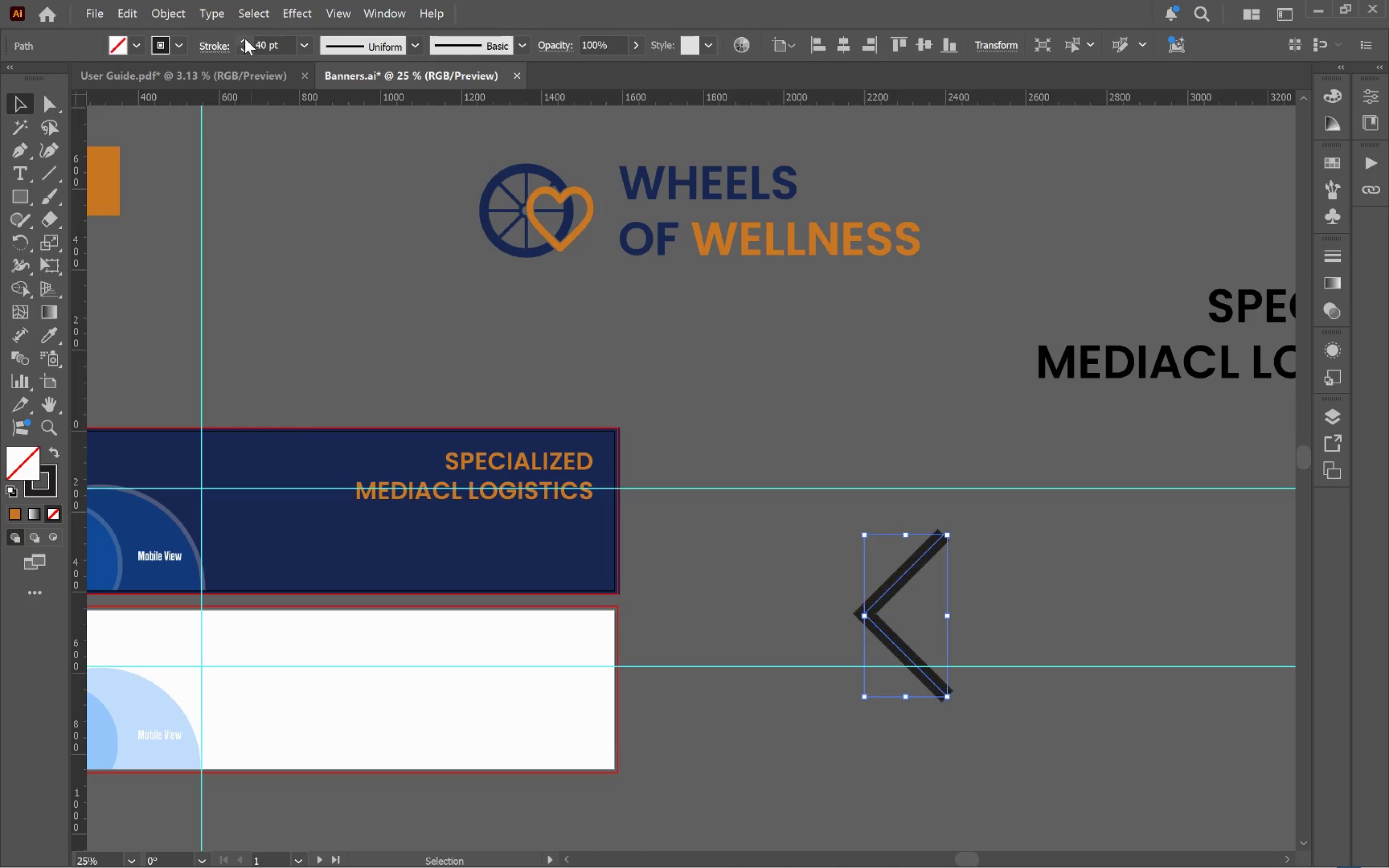 
triple_click([245, 38])
 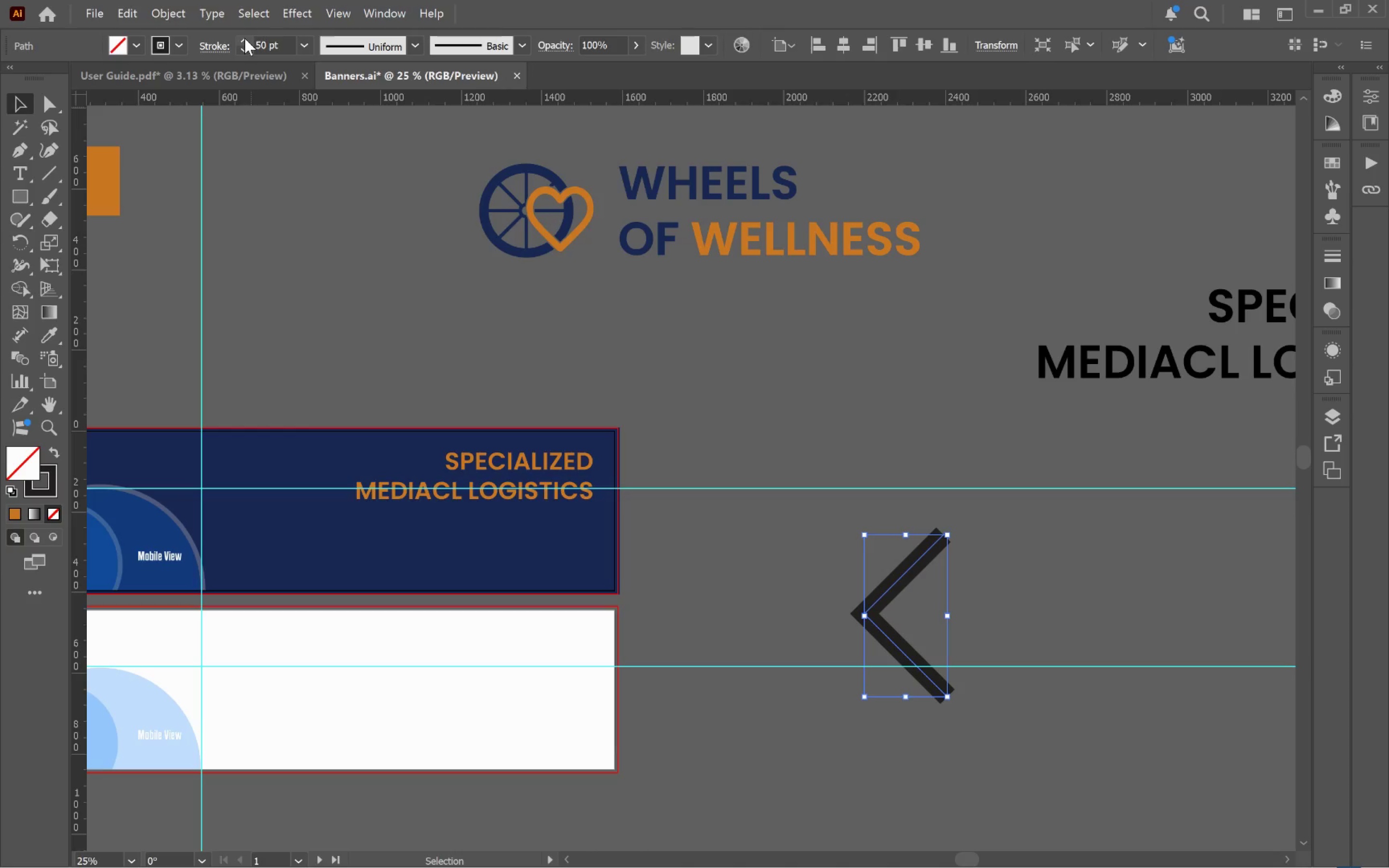 
triple_click([245, 38])
 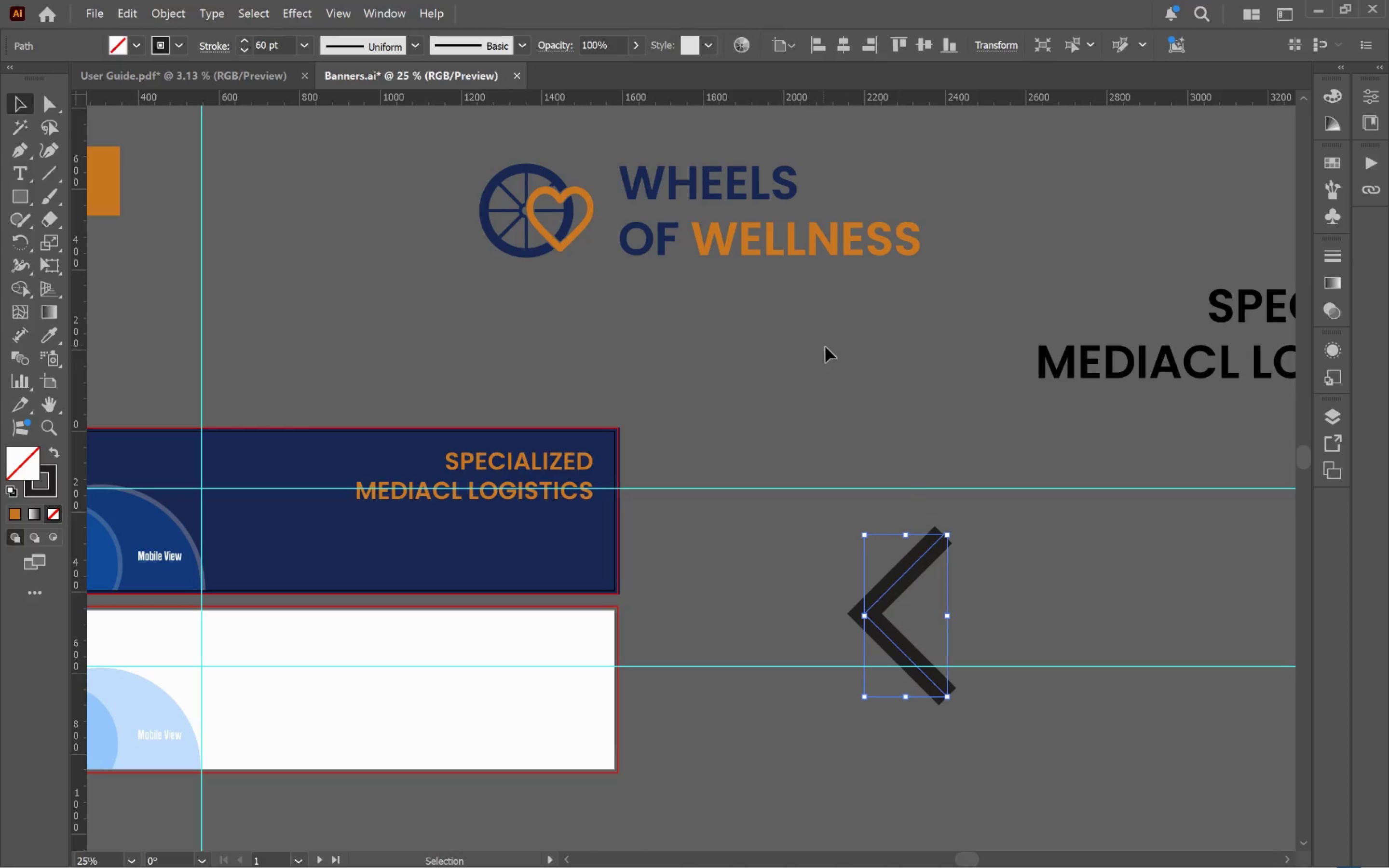 
hold_key(key=AltLeft, duration=2.08)
left_click_drag(start_coordinate=[908, 533], to_coordinate=[906, 518])
 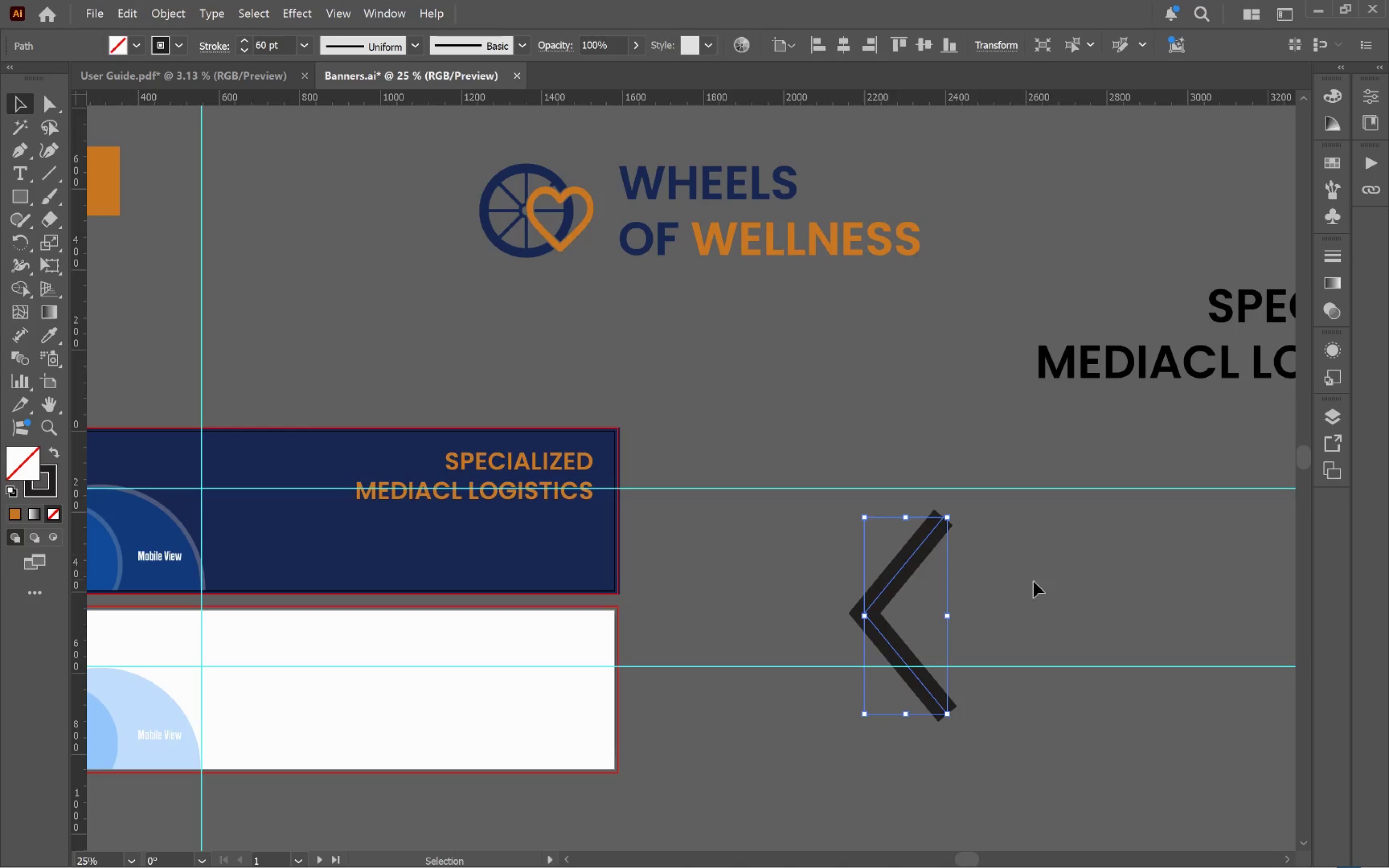 
left_click([1049, 586])
 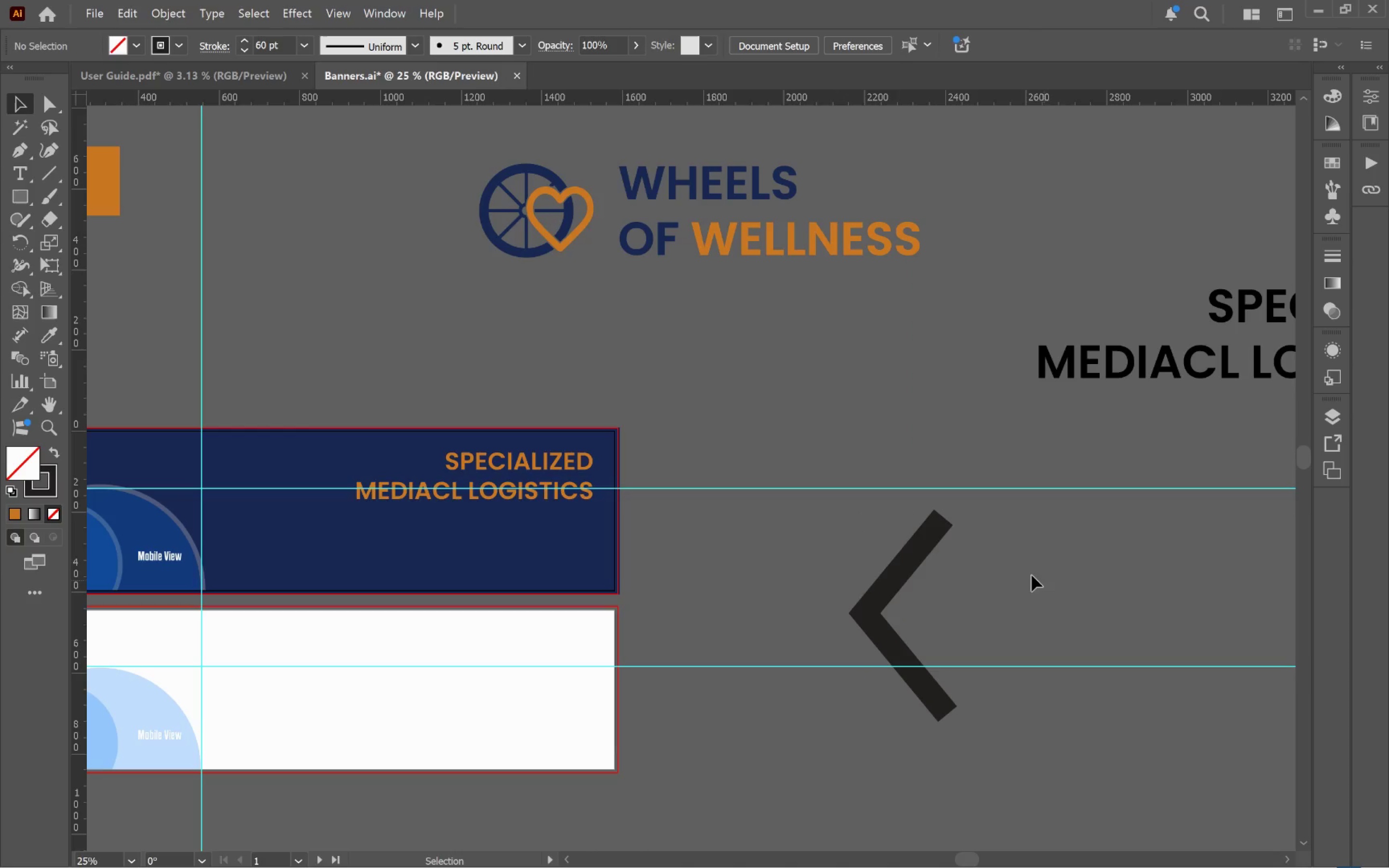 
hold_key(key=AltLeft, duration=0.59)
 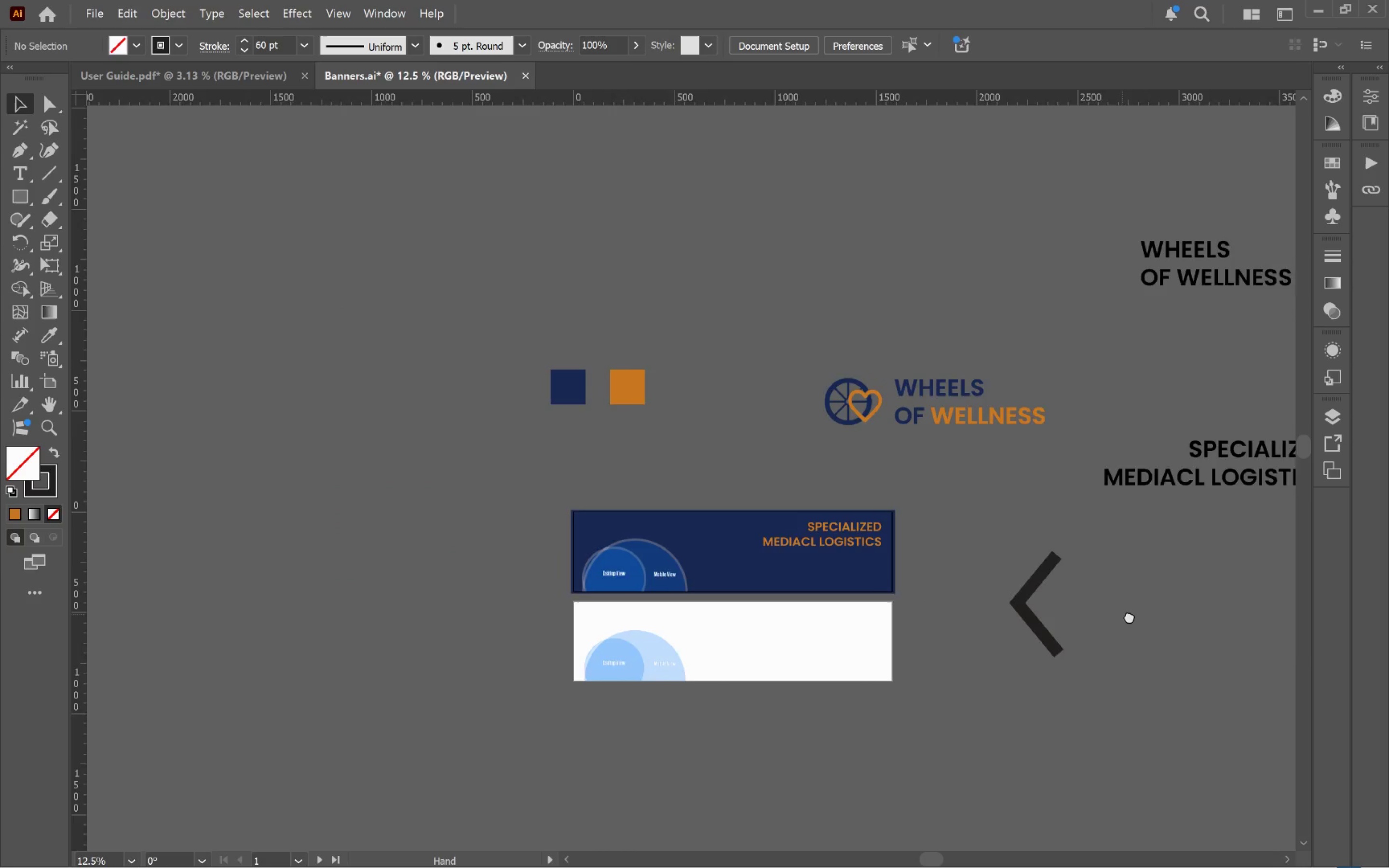 
hold_key(key=Space, duration=0.61)
 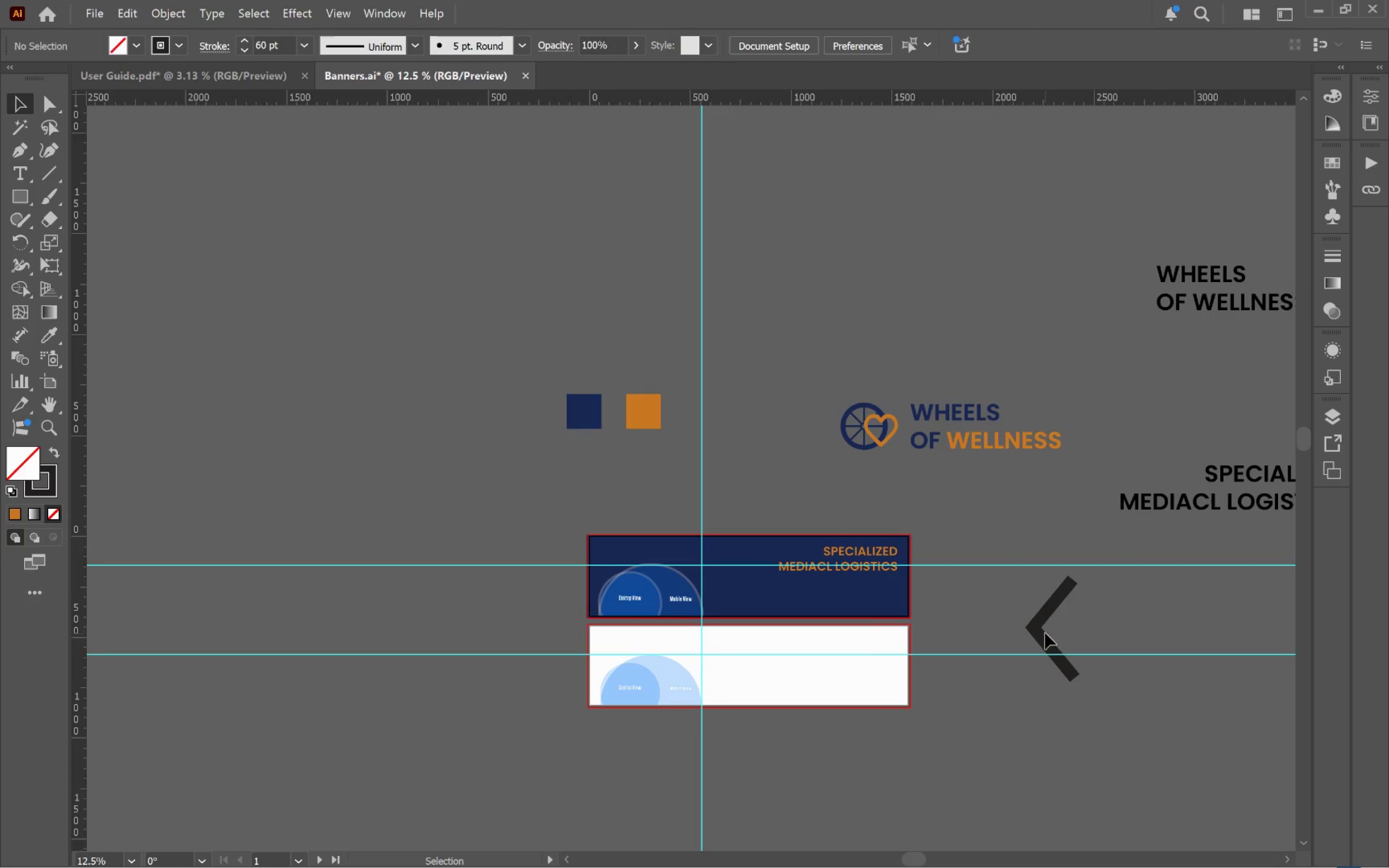 
left_click_drag(start_coordinate=[1053, 603], to_coordinate=[1138, 639])
 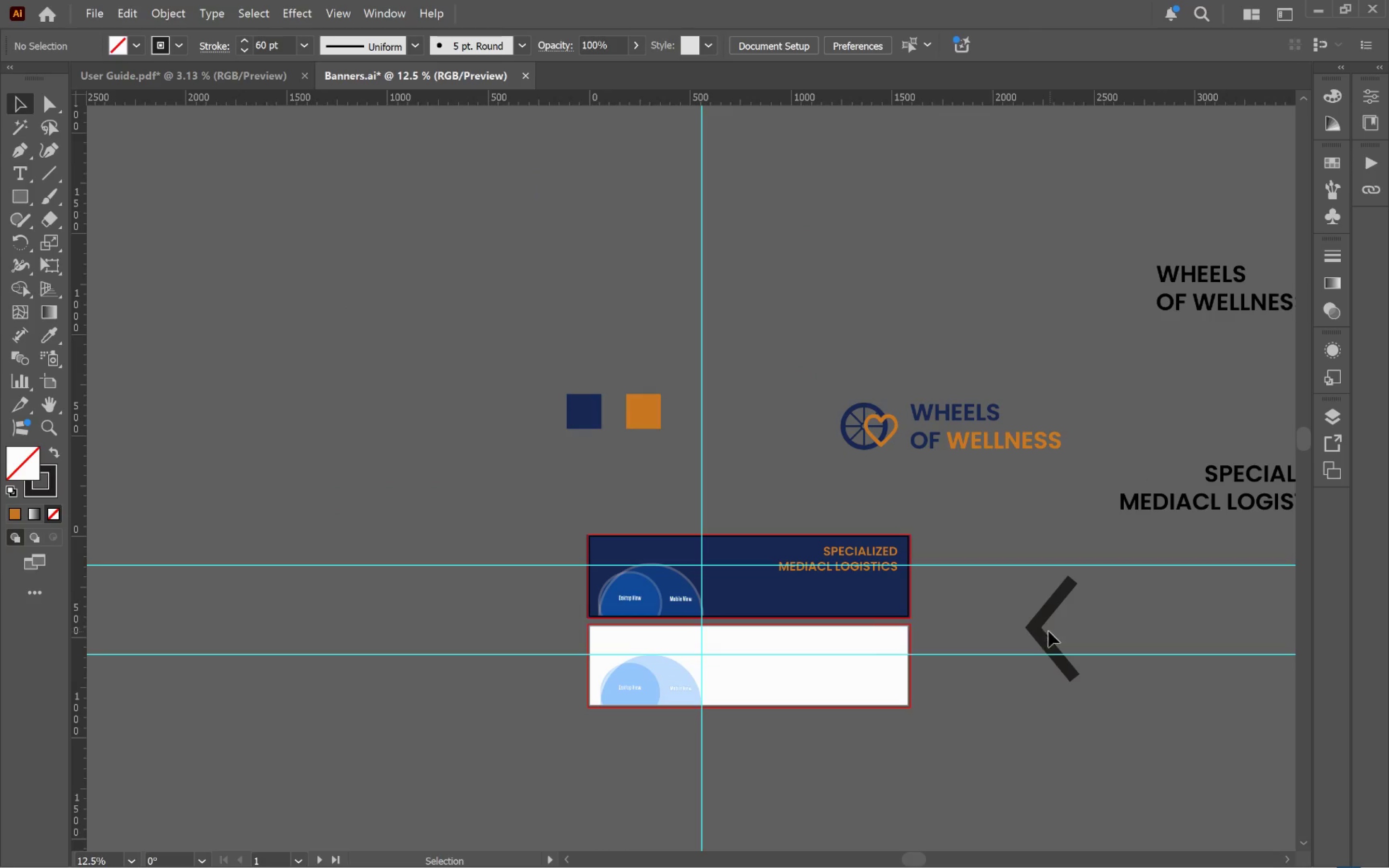 
scroll: coordinate [1030, 571], scroll_direction: down, amount: 2.0
 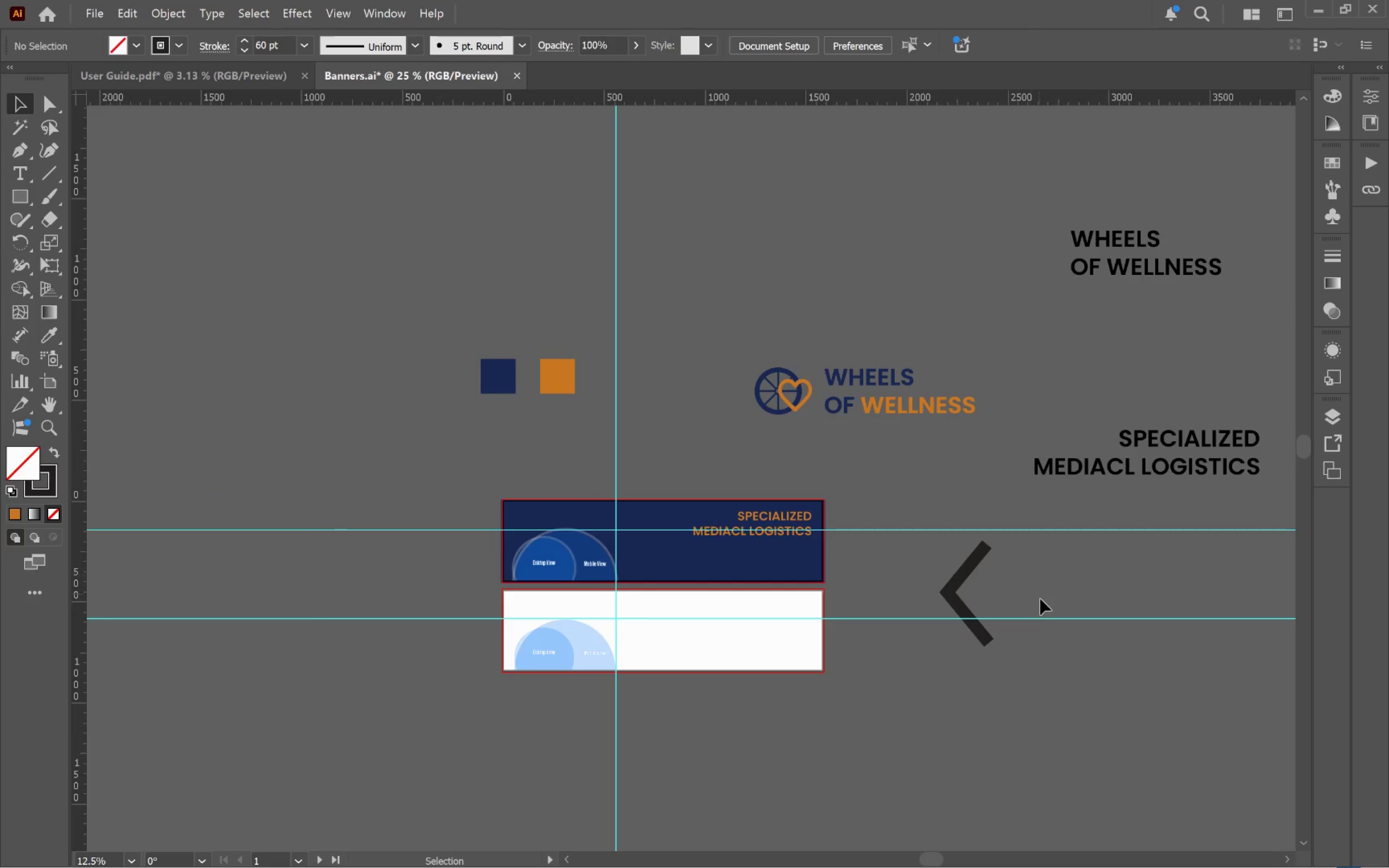 
left_click([1045, 634])
 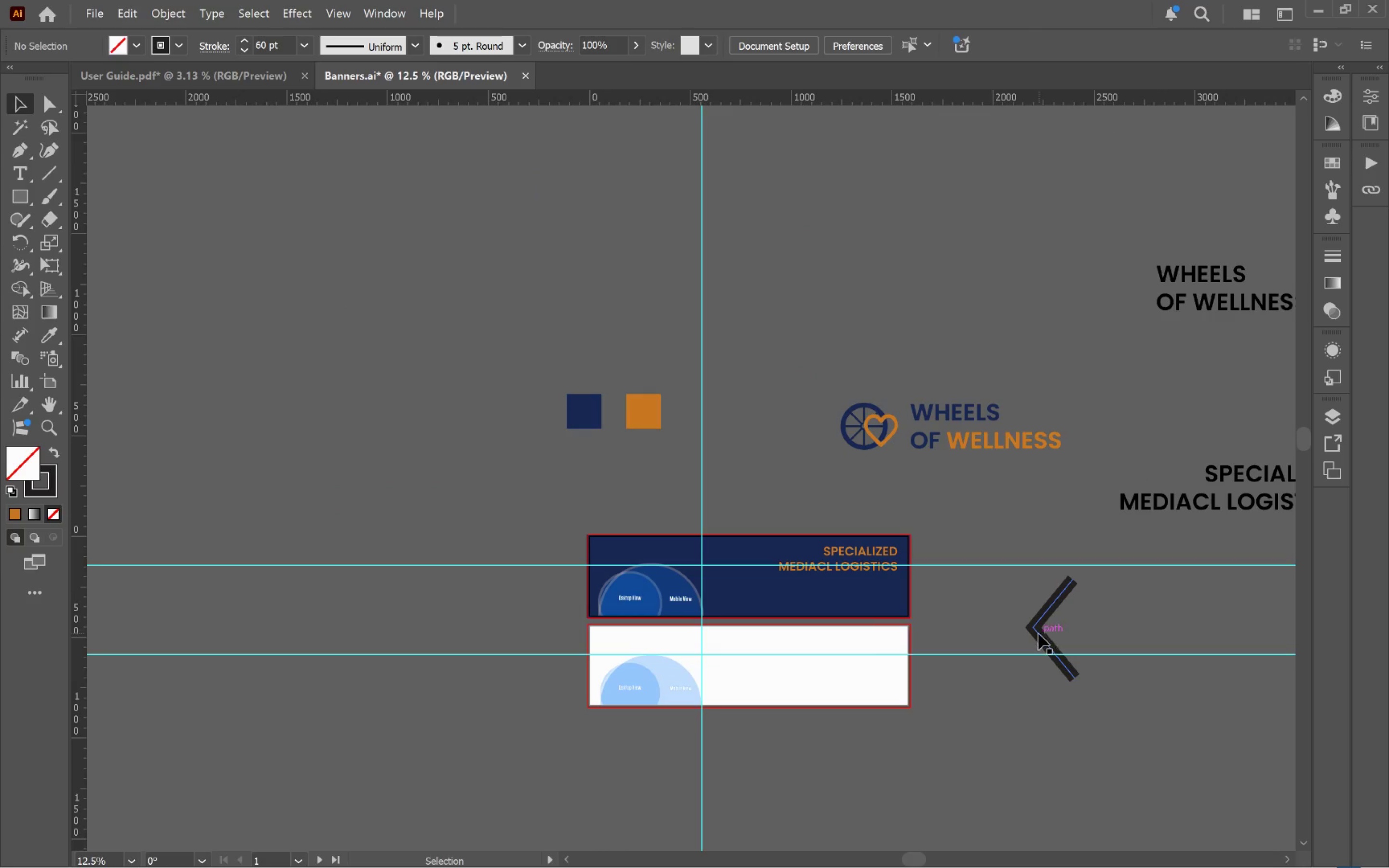 
left_click([1038, 634])
 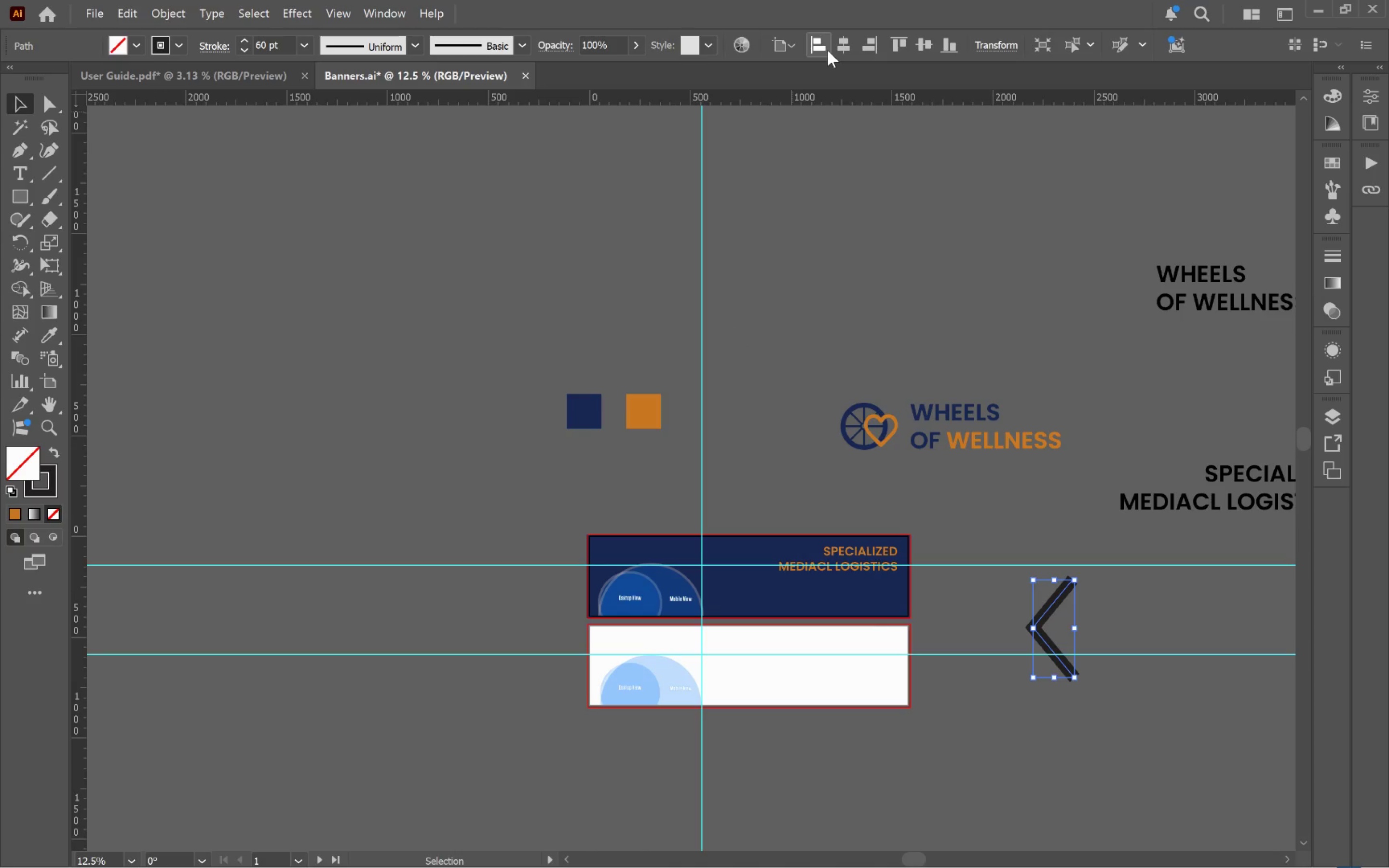 
left_click([844, 45])
 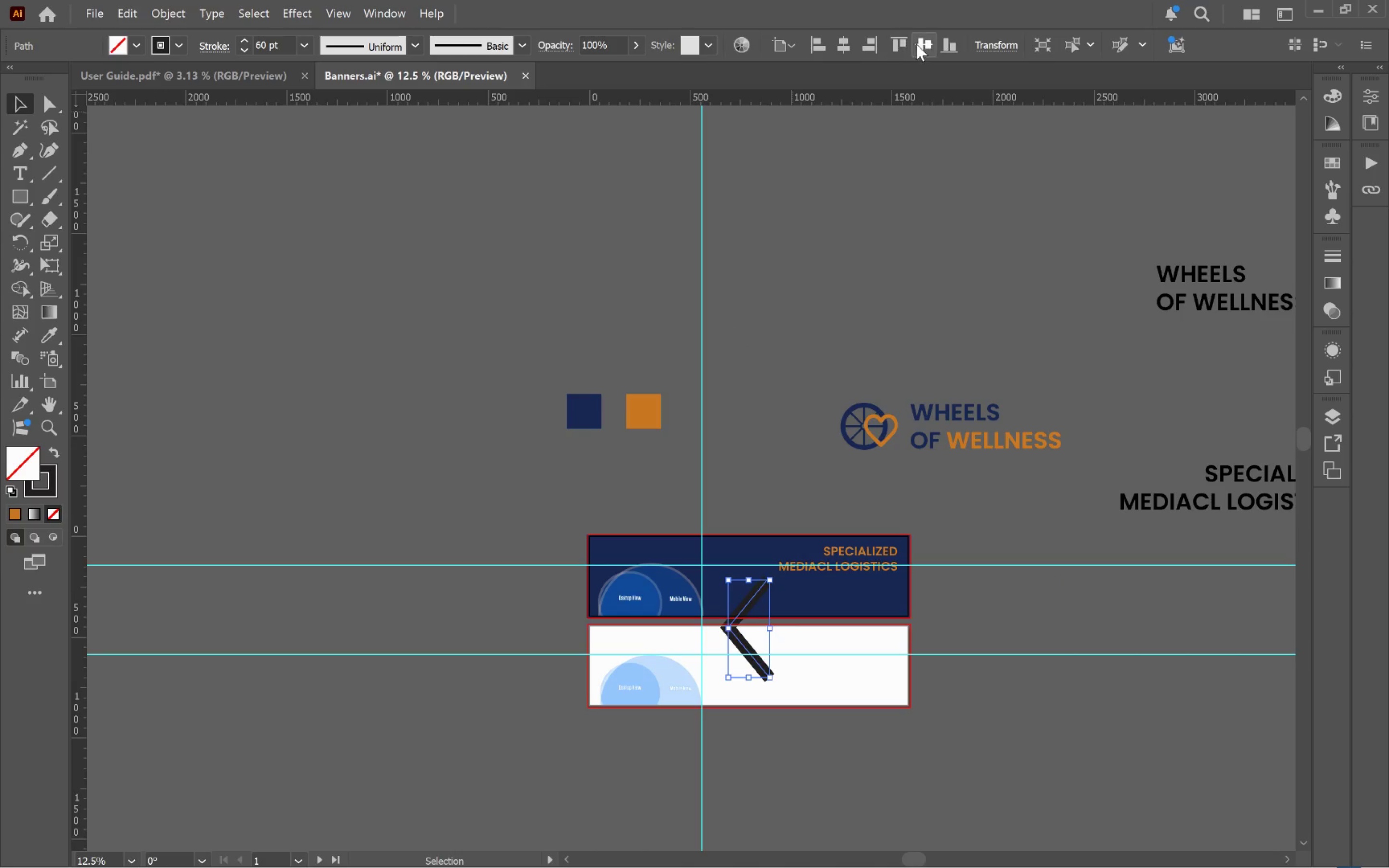 
left_click([920, 43])
 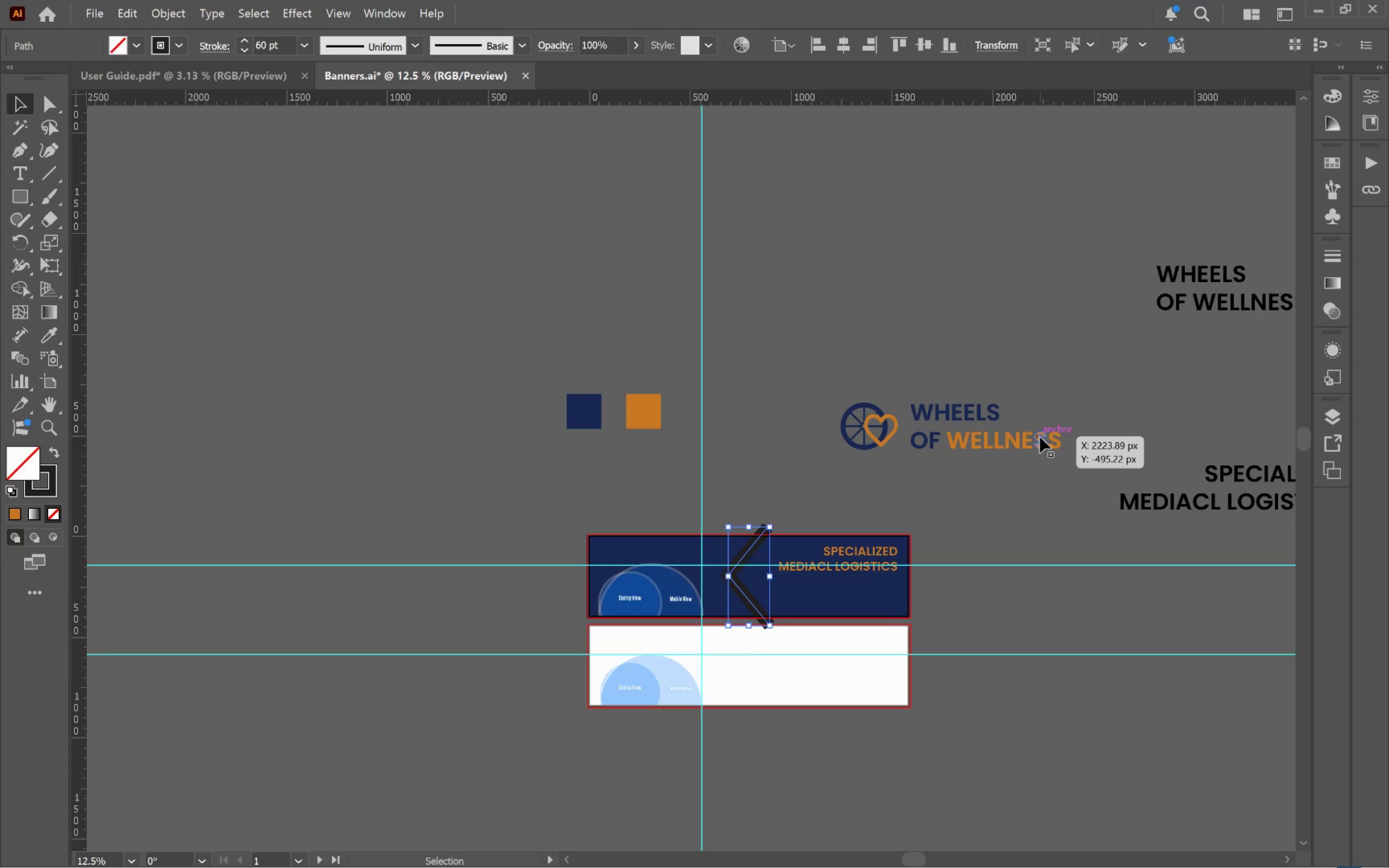 
hold_key(key=AltLeft, duration=0.92)
scroll: coordinate [739, 582], scroll_direction: up, amount: 3.0
 